 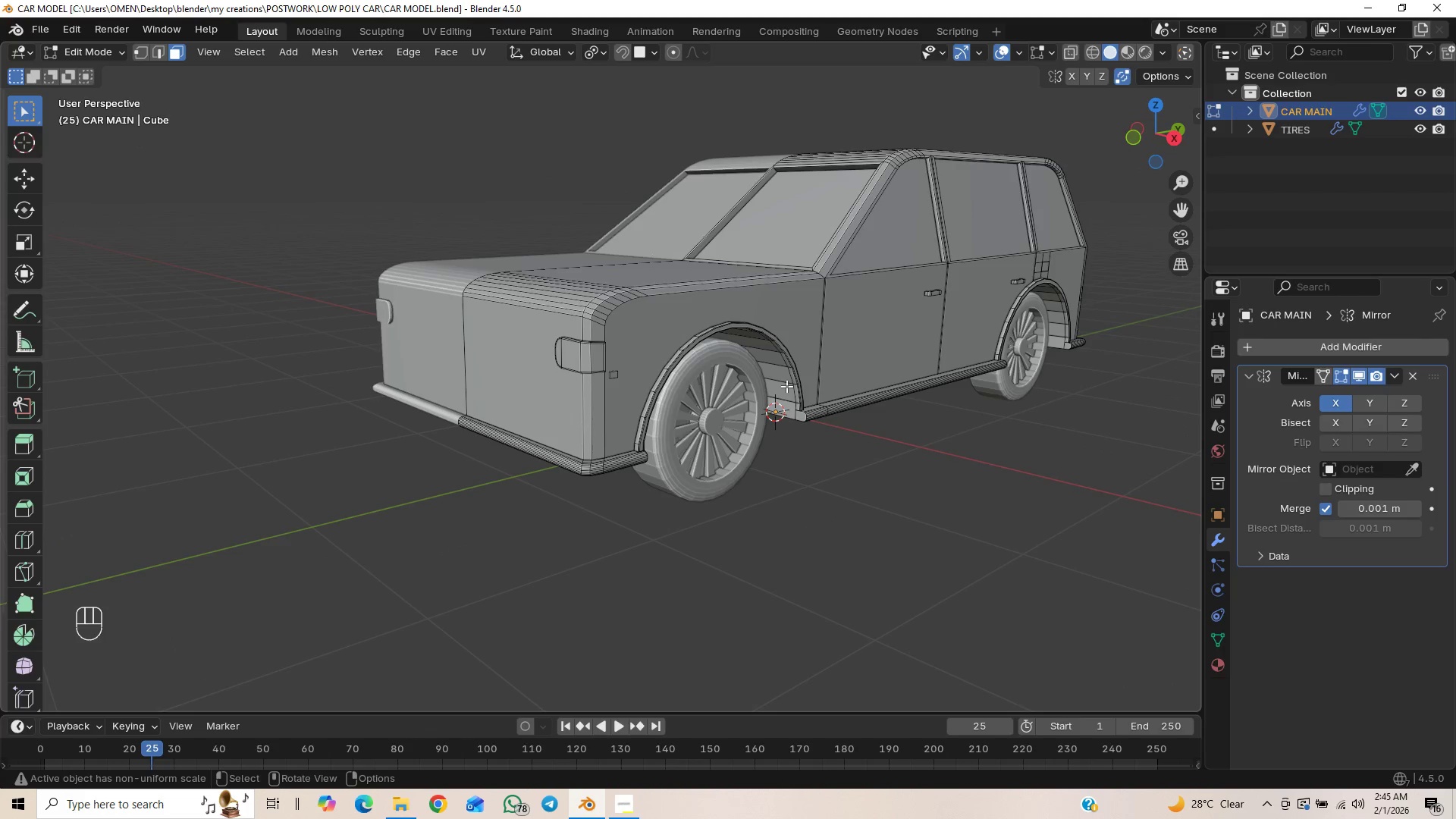 
scroll: coordinate [979, 473], scroll_direction: down, amount: 6.0
 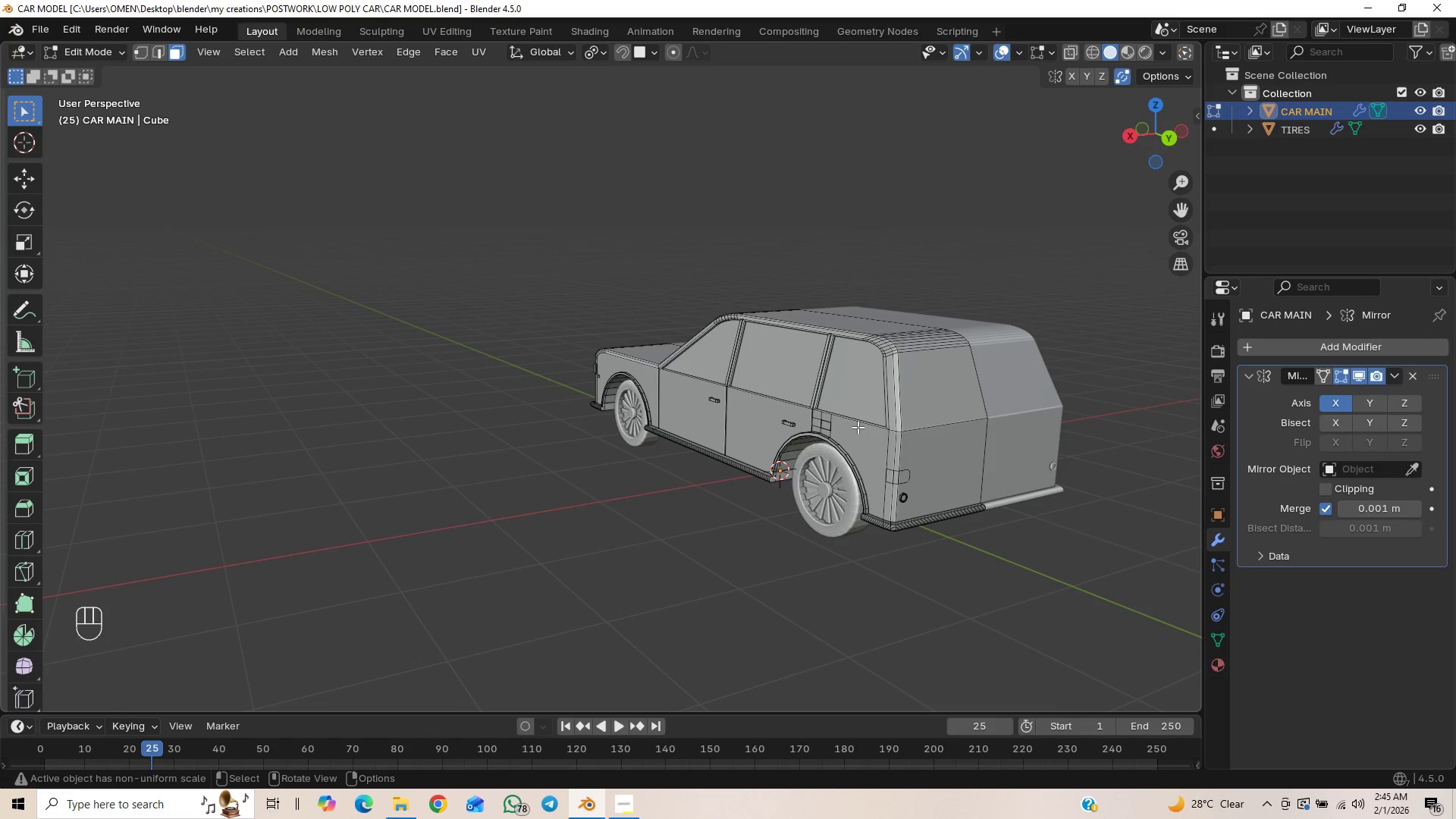 
scroll: coordinate [912, 510], scroll_direction: up, amount: 2.0
 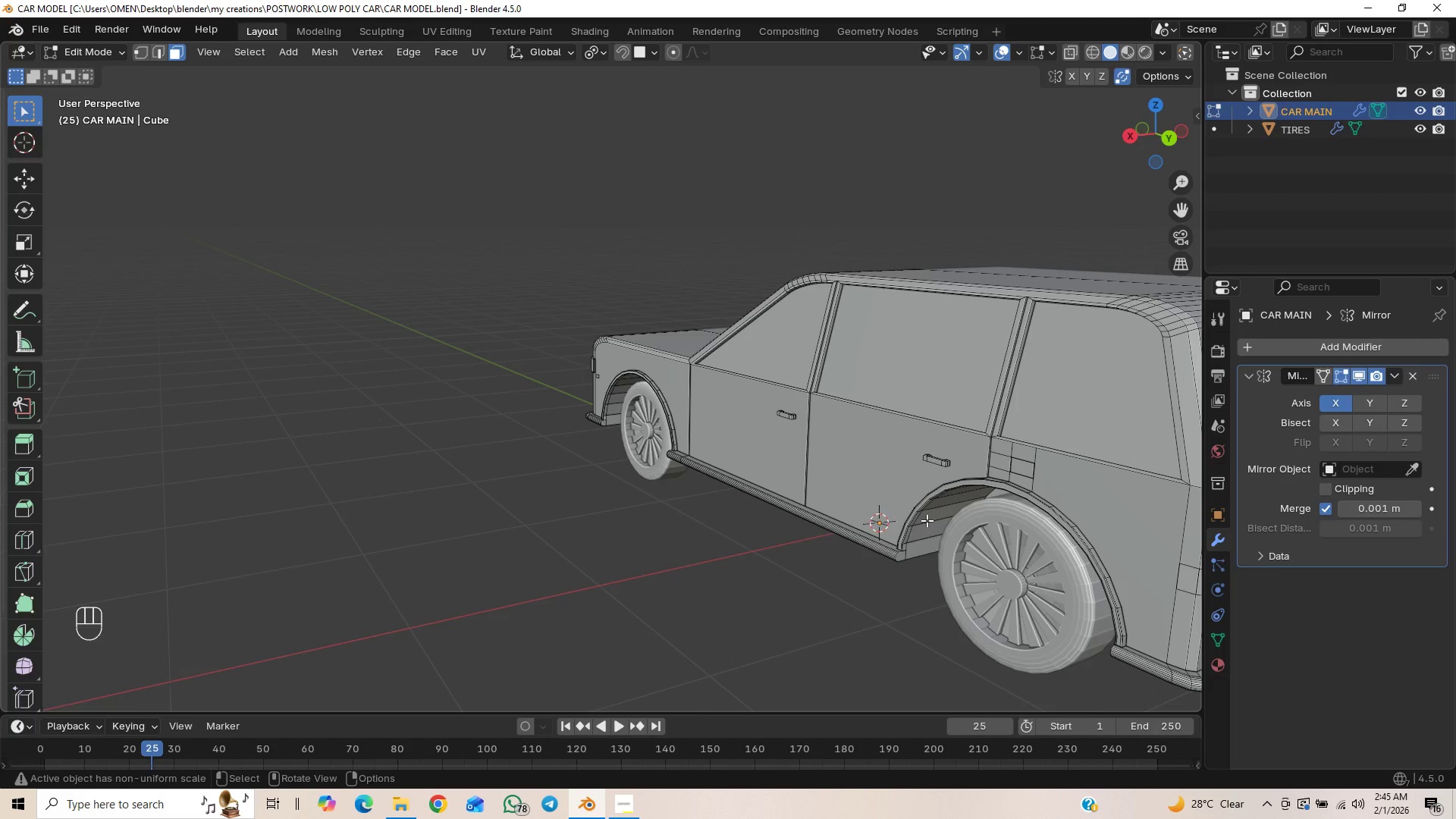 
scroll: coordinate [927, 520], scroll_direction: down, amount: 1.0
 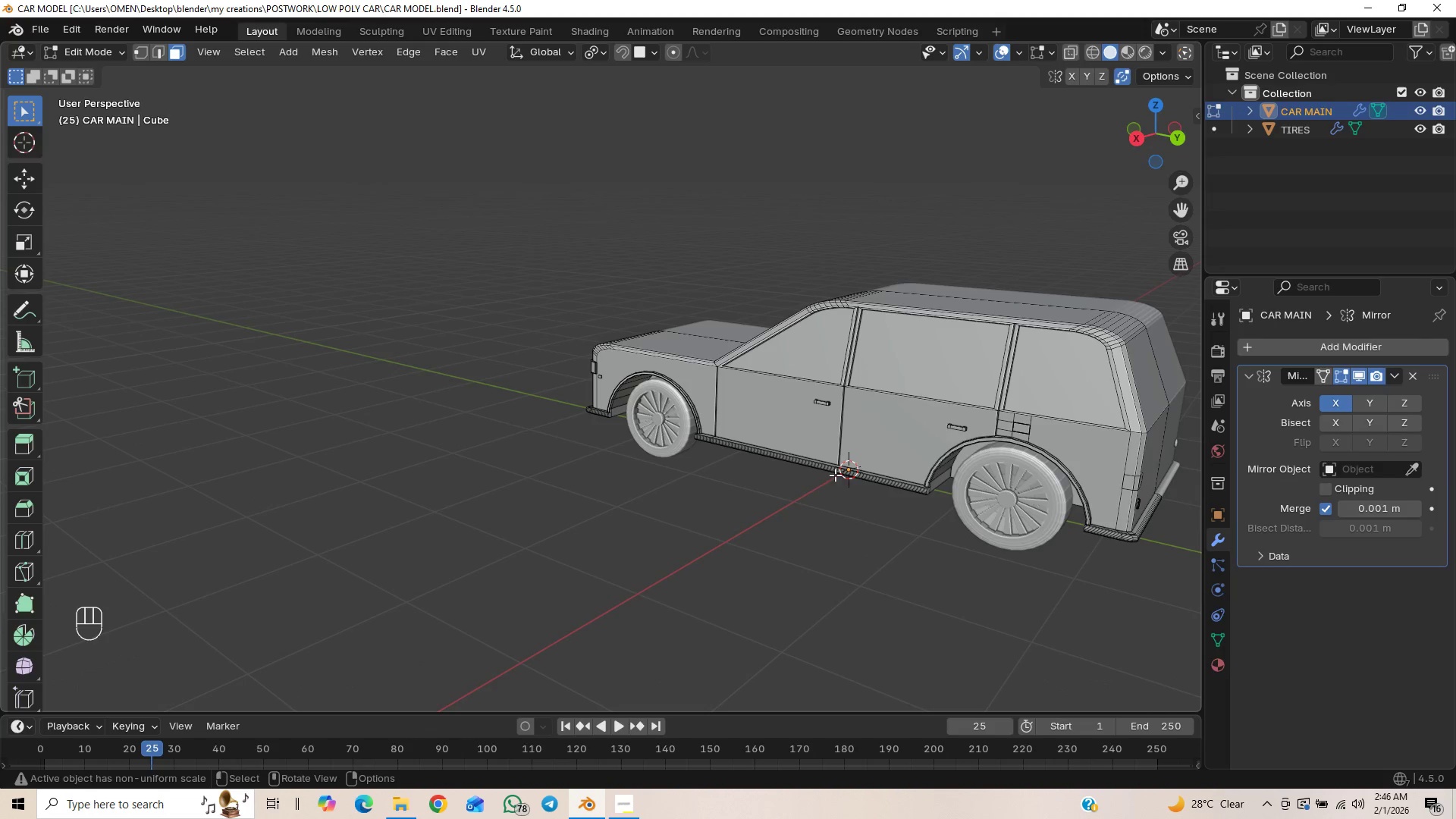 
wait(5.98)
 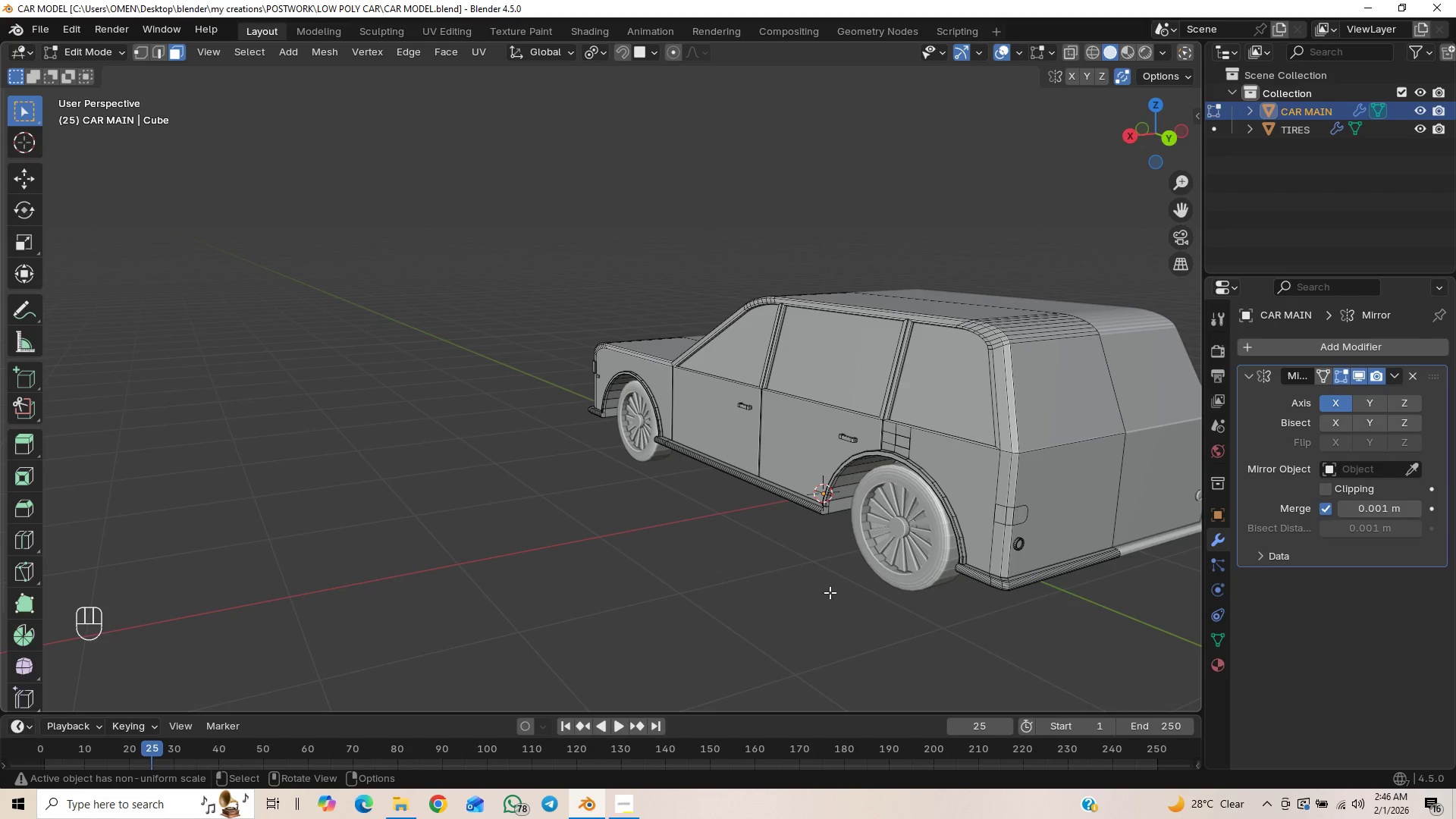 
scroll: coordinate [733, 419], scroll_direction: up, amount: 2.0
 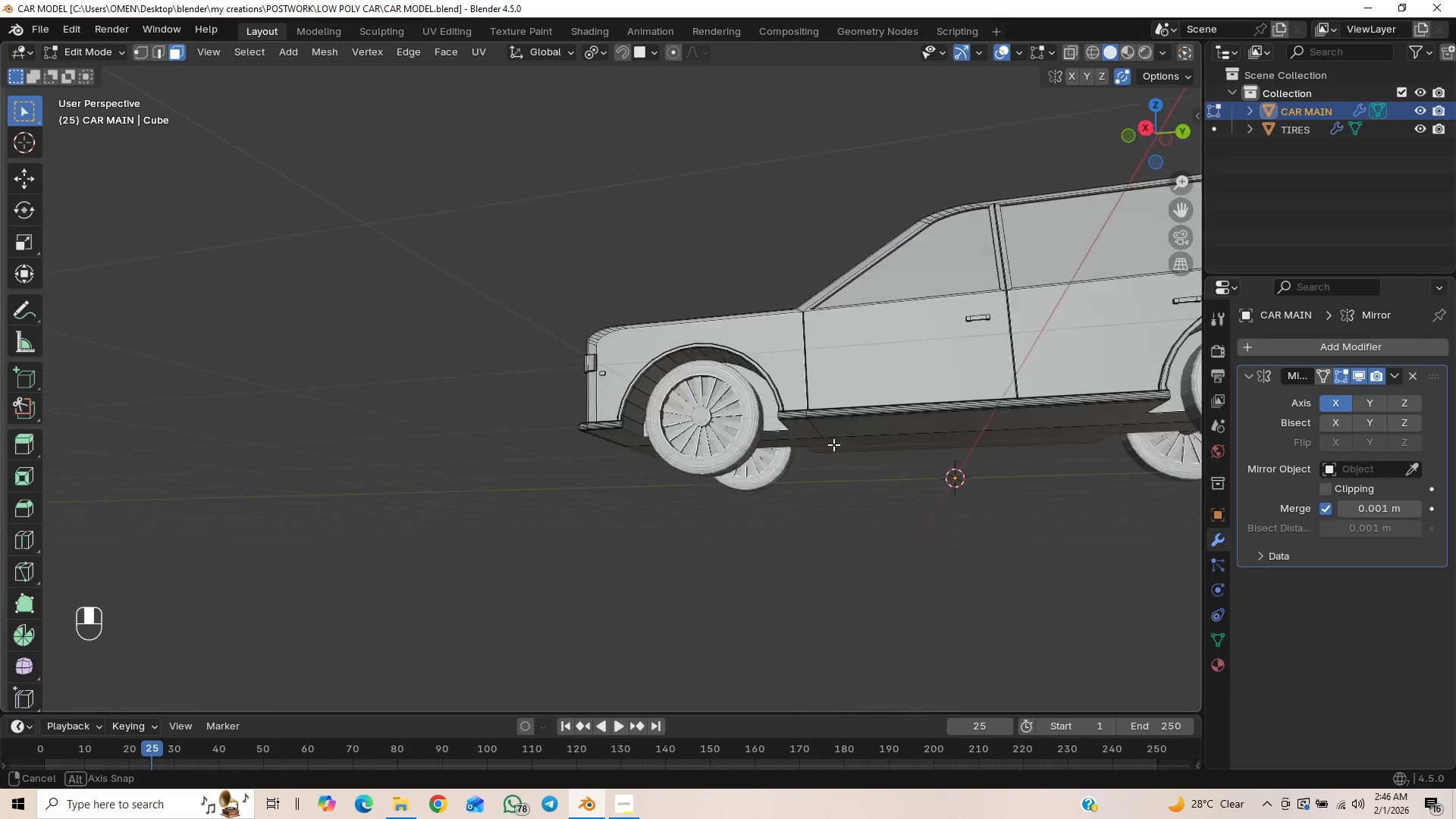 
scroll: coordinate [801, 458], scroll_direction: down, amount: 2.0
 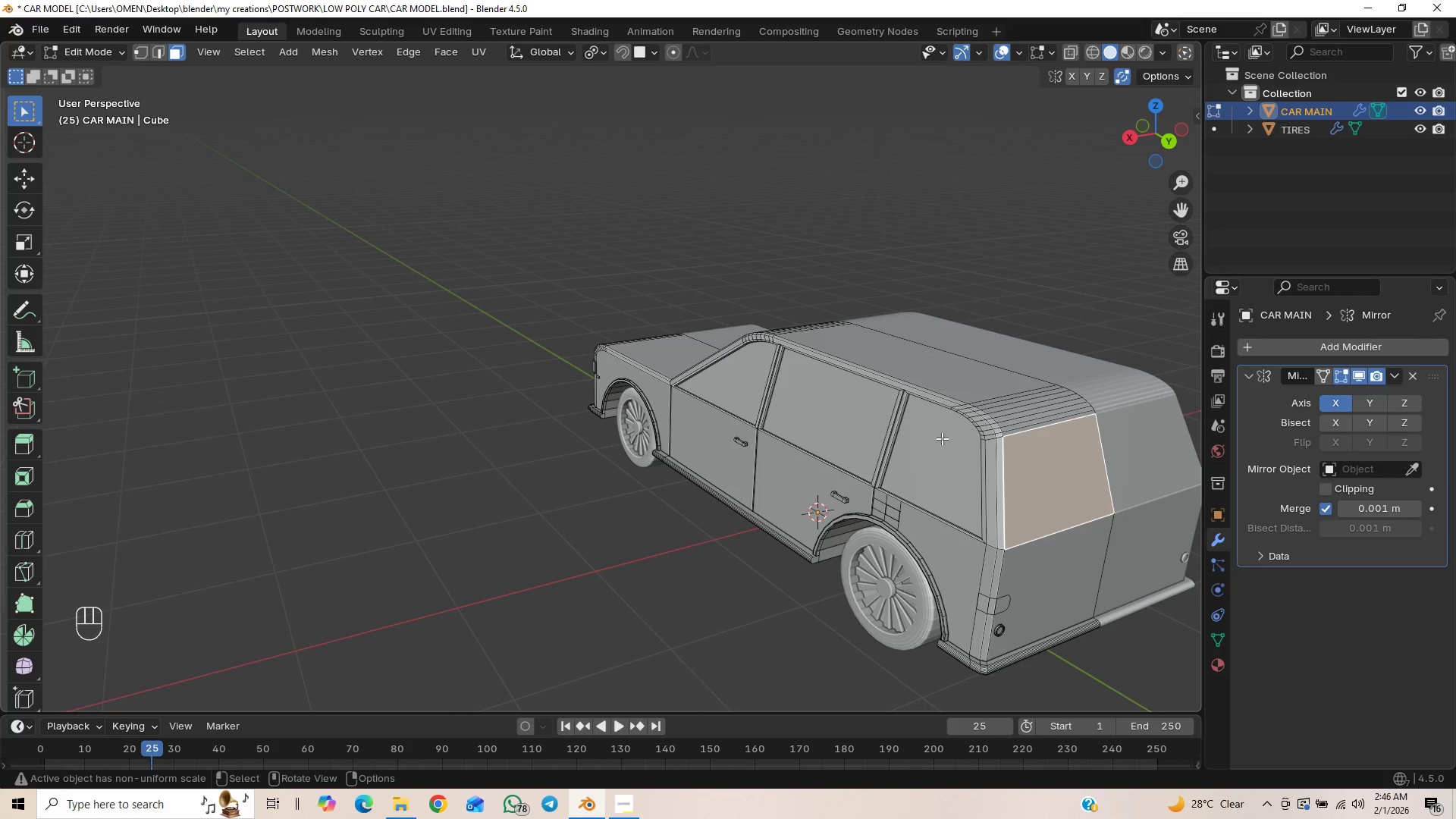 
hold_key(key=ShiftLeft, duration=0.38)
 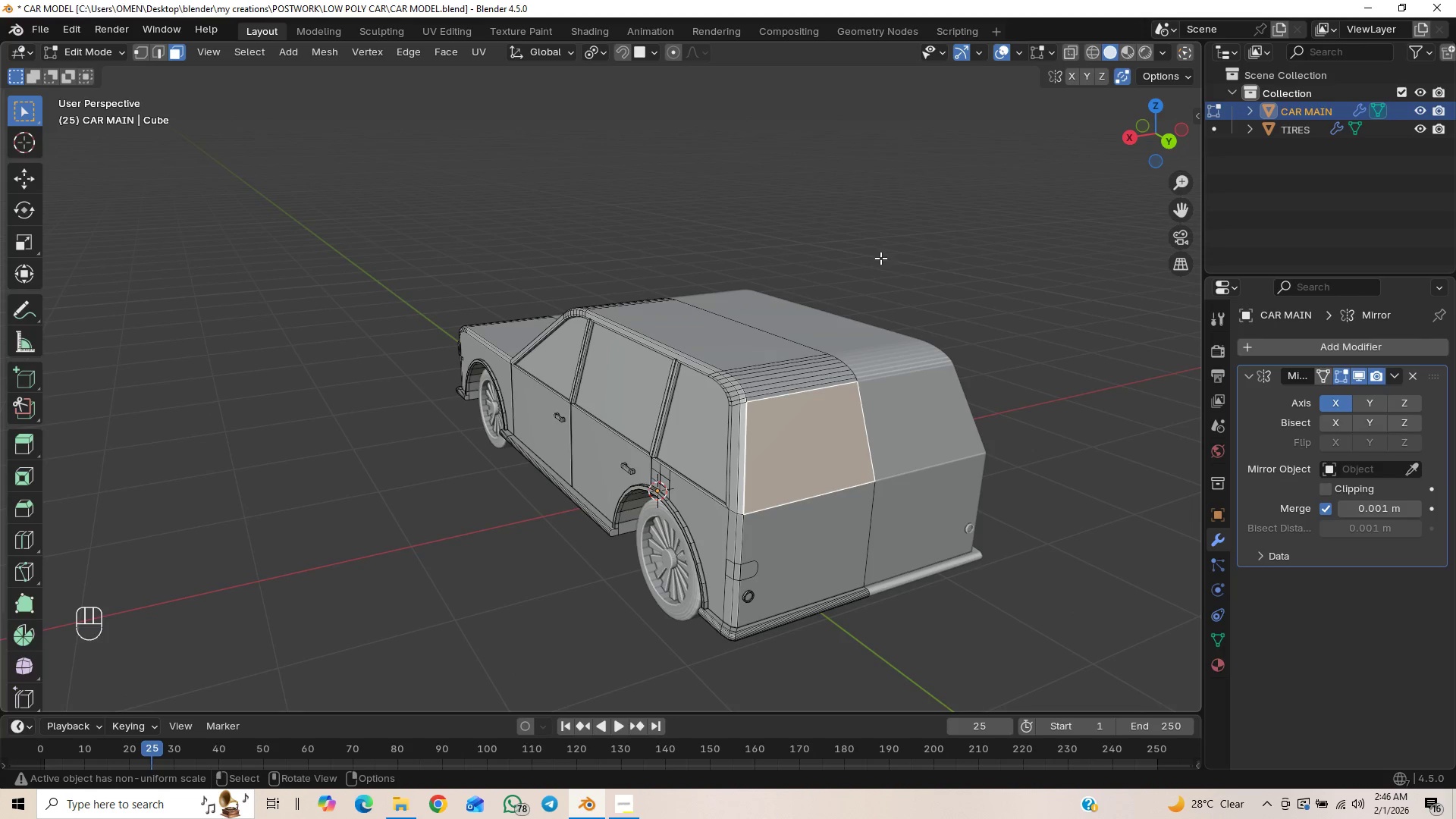 
key(Control+S)
 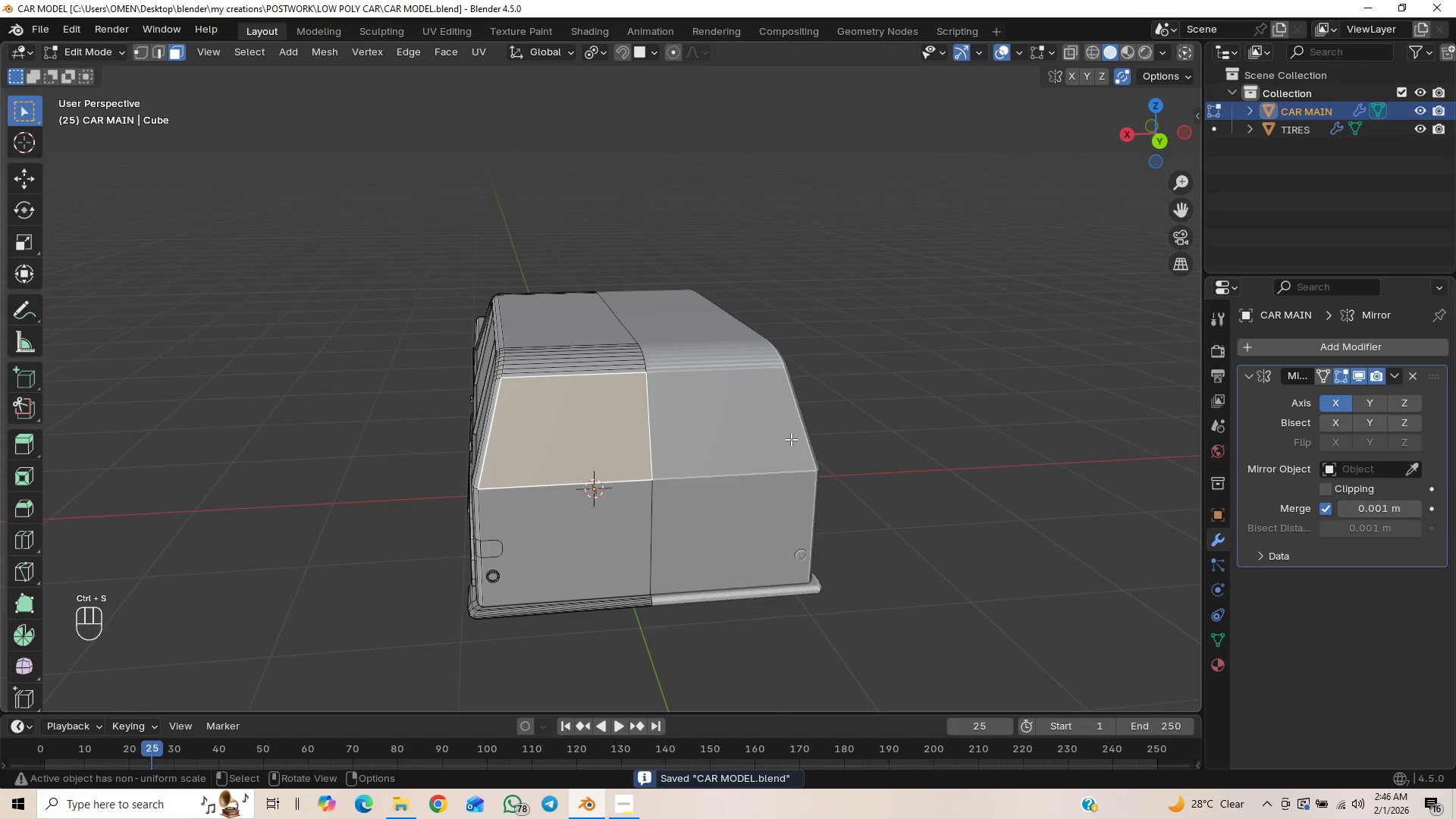 
scroll: coordinate [638, 441], scroll_direction: up, amount: 1.0
 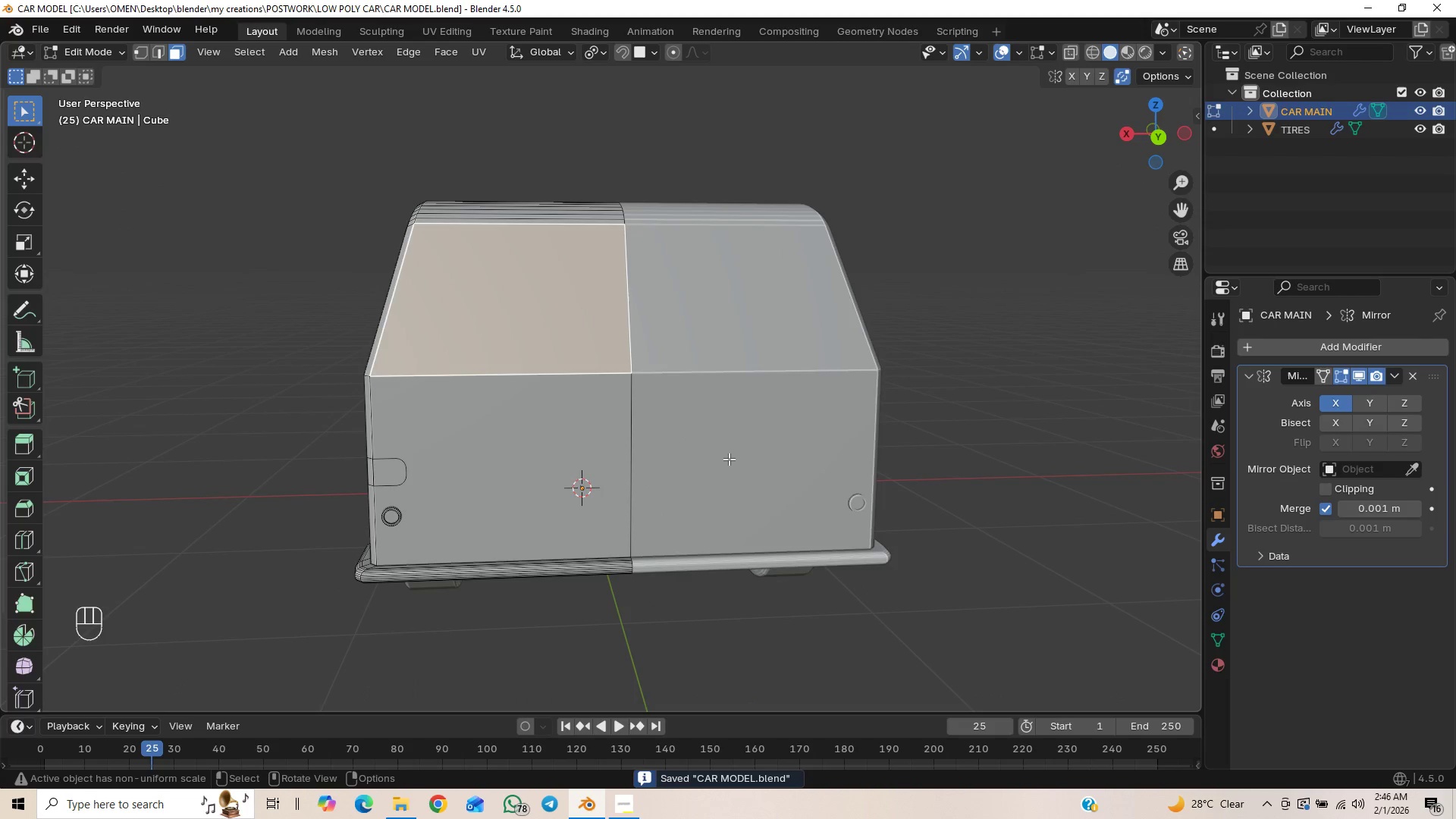 
key(I)
 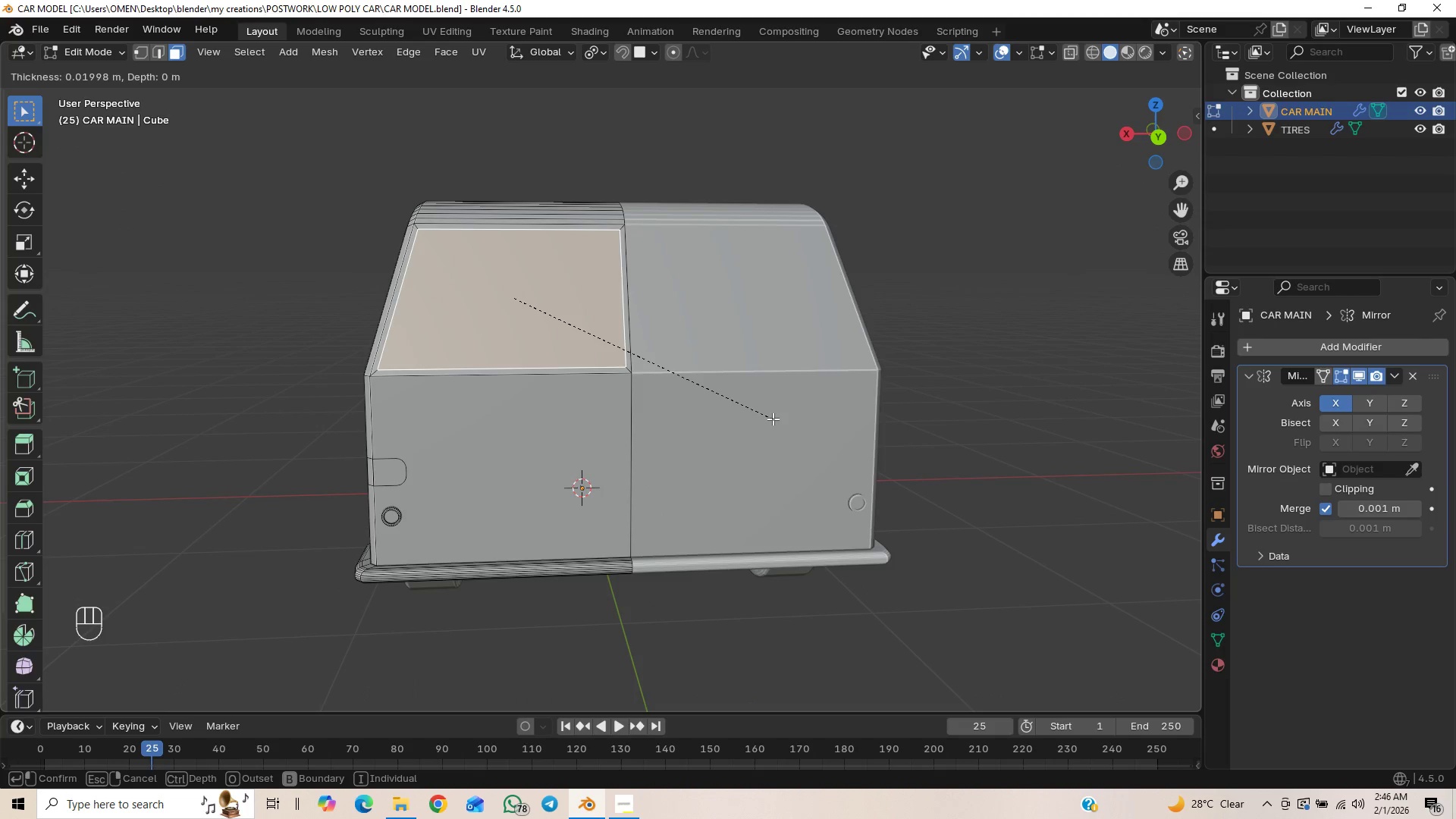 
left_click([773, 419])
 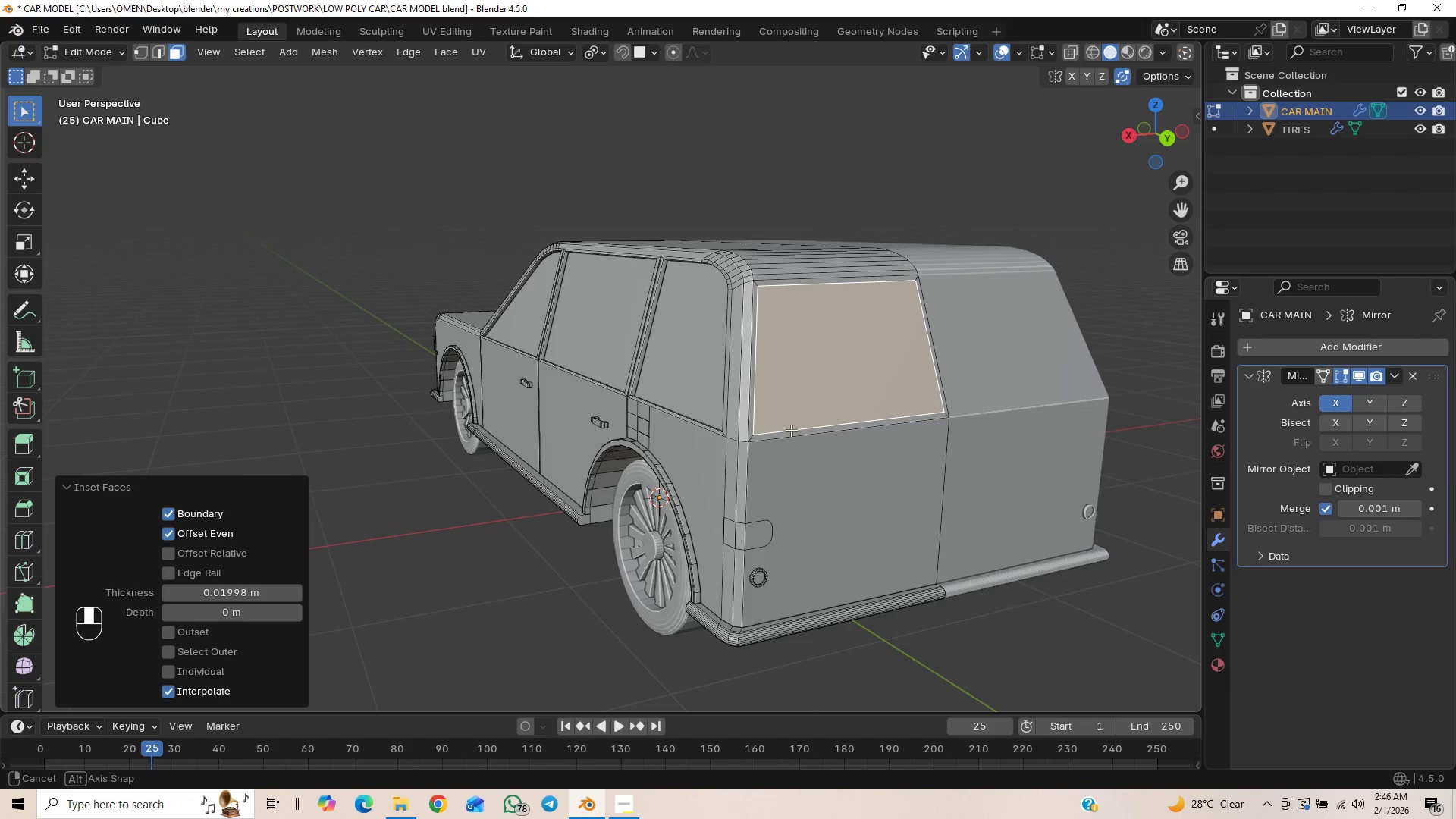 
scroll: coordinate [827, 431], scroll_direction: up, amount: 1.0
 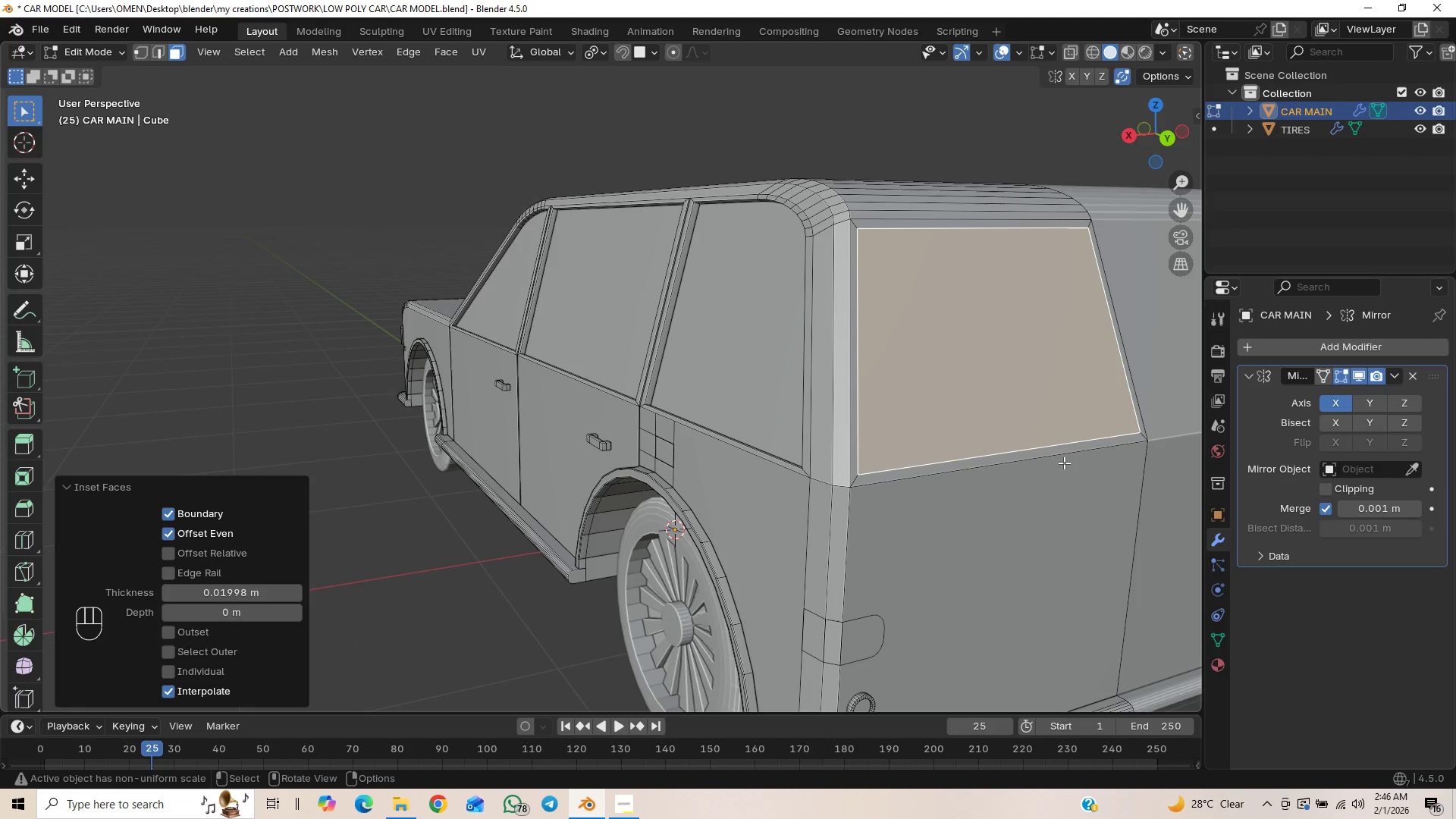 
key(E)
 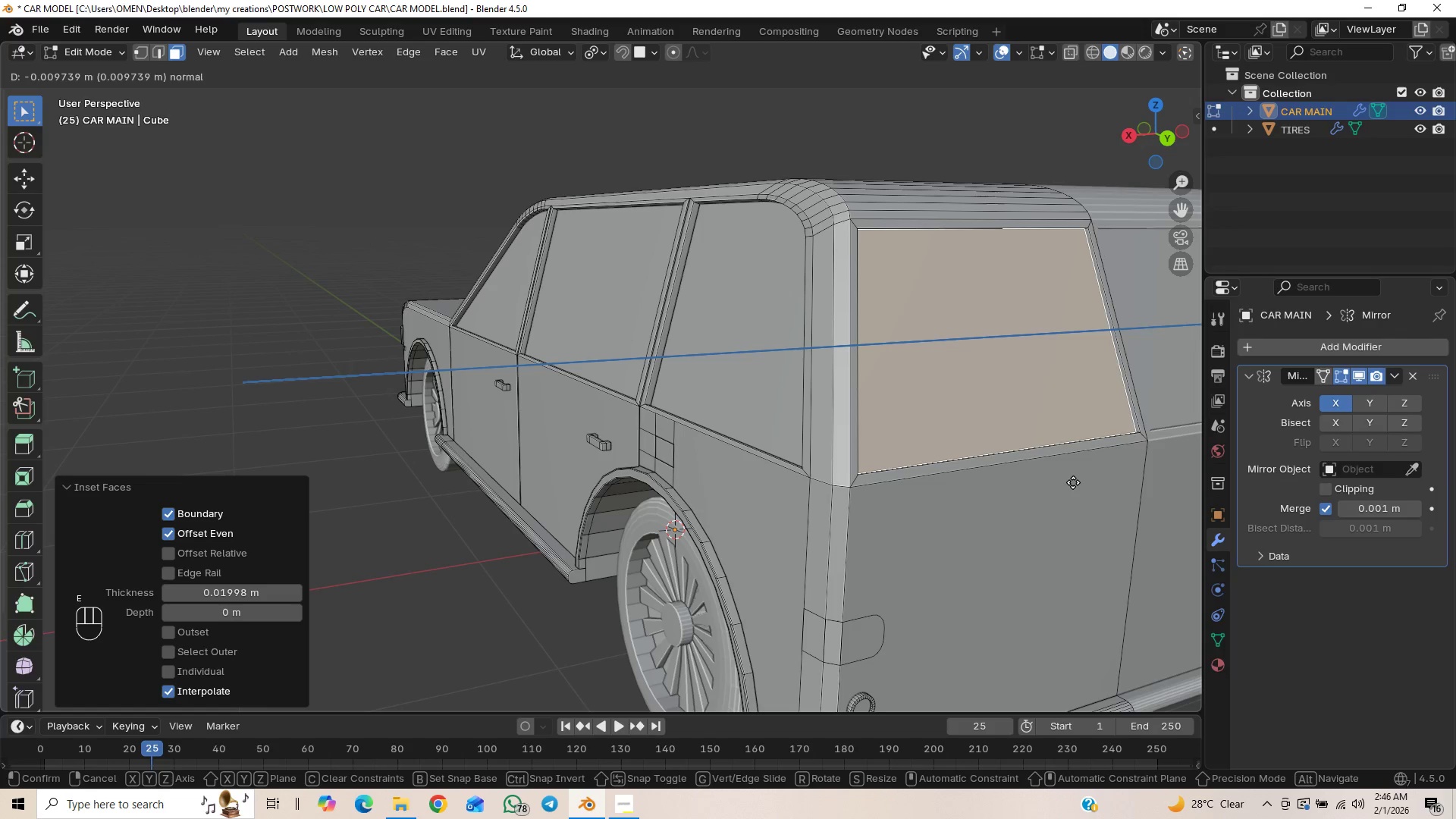 
left_click([1070, 482])
 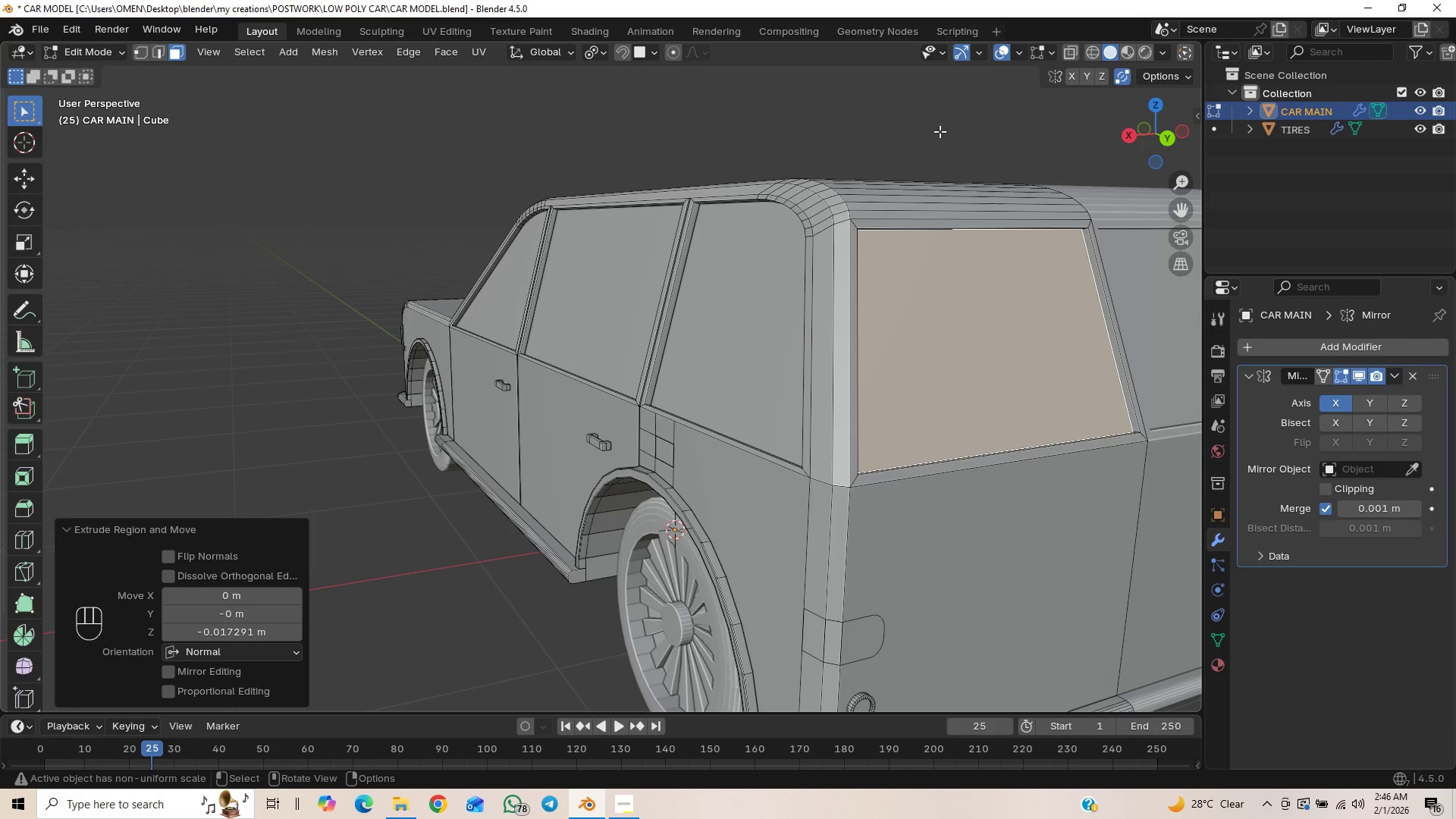 
scroll: coordinate [944, 275], scroll_direction: down, amount: 2.0
 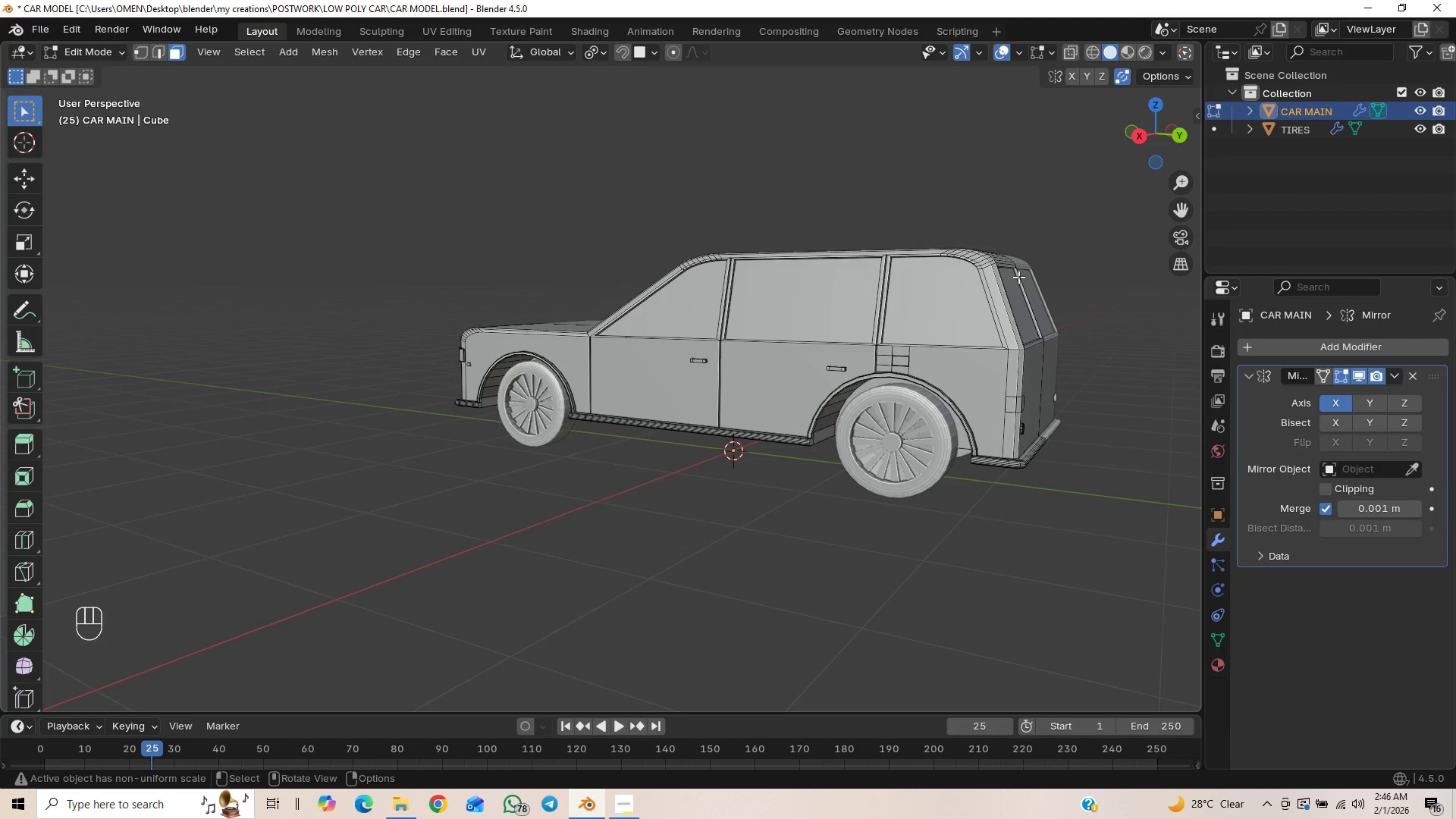 
key(Control+S)
 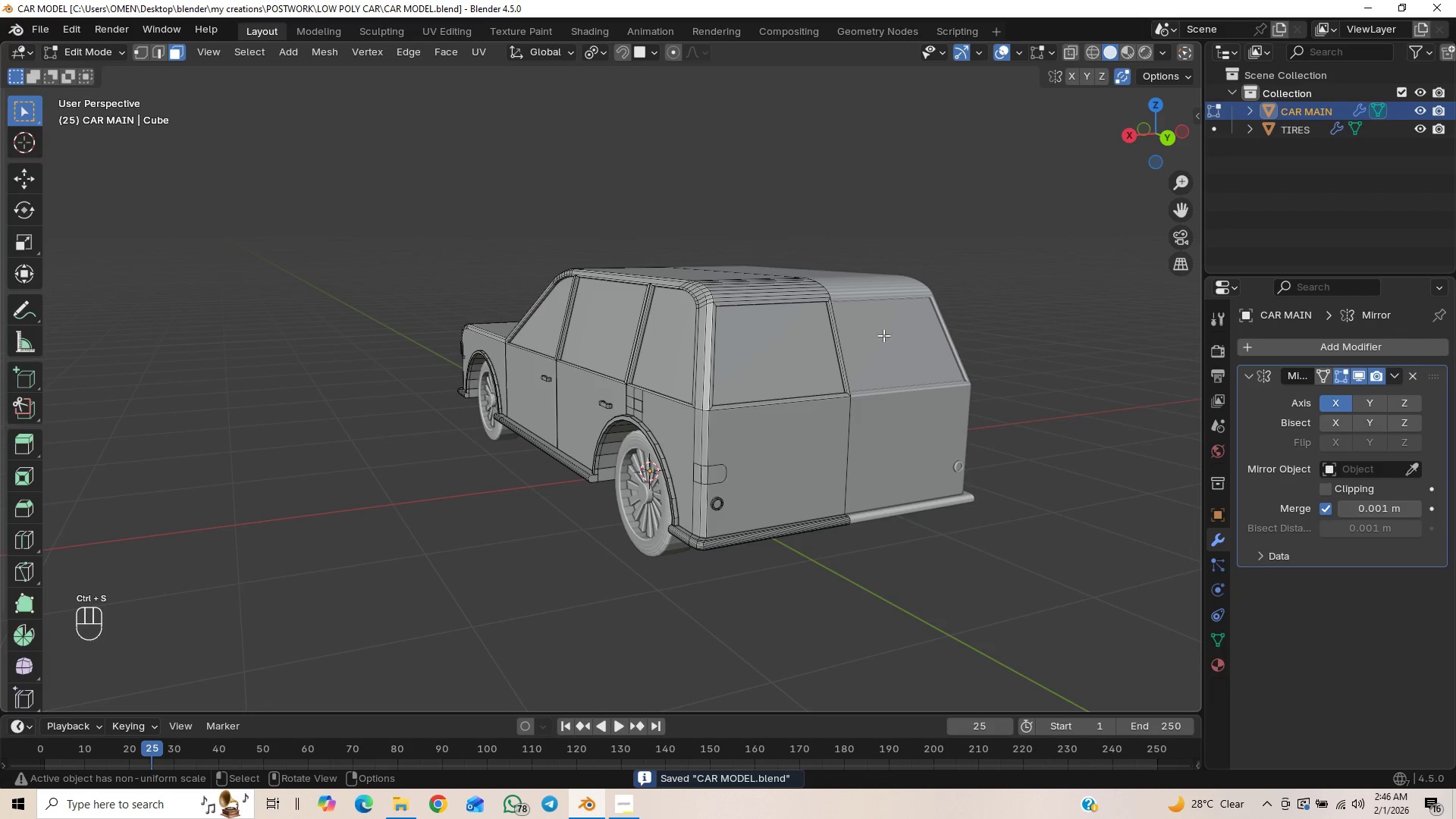 
key(Control+S)
 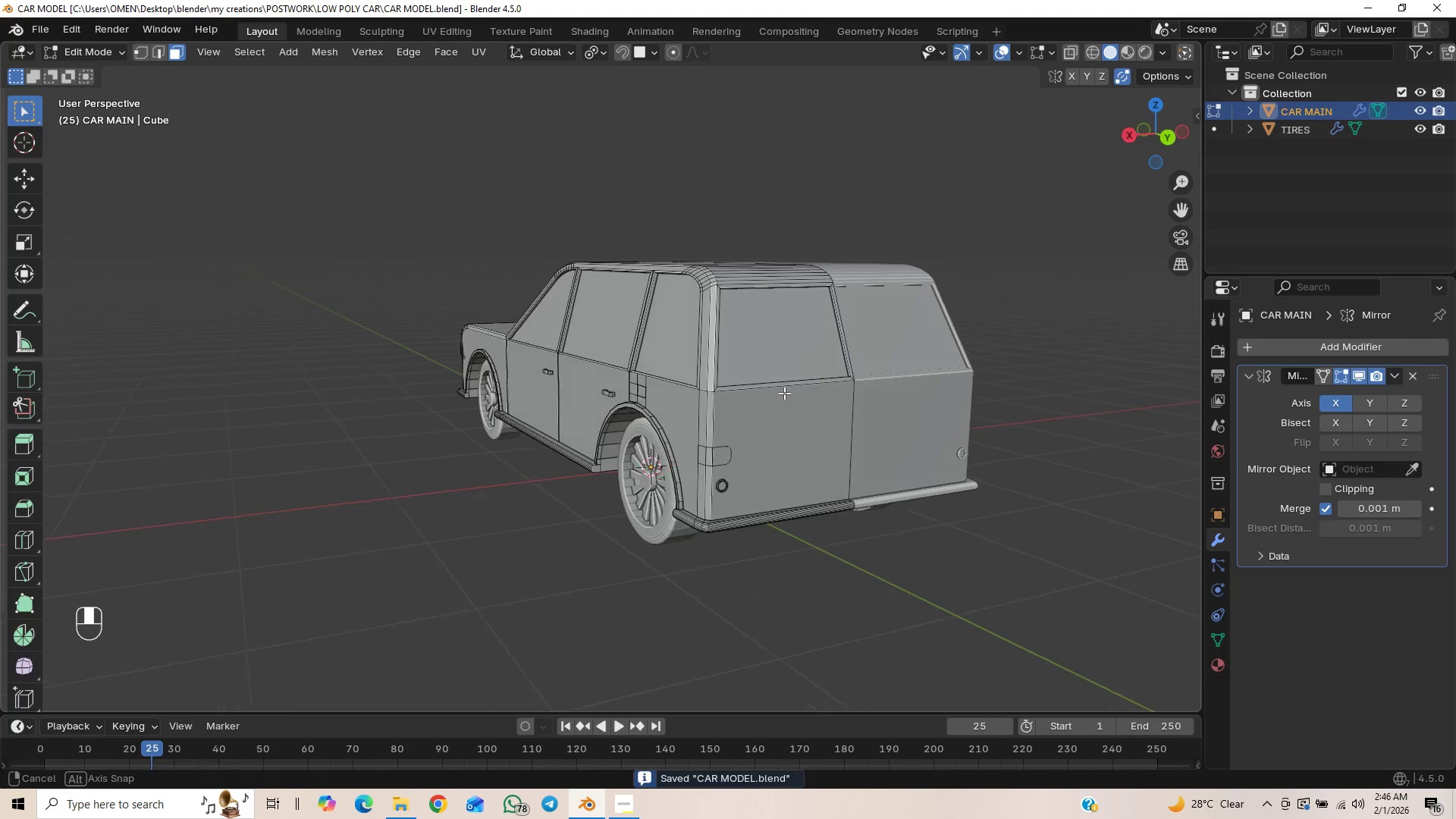 
wait(5.92)
 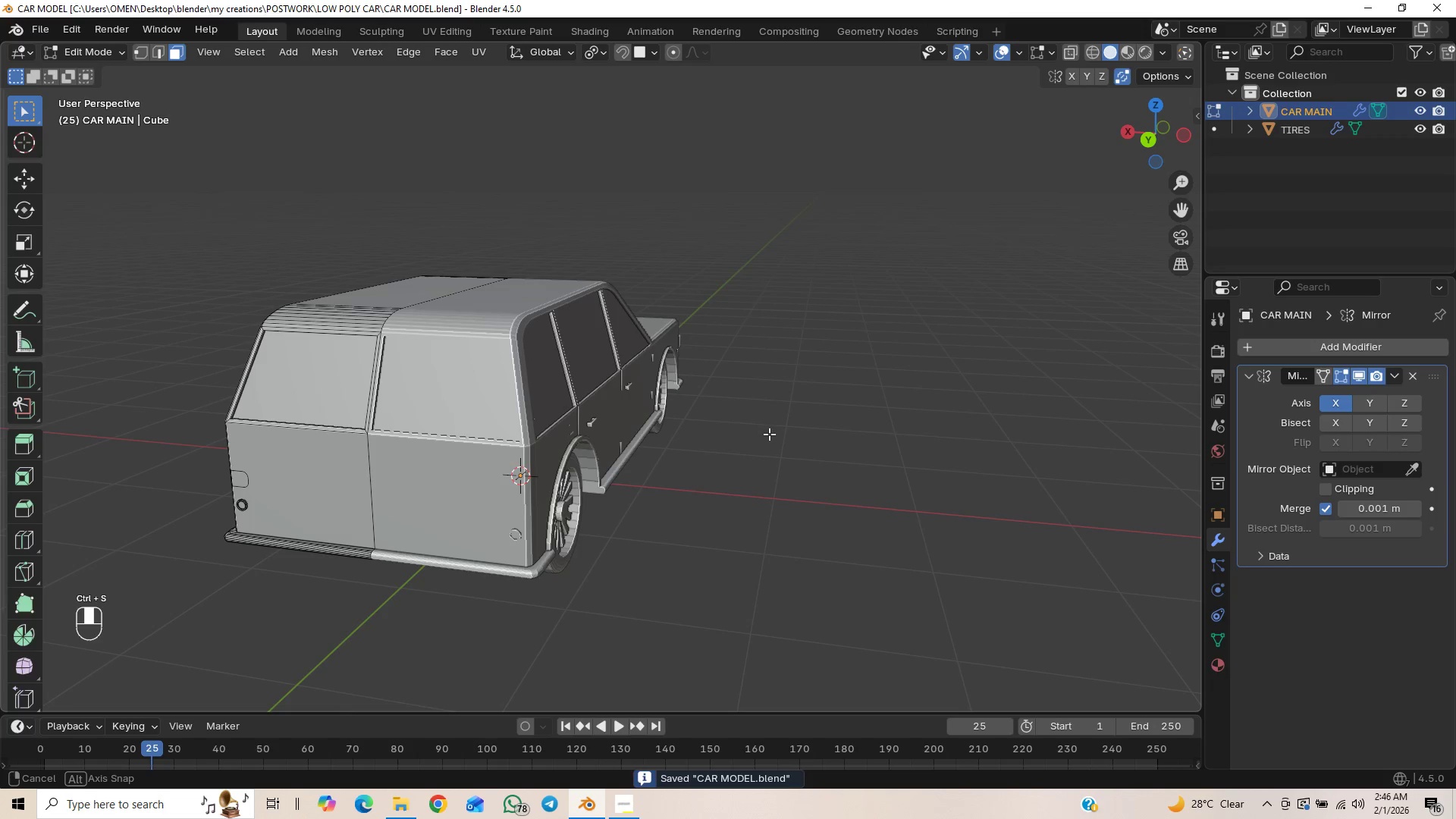 
scroll: coordinate [753, 457], scroll_direction: up, amount: 1.0
 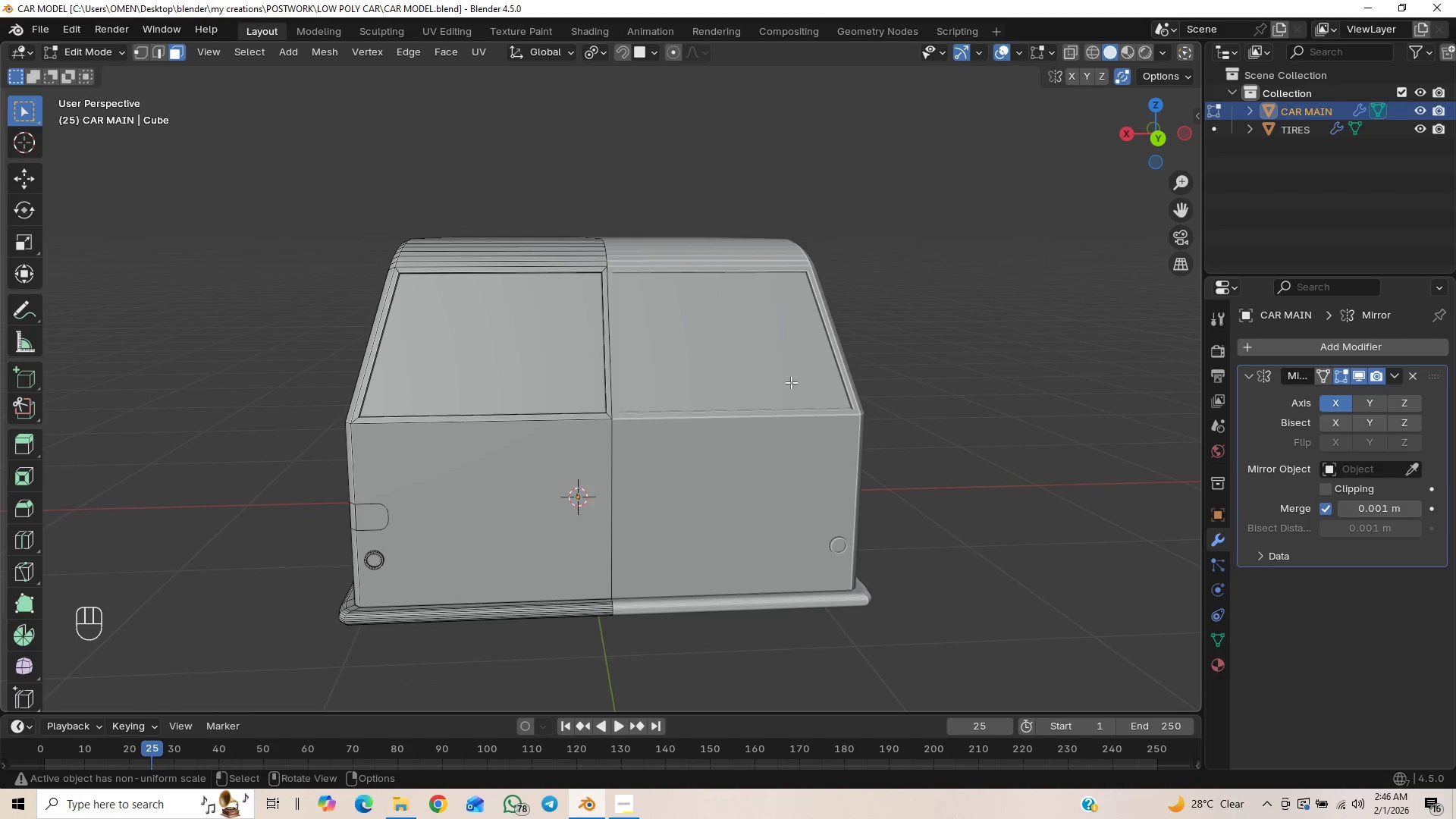 
scroll: coordinate [775, 384], scroll_direction: down, amount: 1.0
 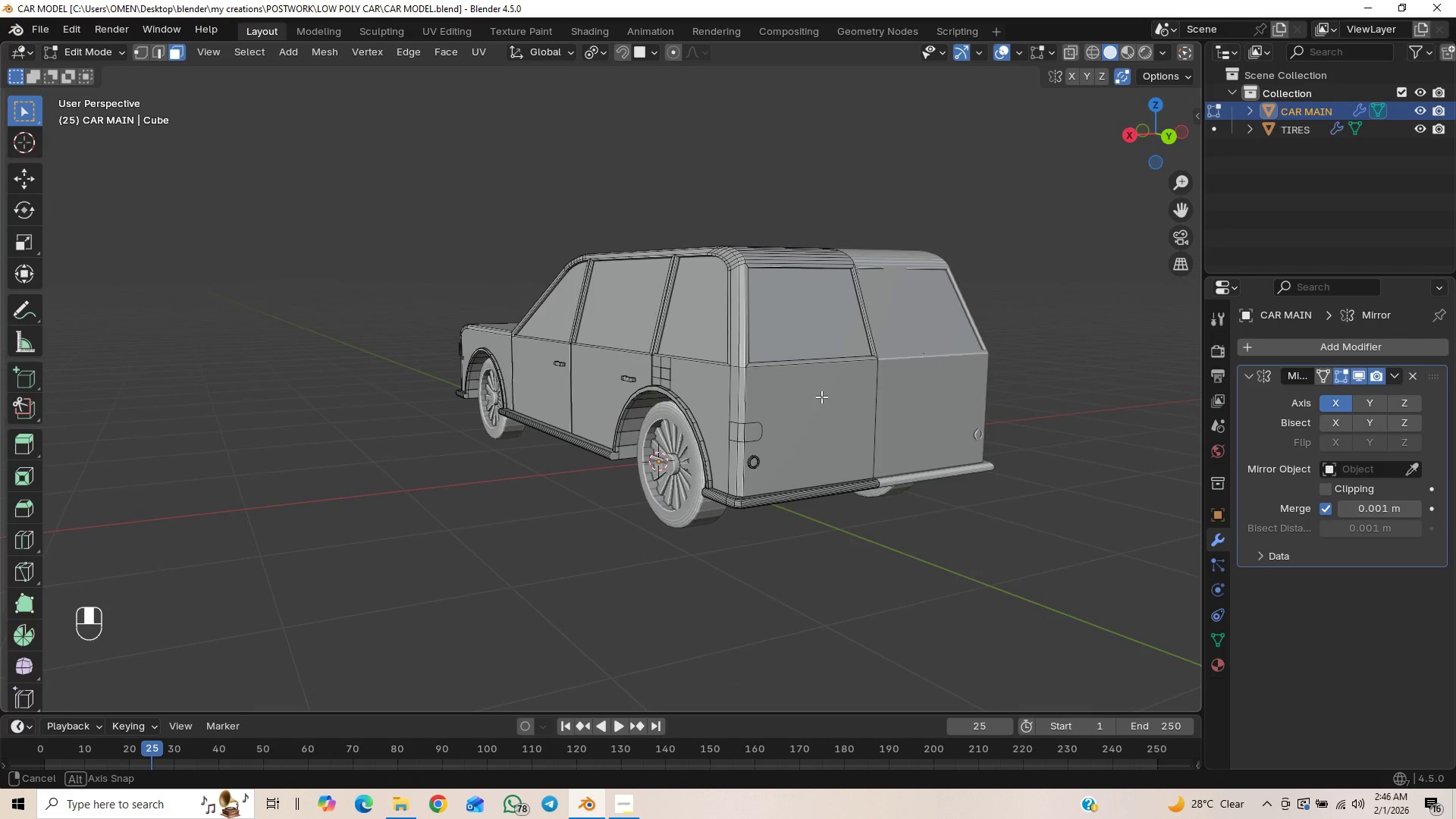 
wait(5.12)
 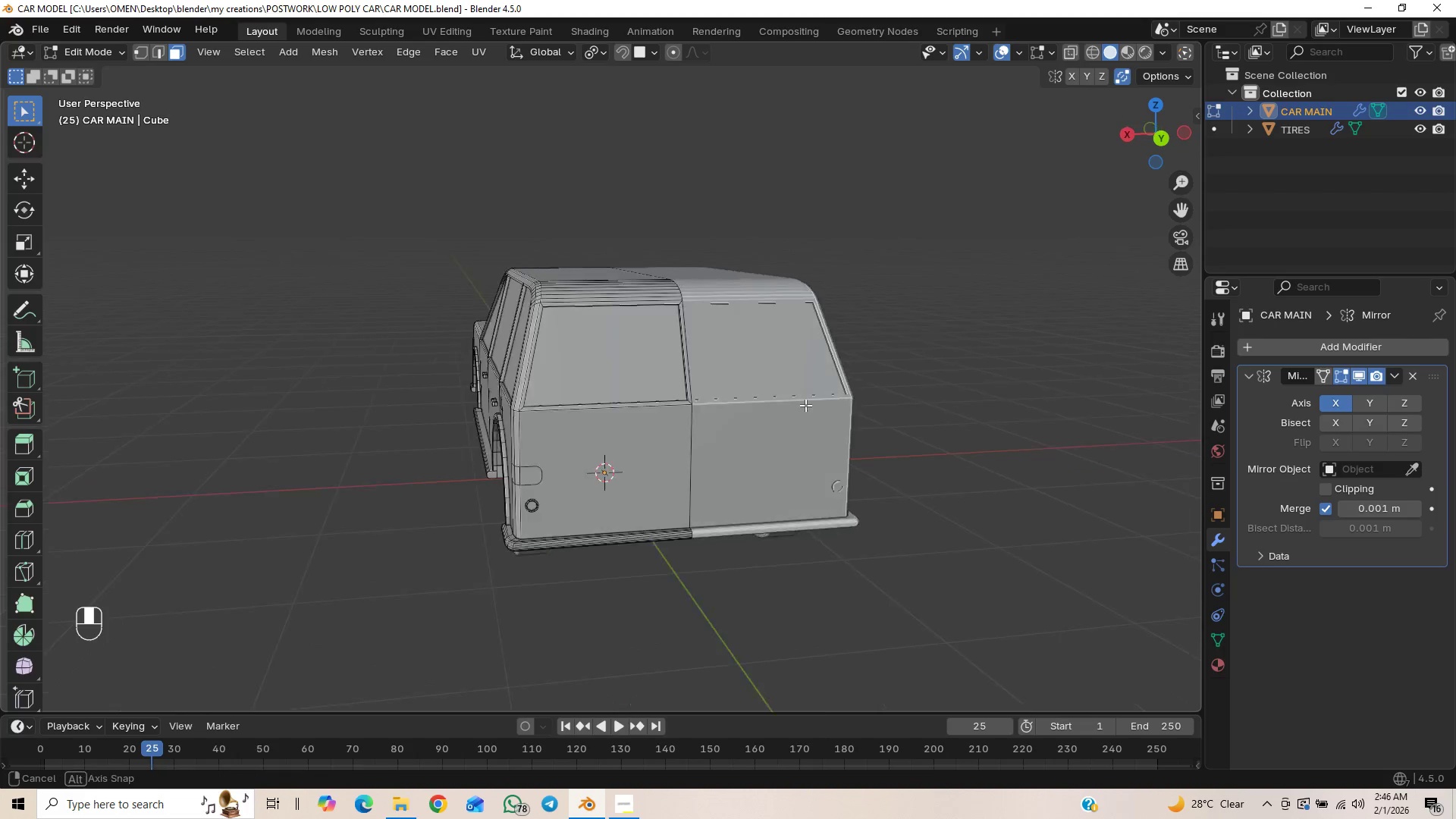 
scroll: coordinate [877, 381], scroll_direction: up, amount: 2.0
 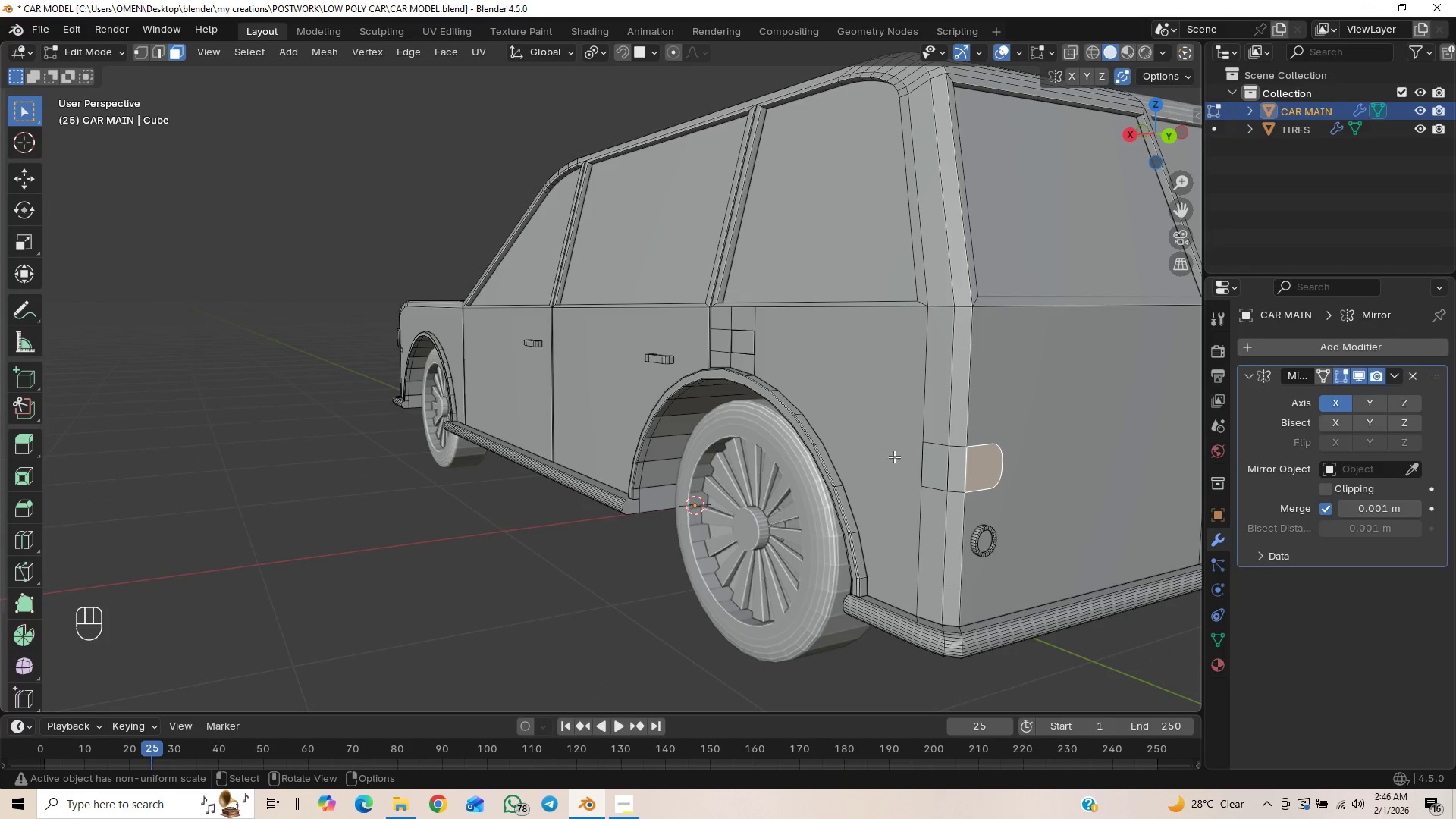 
hold_key(key=ShiftLeft, duration=1.5)
left_click([958, 474])
 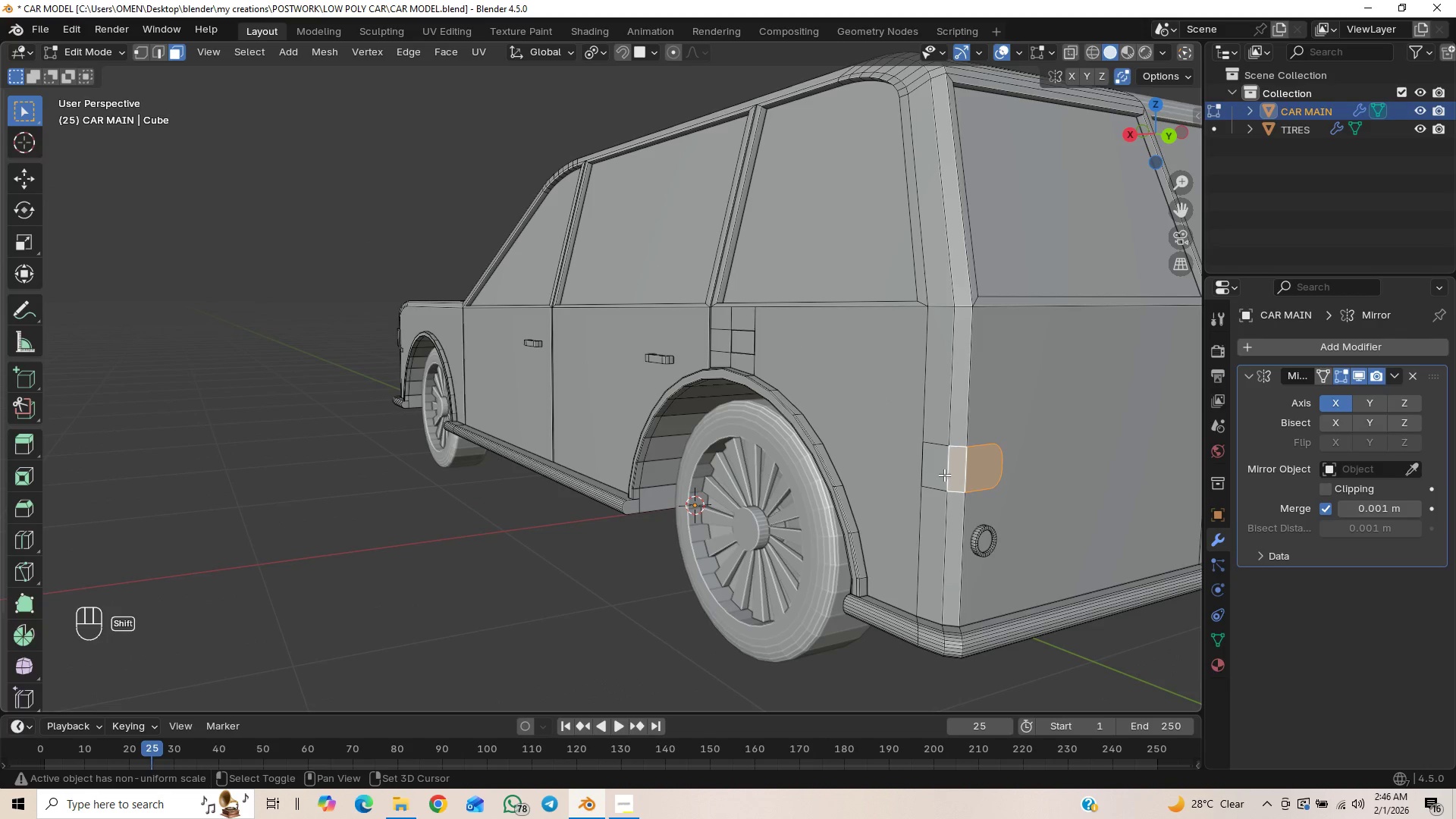 
left_click([937, 472])
 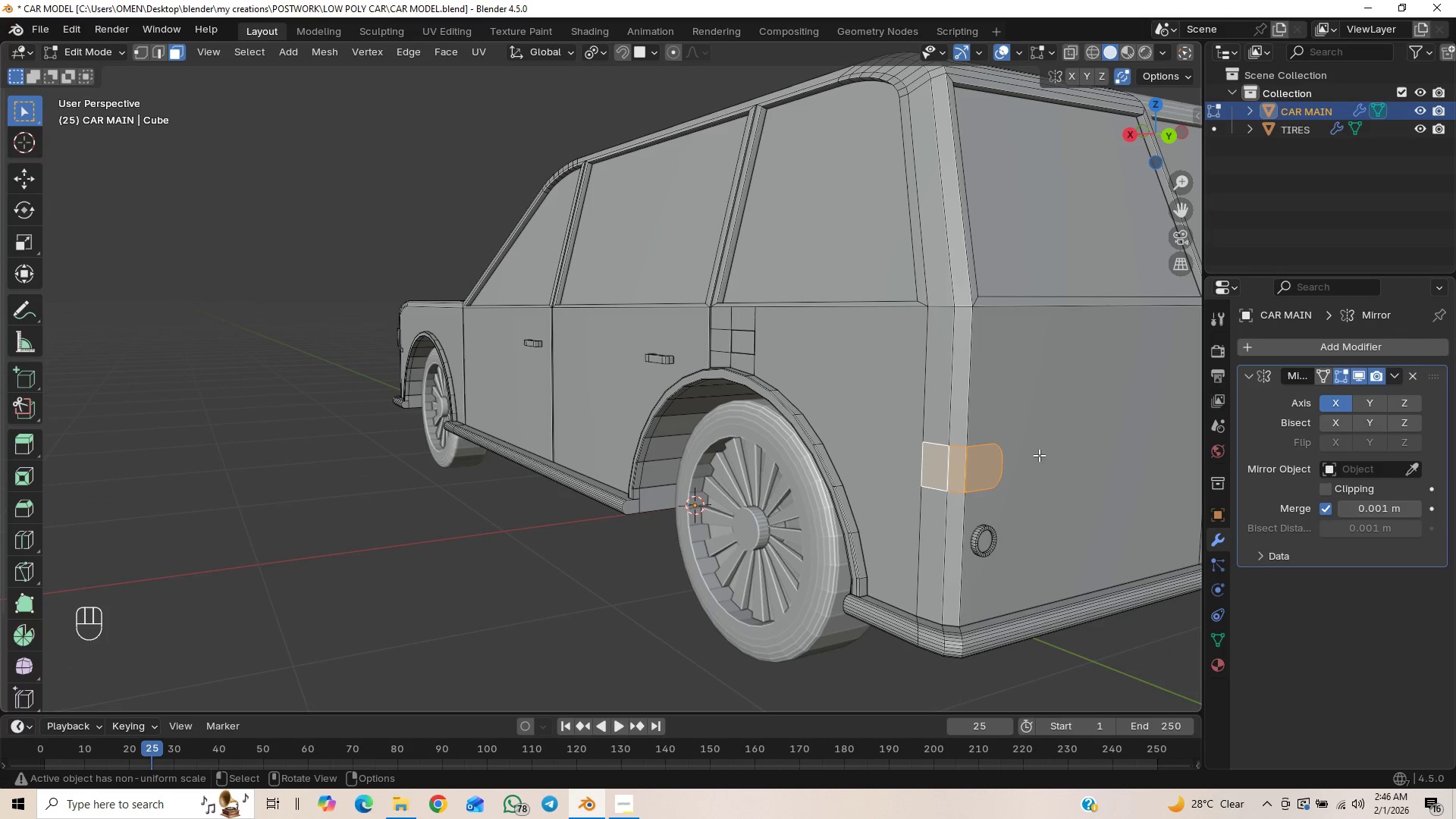 
hold_key(key=ShiftLeft, duration=0.41)
 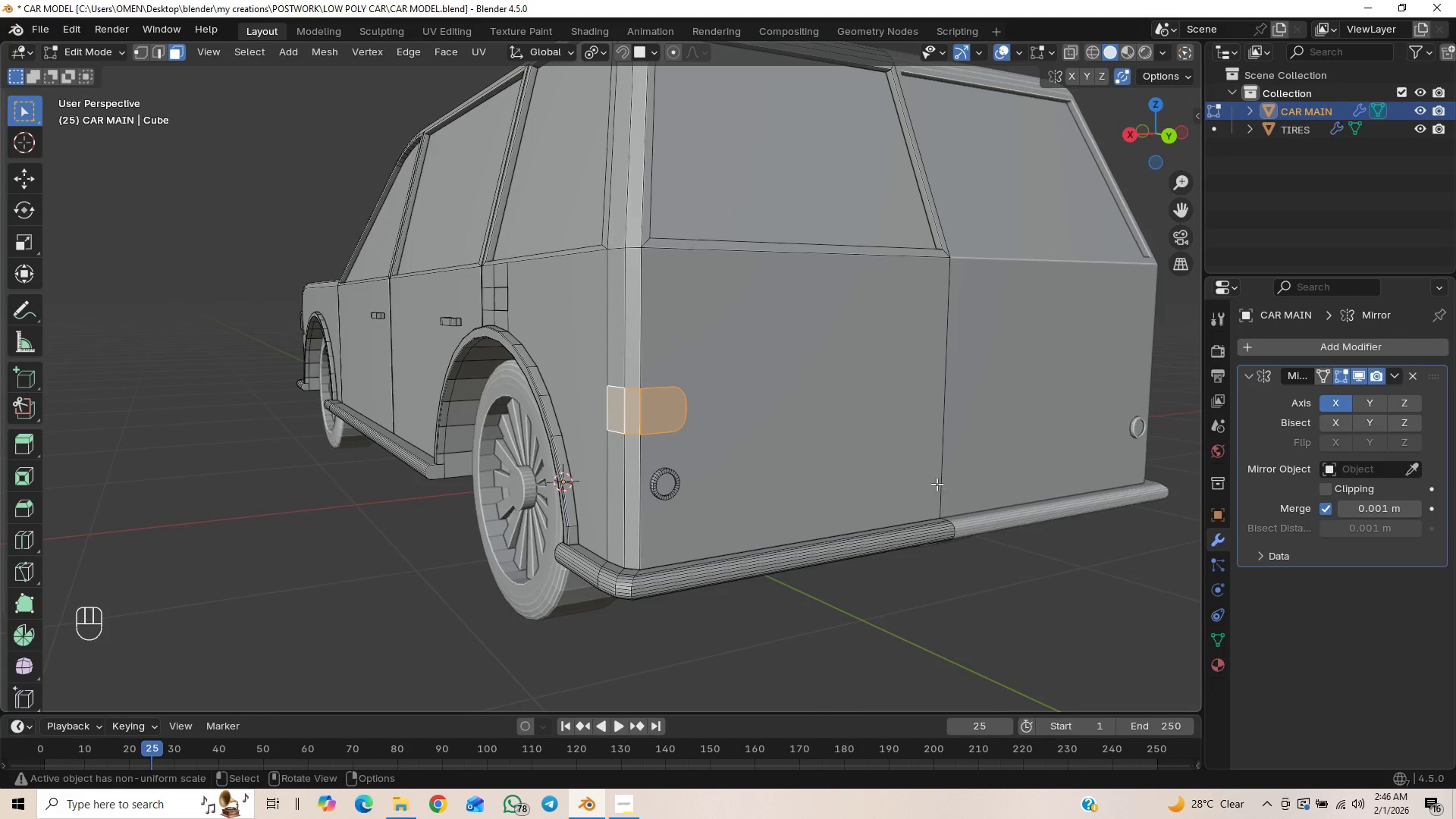 
scroll: coordinate [935, 476], scroll_direction: up, amount: 1.0
 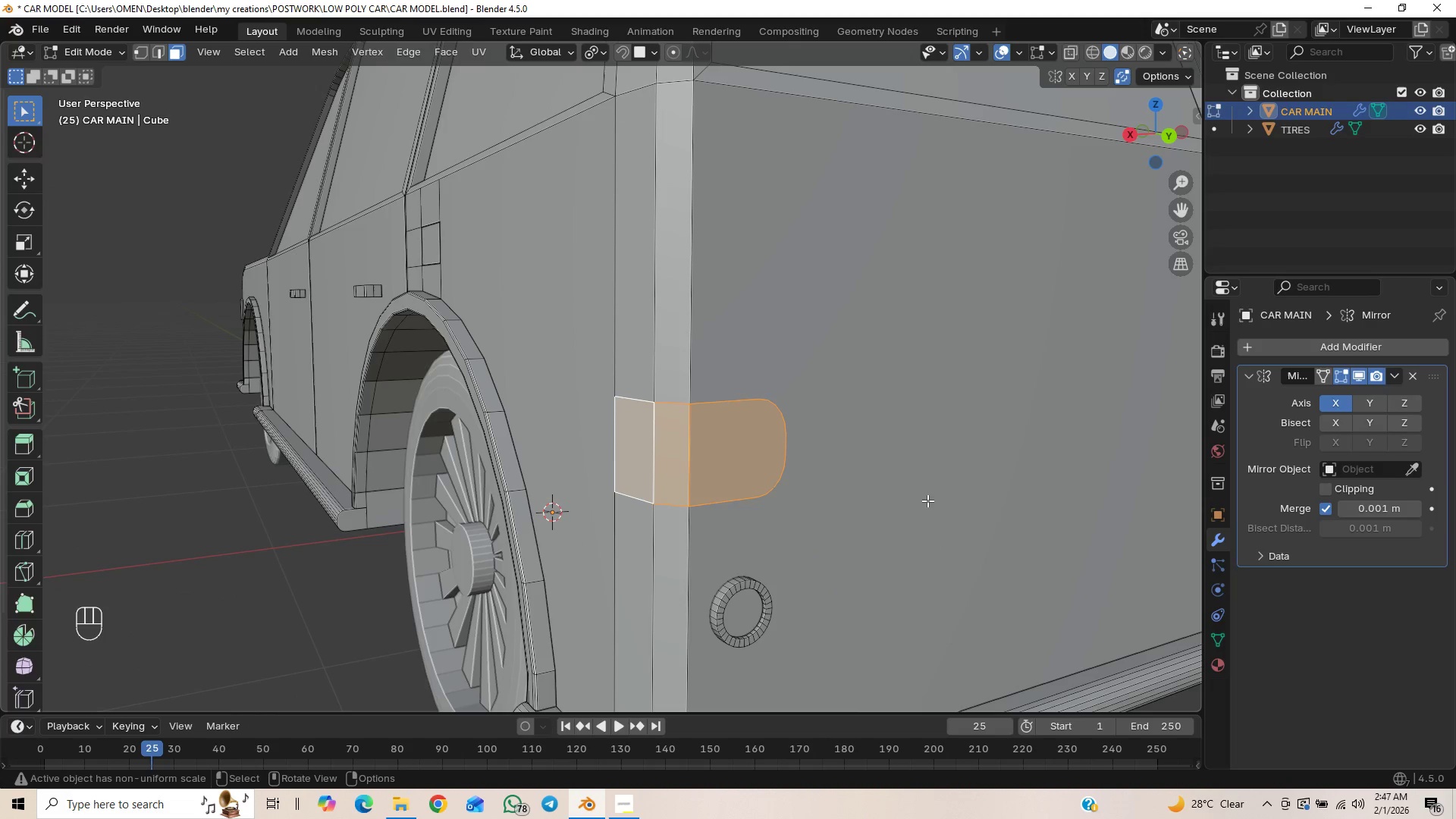 
hold_key(key=AltLeft, duration=0.66)
 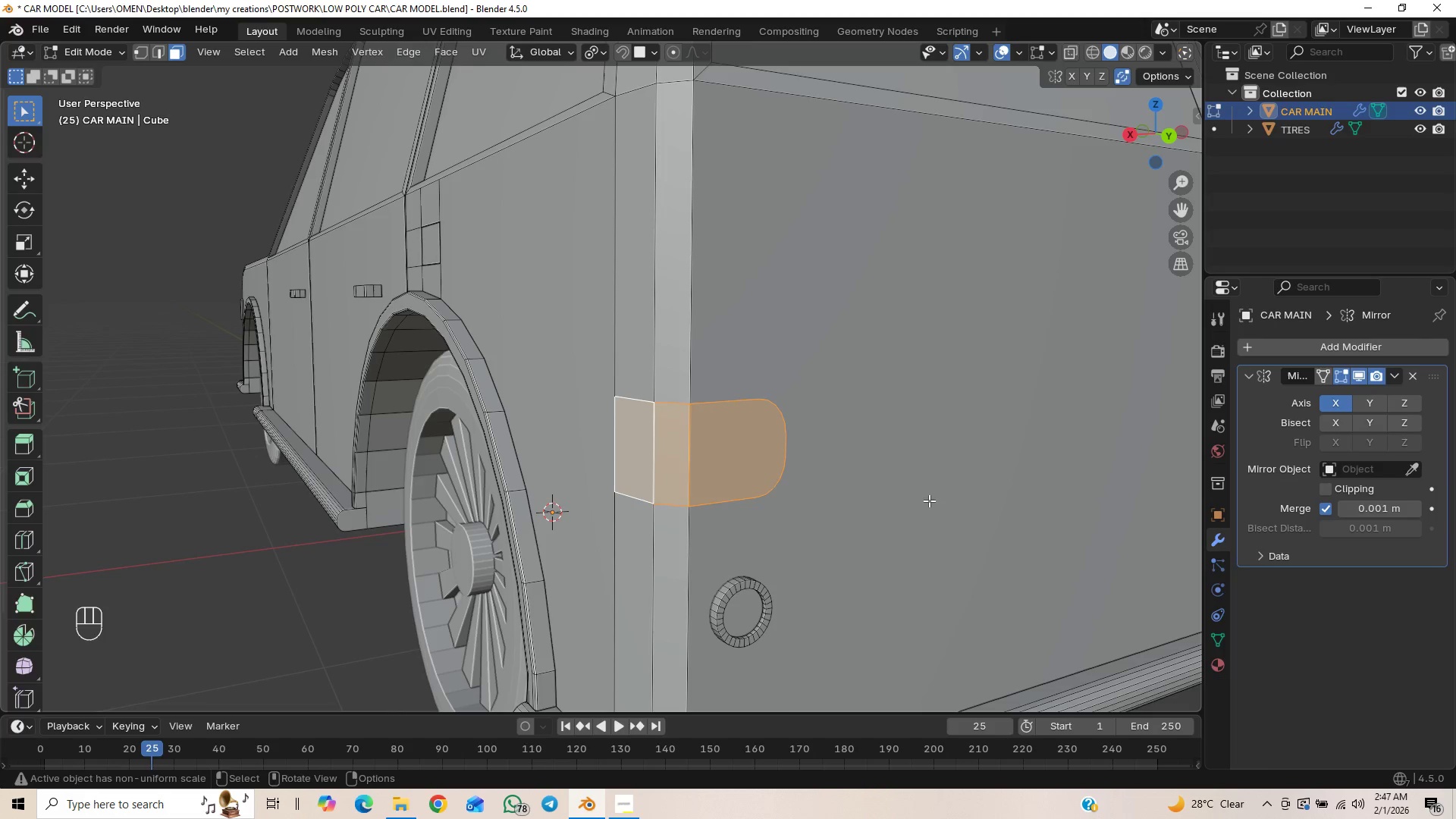 
key(E)
 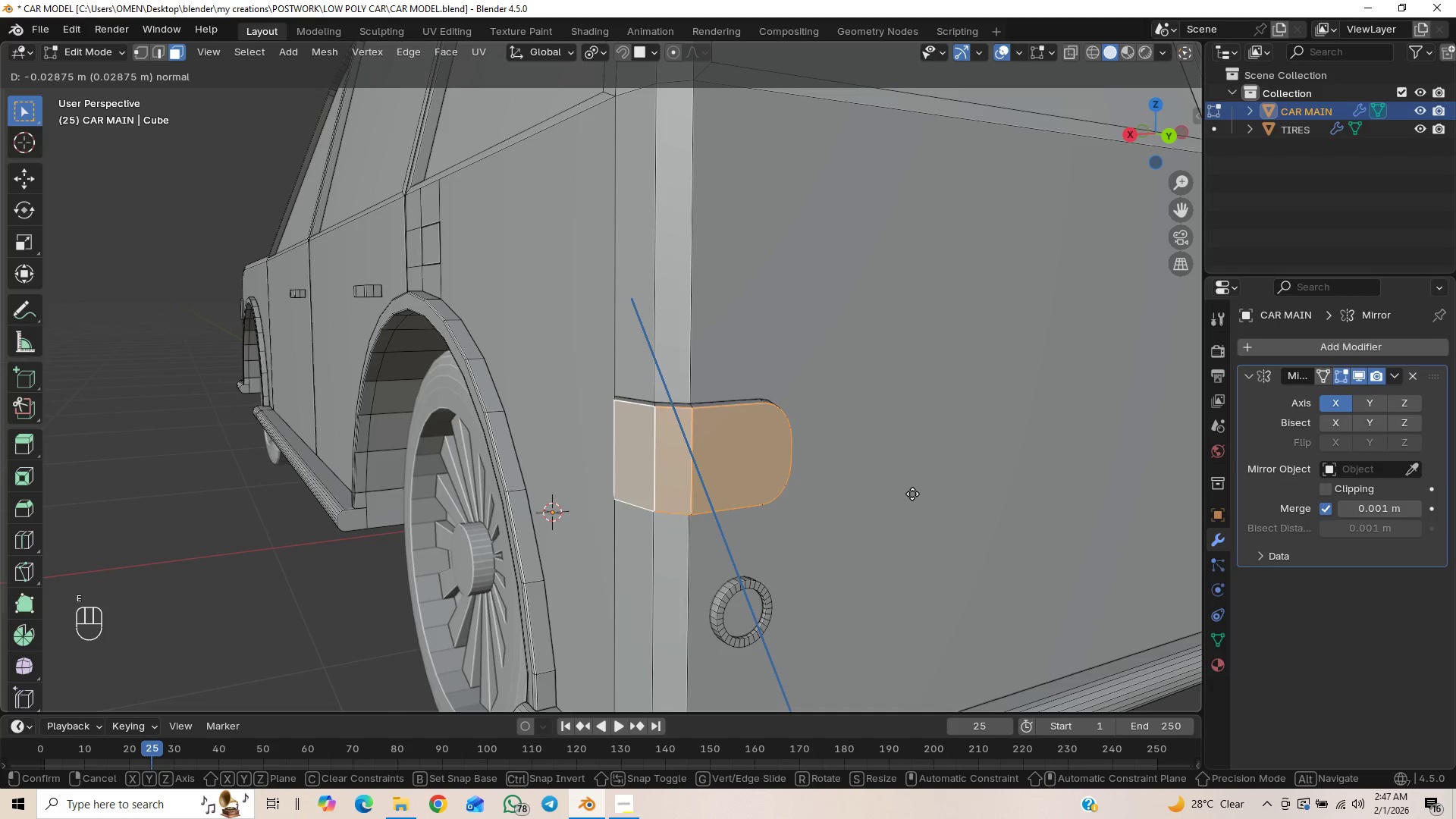 
left_click([912, 494])
 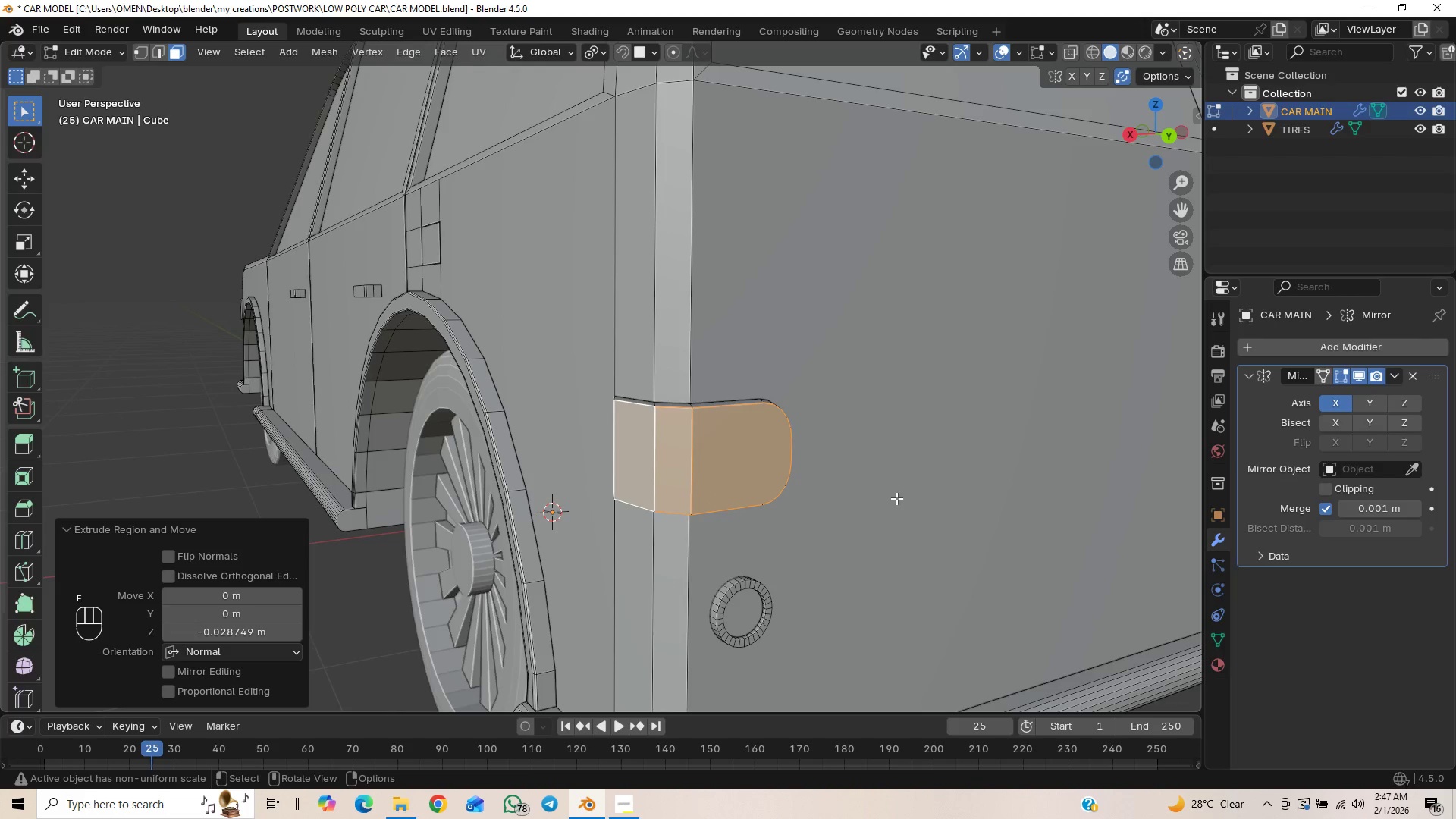 
scroll: coordinate [894, 502], scroll_direction: down, amount: 1.0
 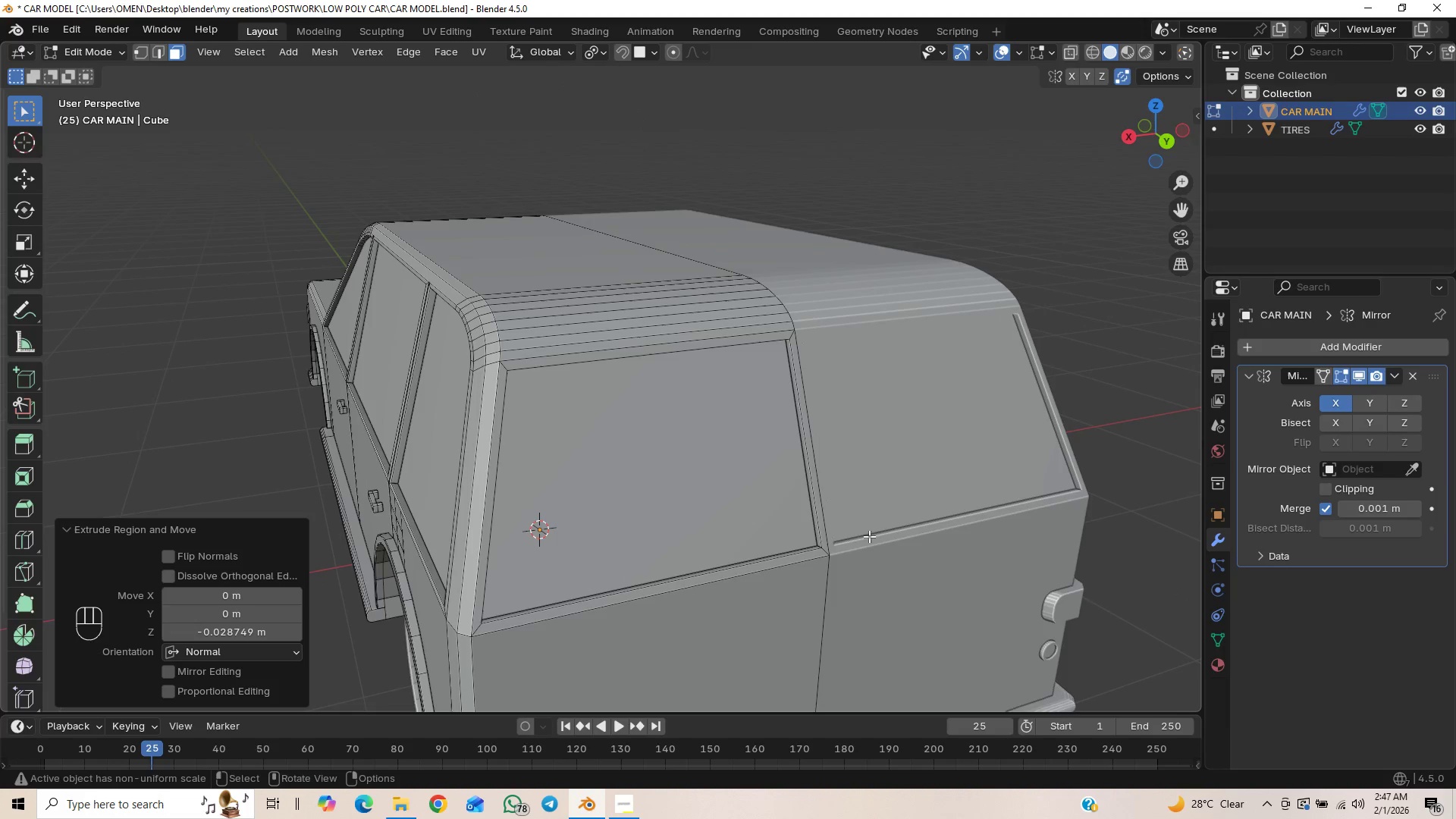 
key(Shift+ShiftLeft)
 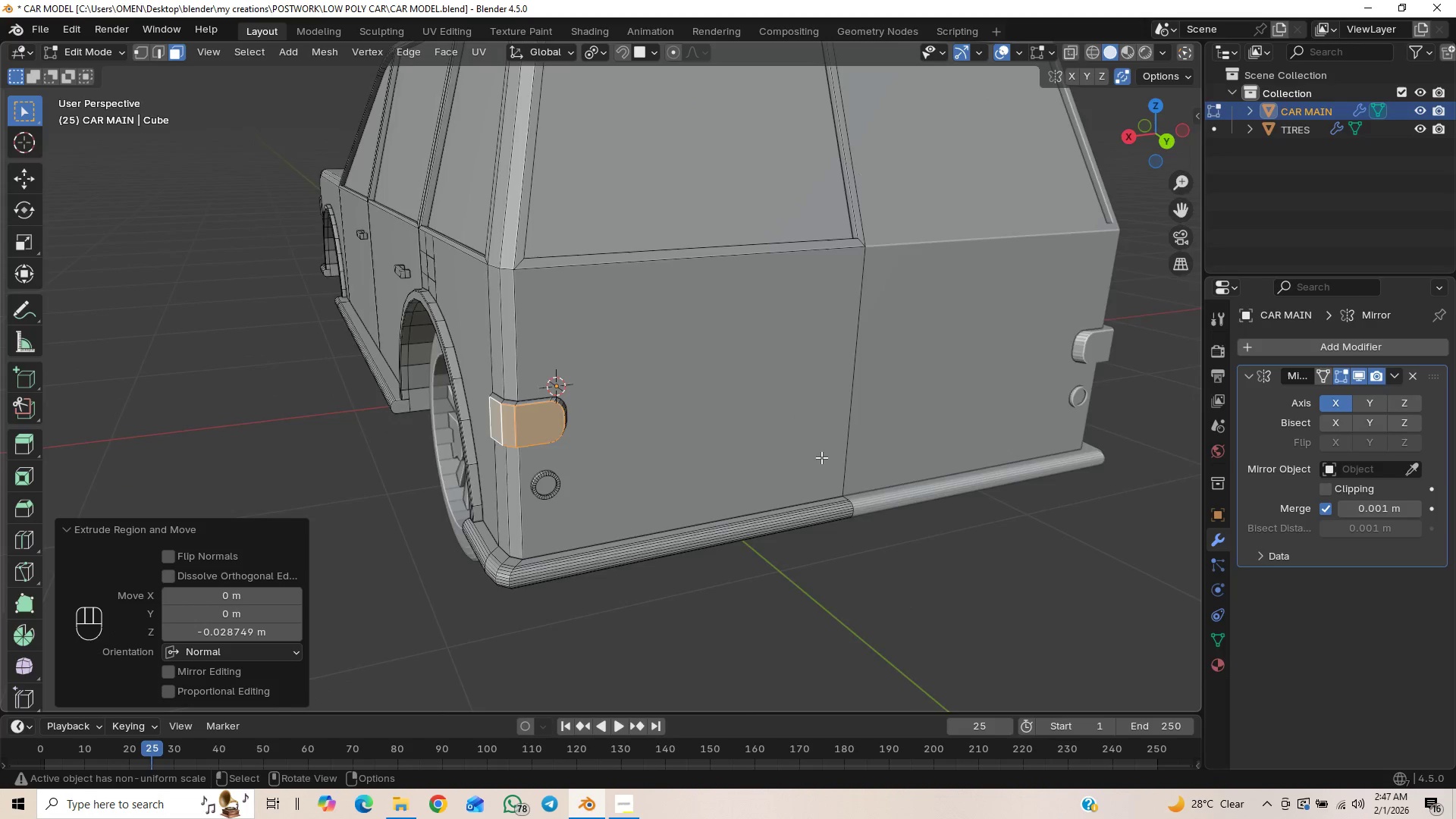 
scroll: coordinate [662, 483], scroll_direction: up, amount: 1.0
 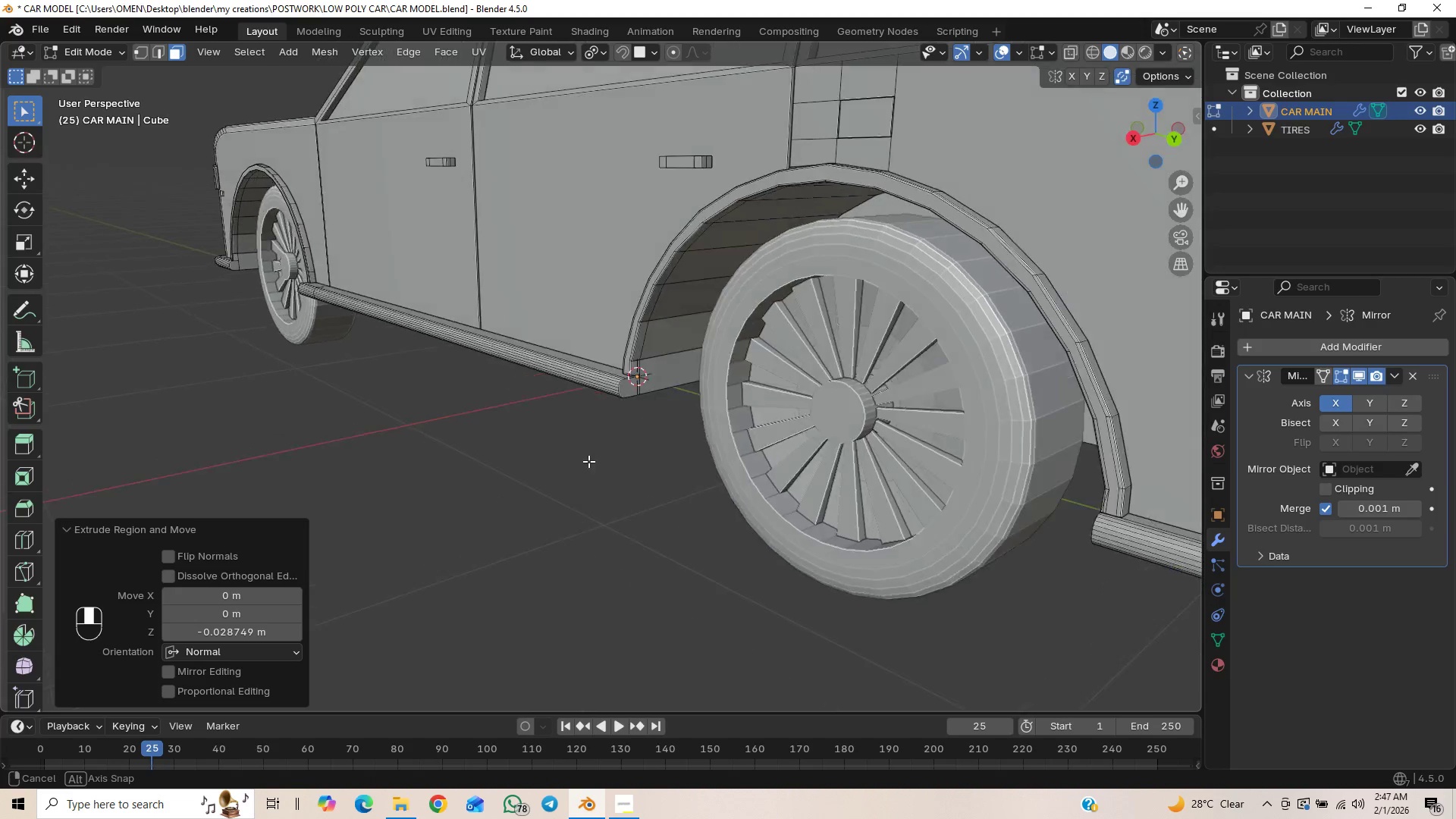 
hold_key(key=ShiftLeft, duration=0.58)
scroll: coordinate [580, 413], scroll_direction: up, amount: 1.0
 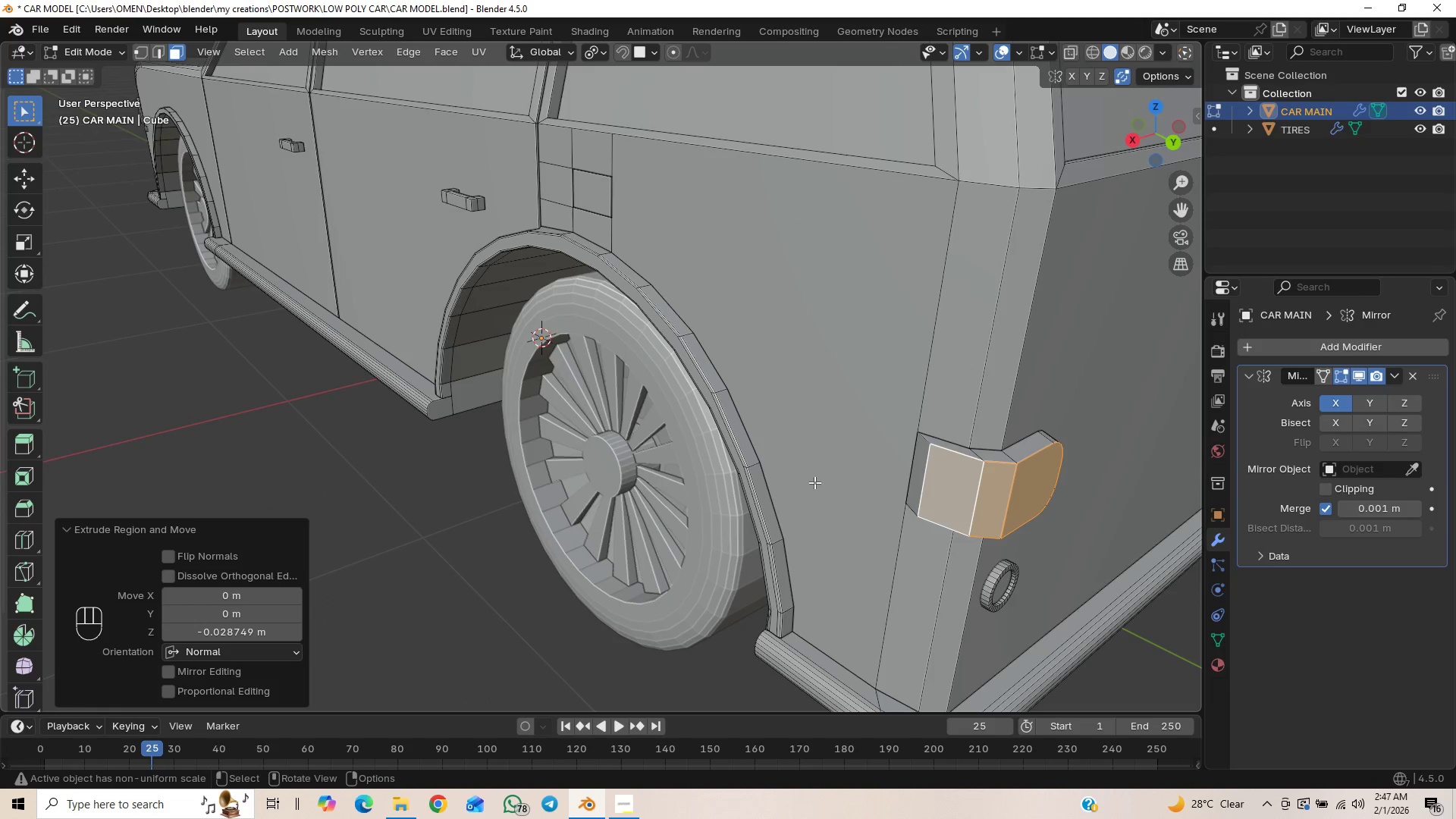 
hold_key(key=ShiftLeft, duration=0.38)
 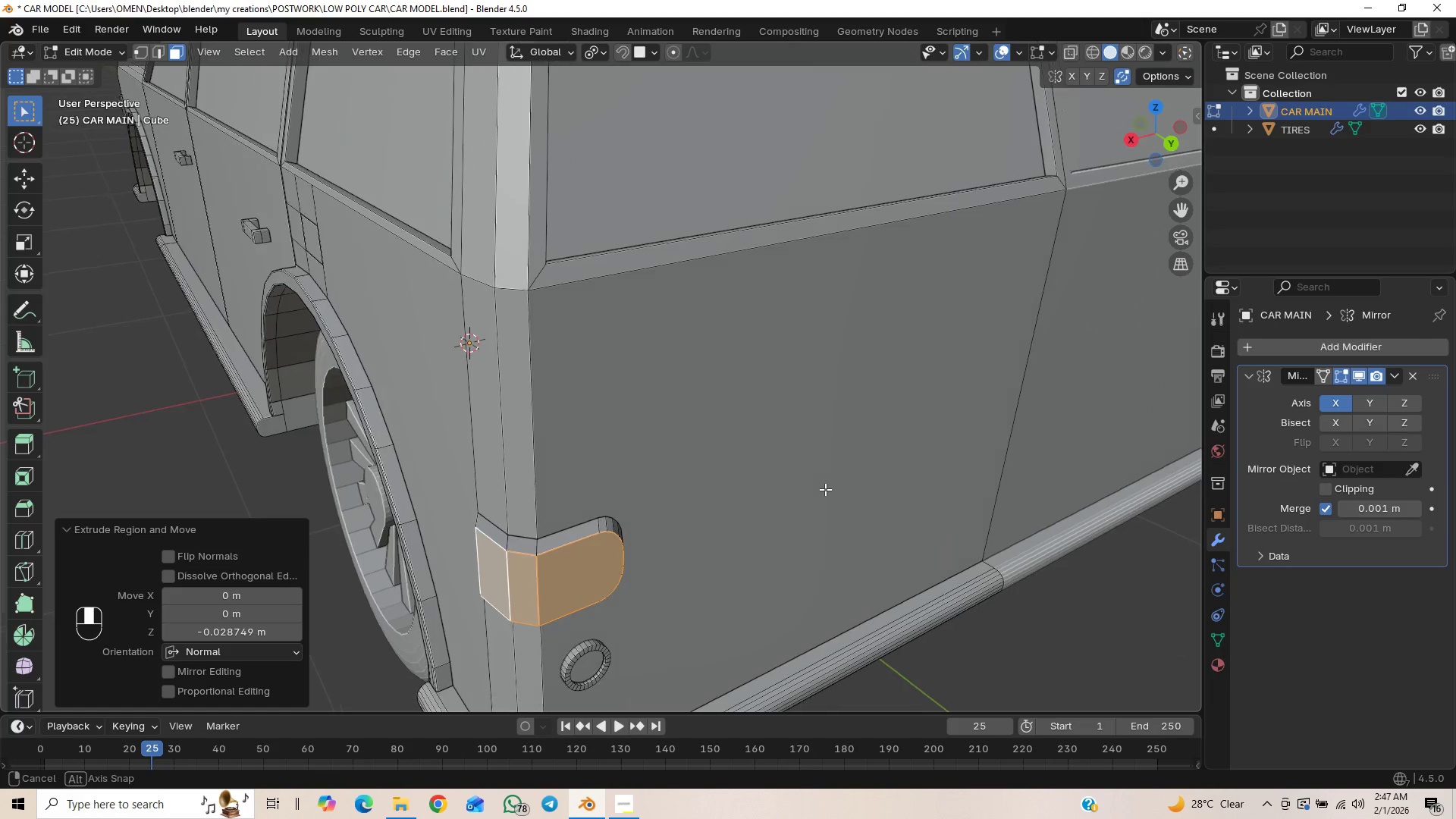 
hold_key(key=ShiftLeft, duration=0.44)
 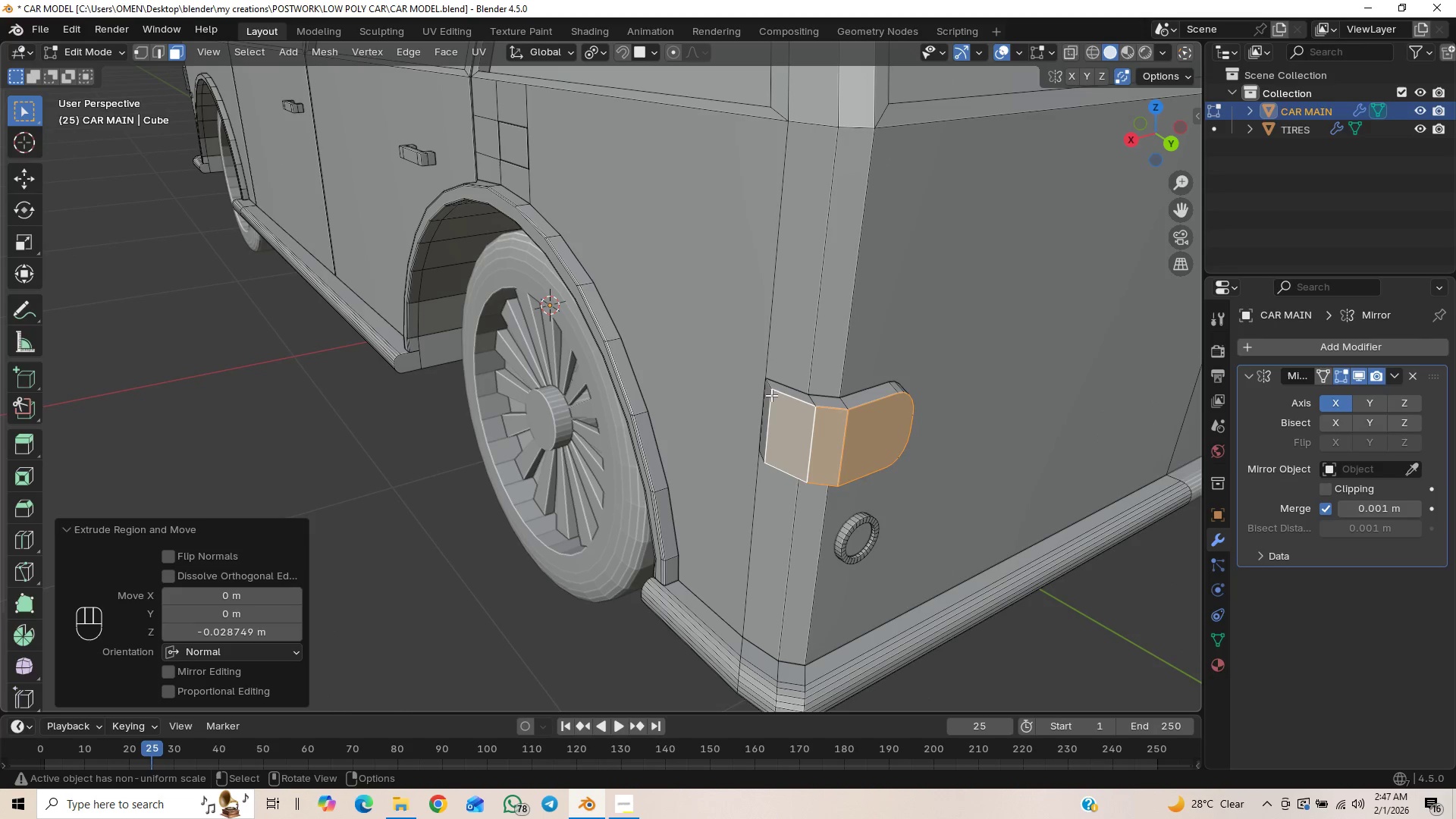 
key(1)
 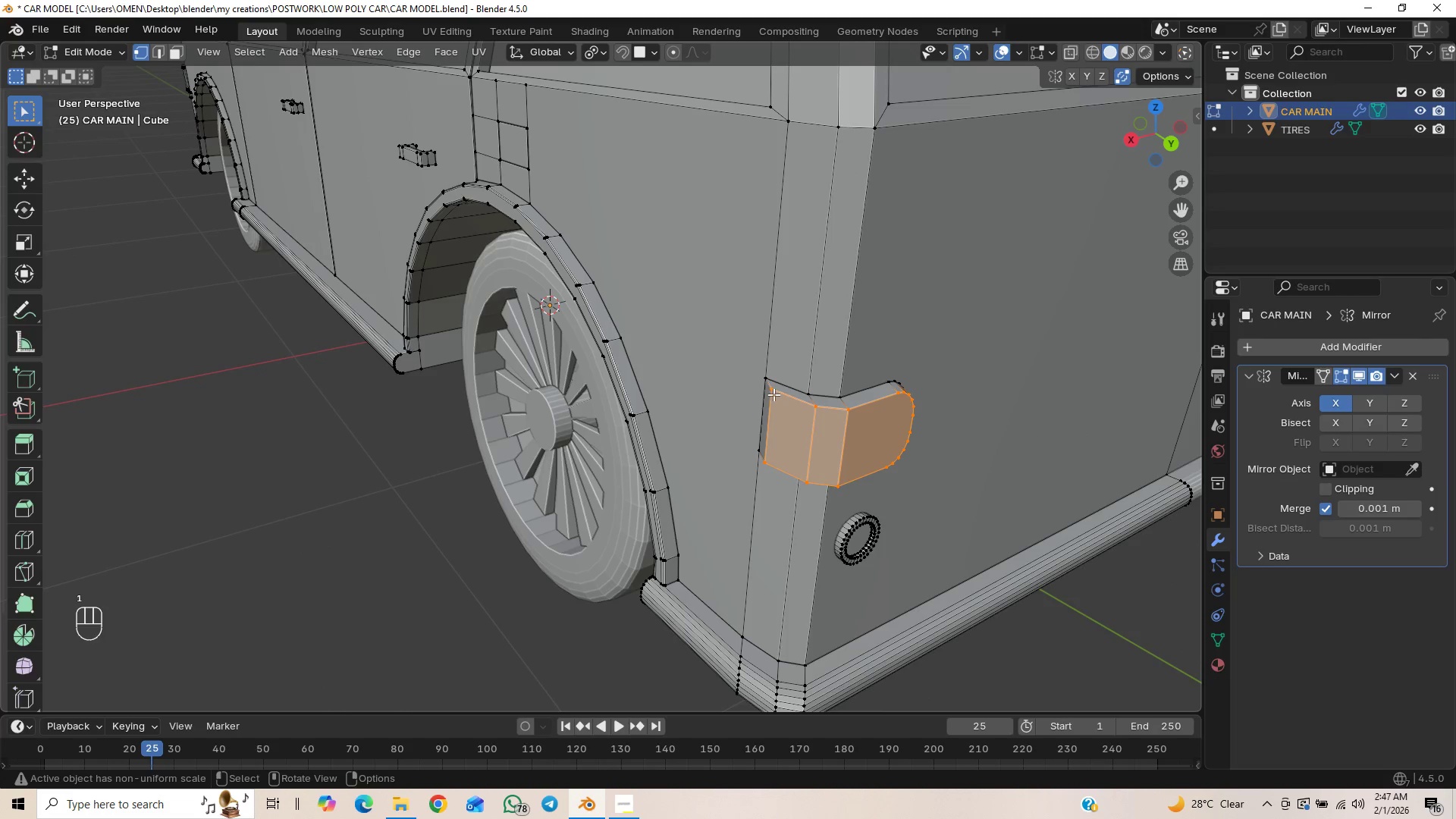 
left_click([772, 393])
 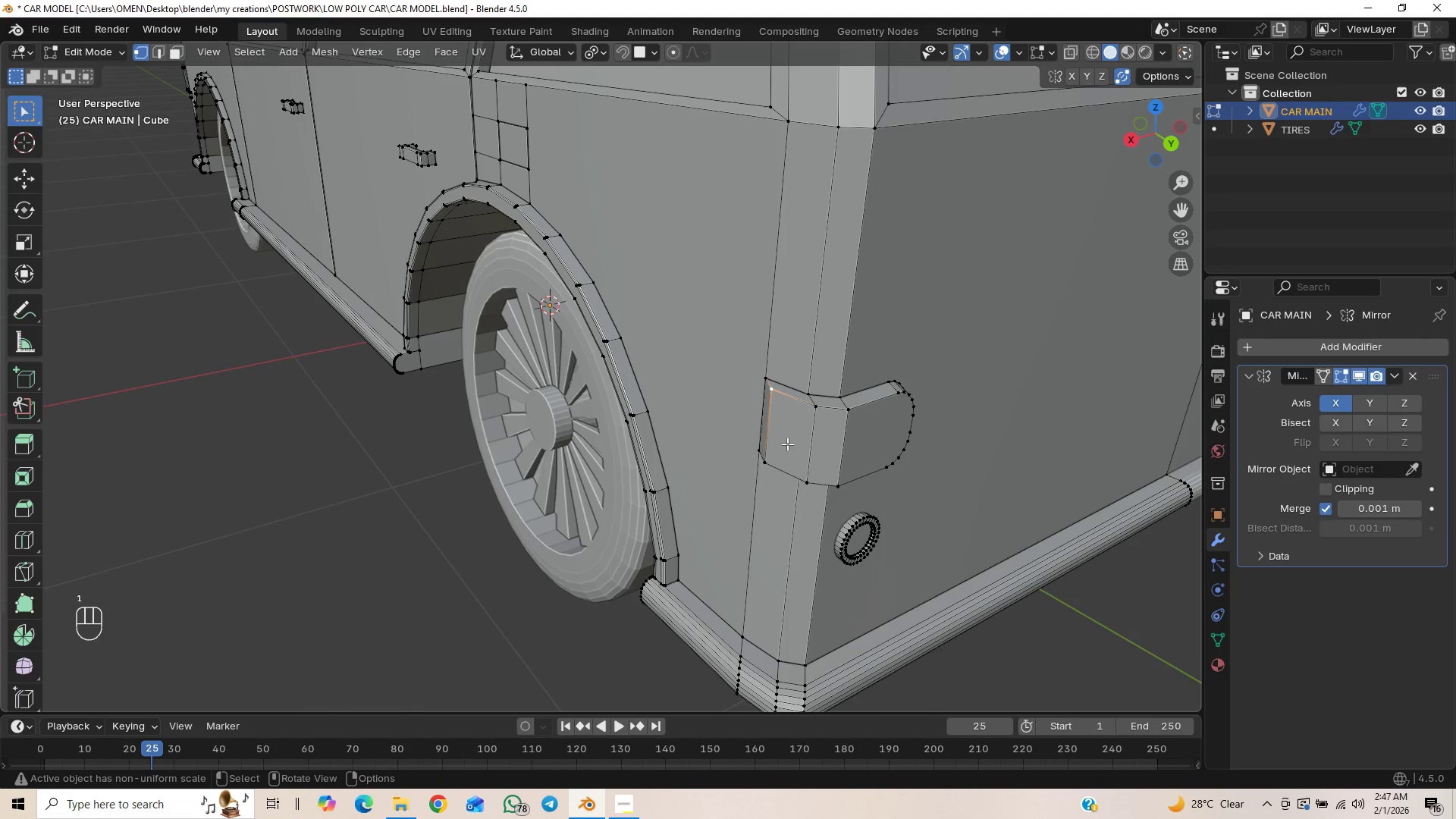 
type(GY)
 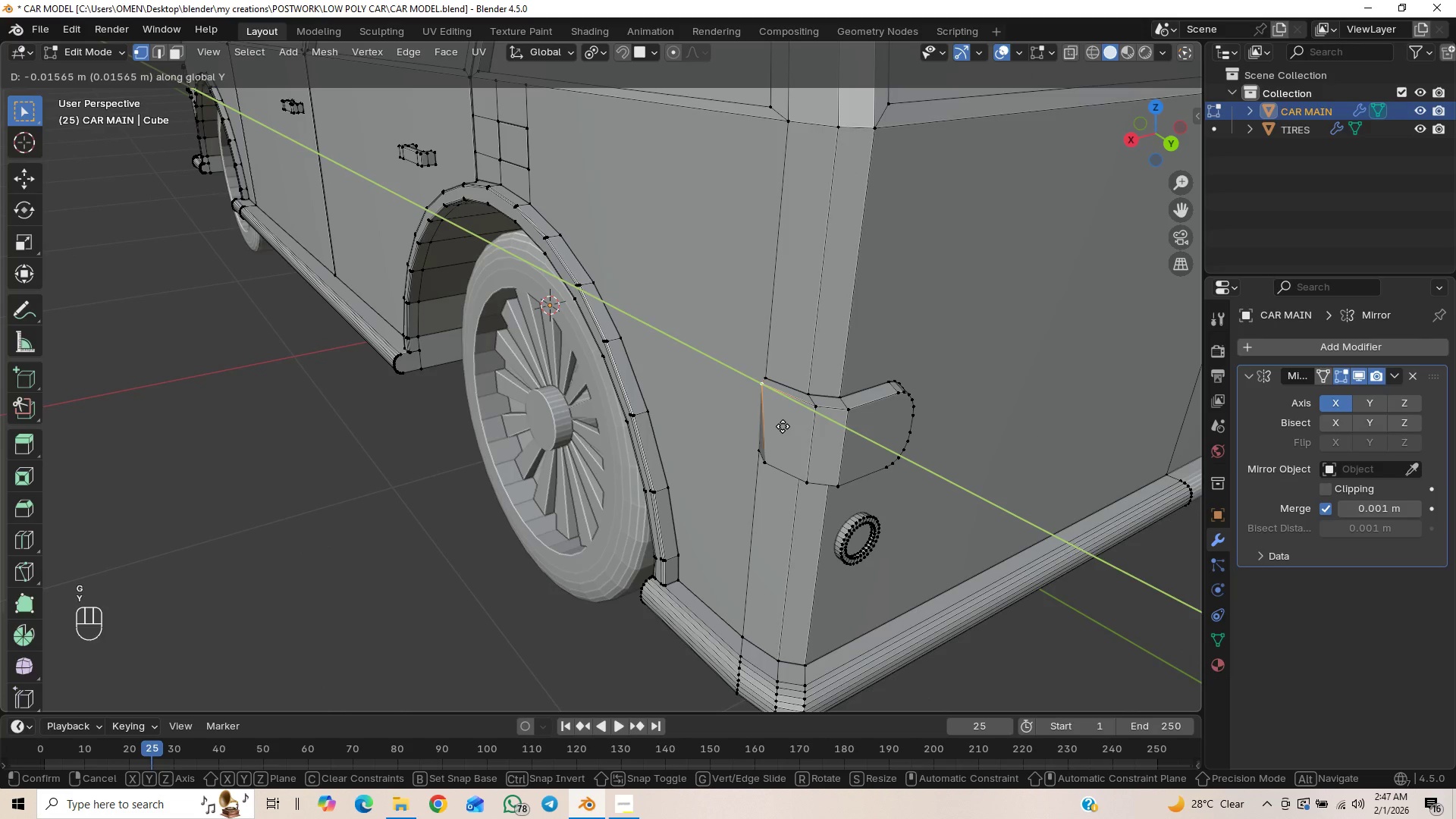 
hold_key(key=ControlLeft, duration=1.05)
 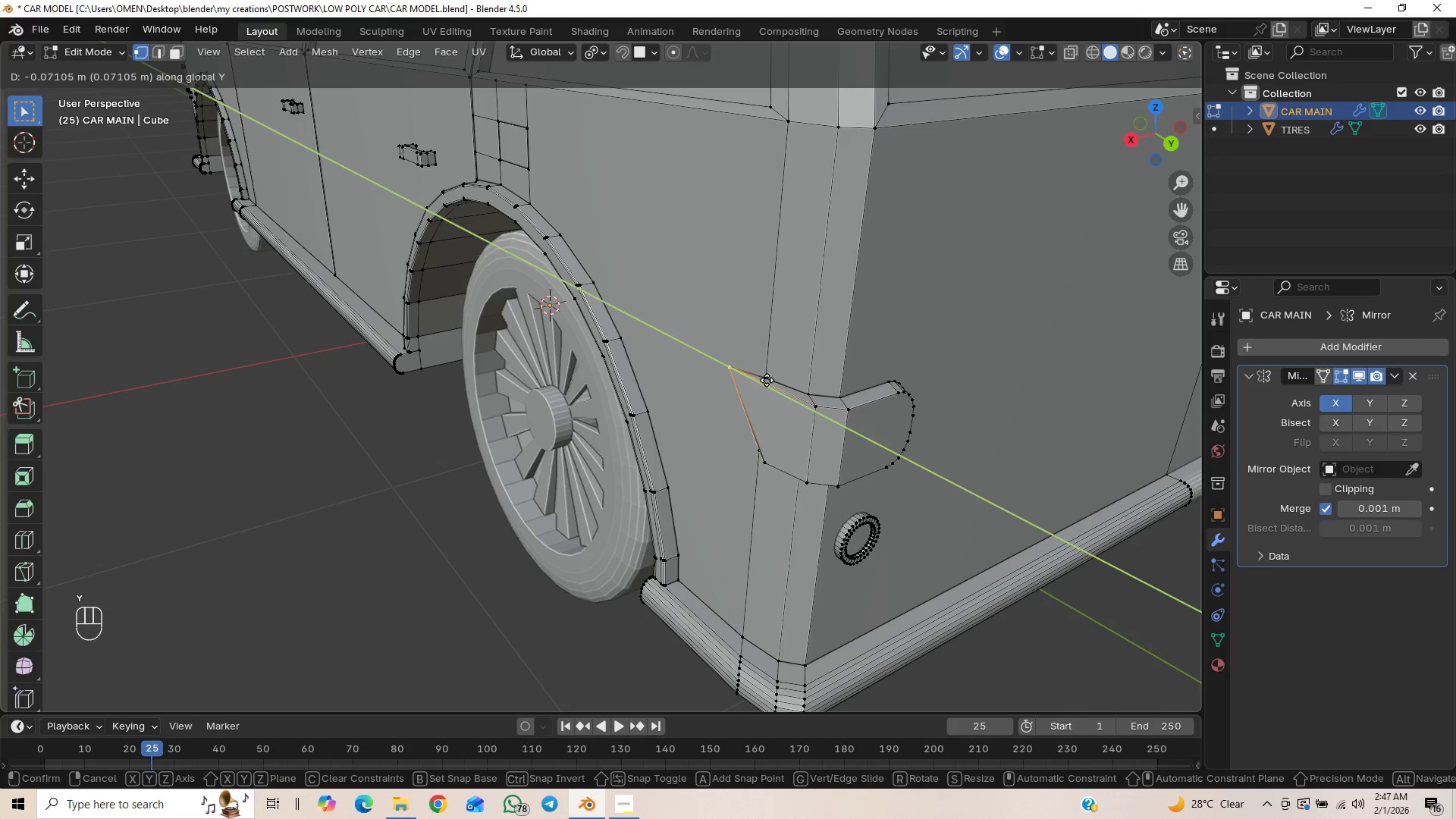 
key(Control+ControlLeft)
 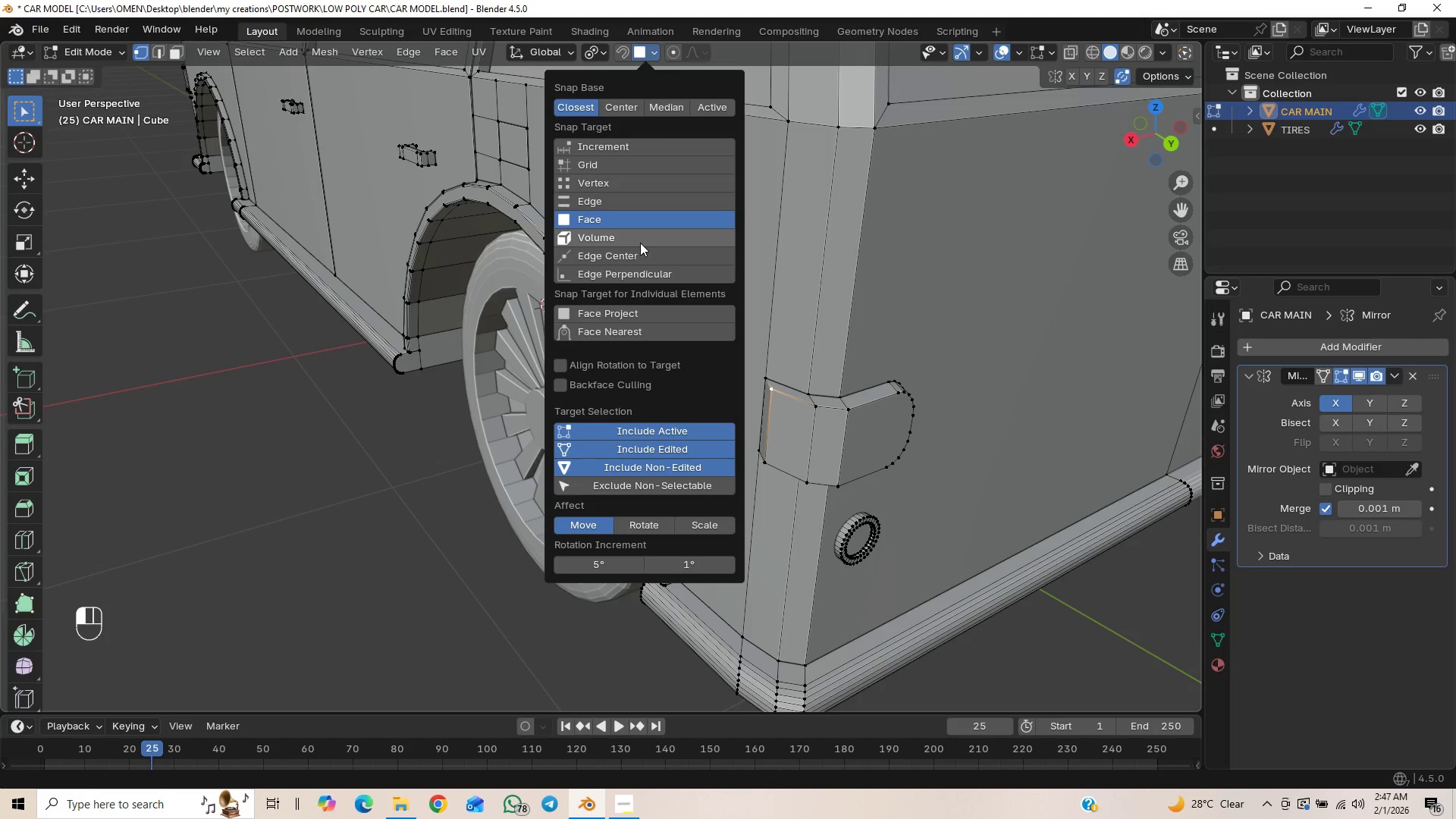 
left_click([626, 177])
 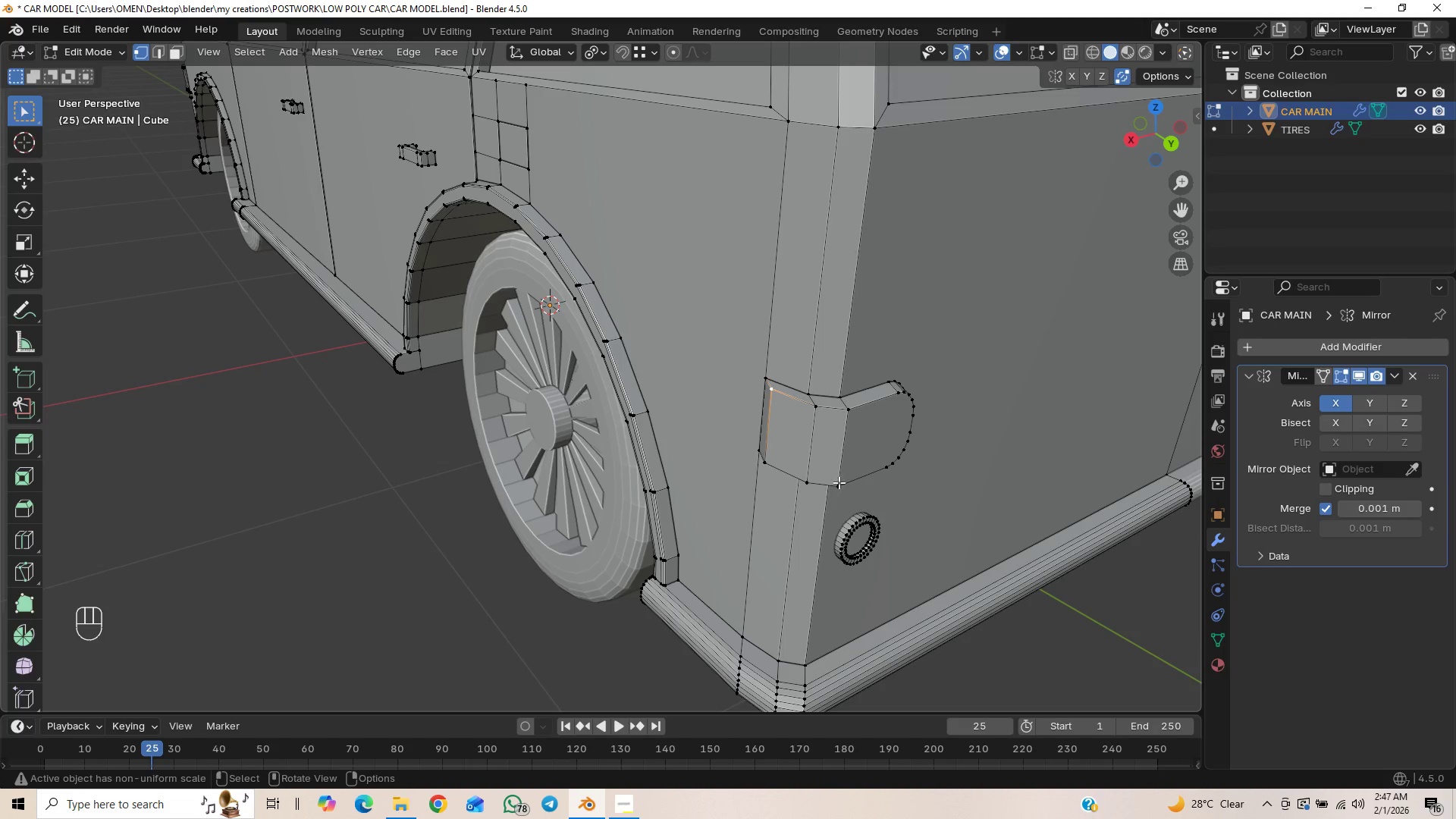 
type(GY)
 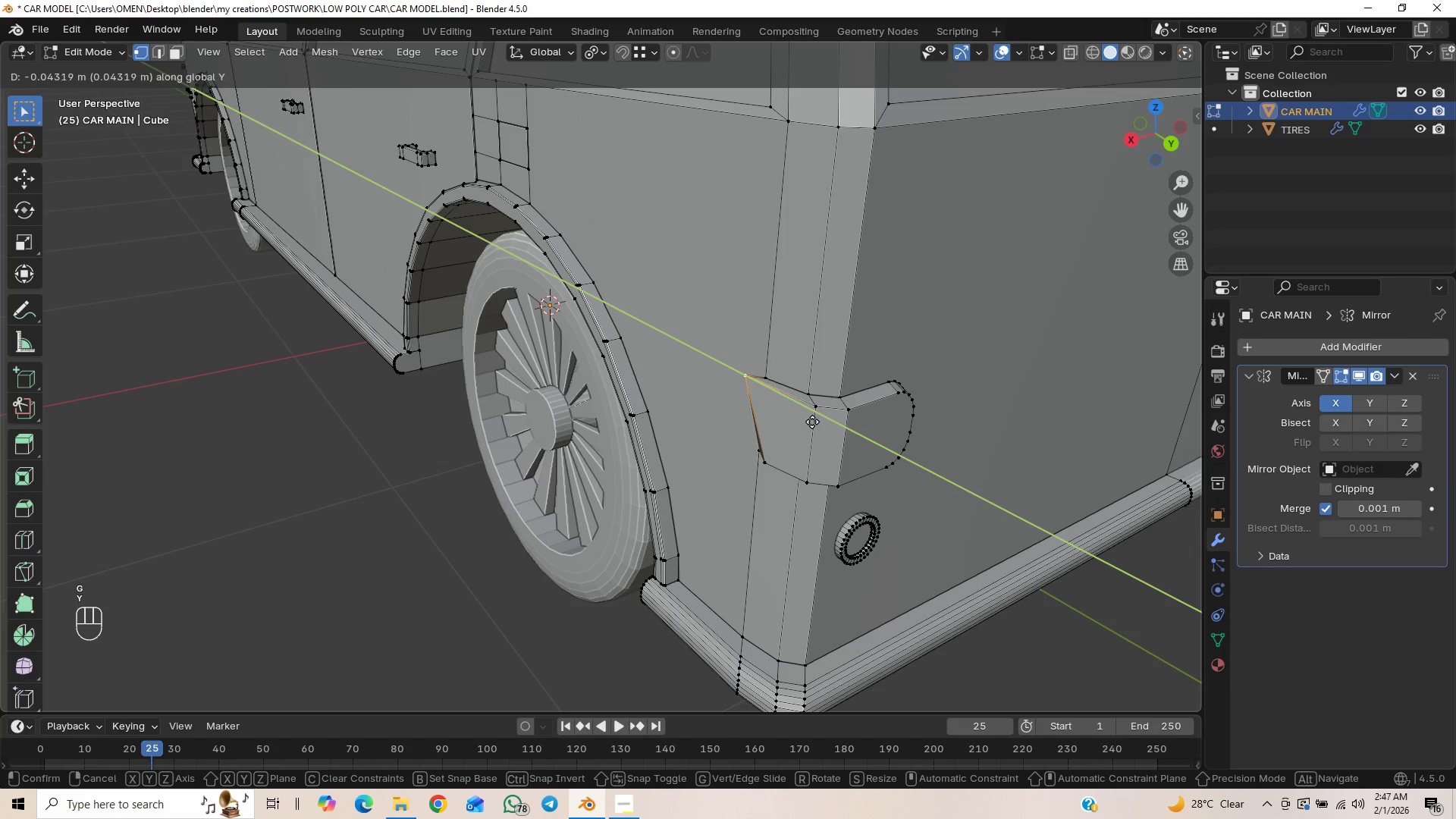 
hold_key(key=ControlLeft, duration=1.5)
left_click([771, 381])
 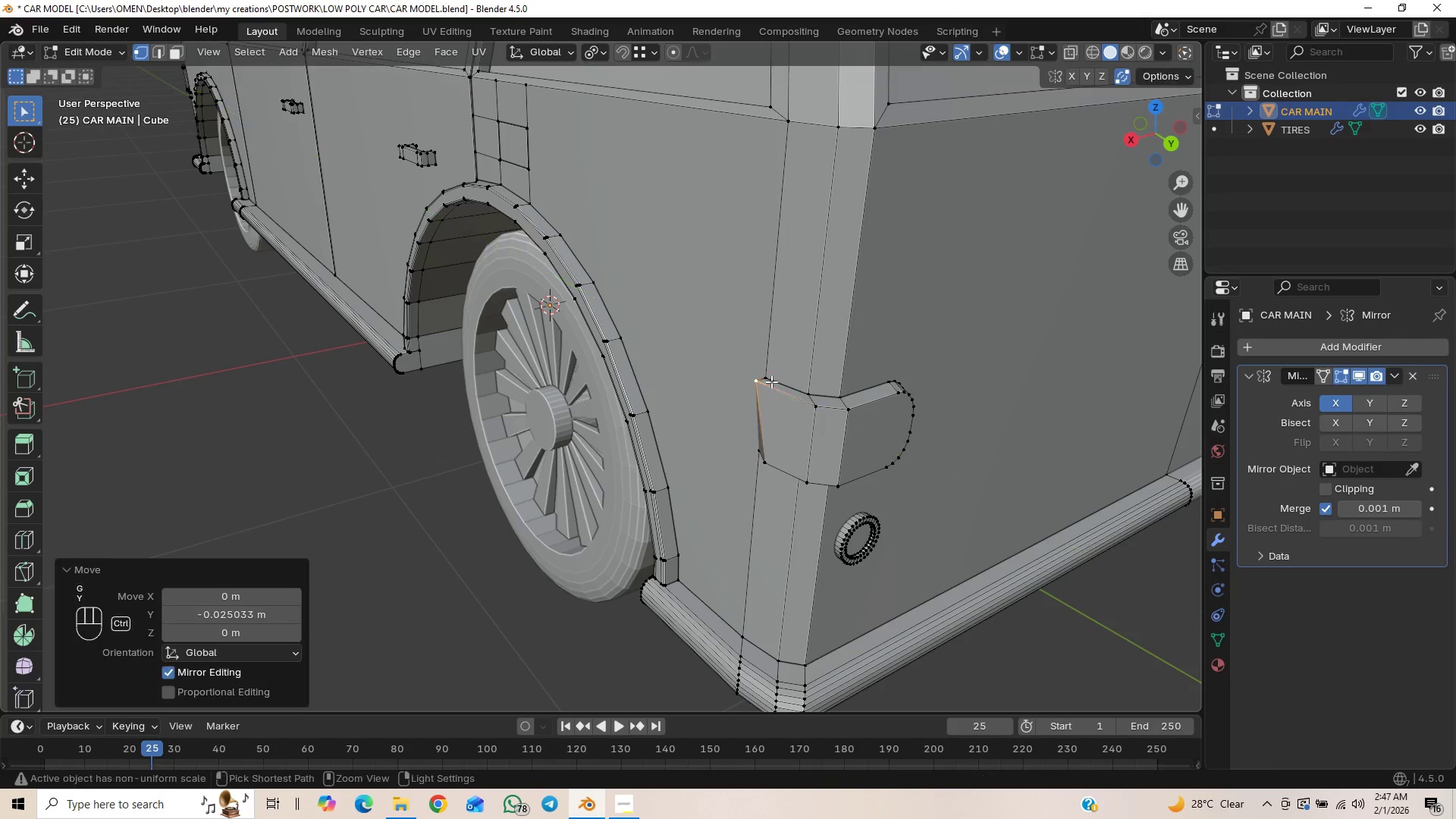 
key(Control+ControlLeft)
 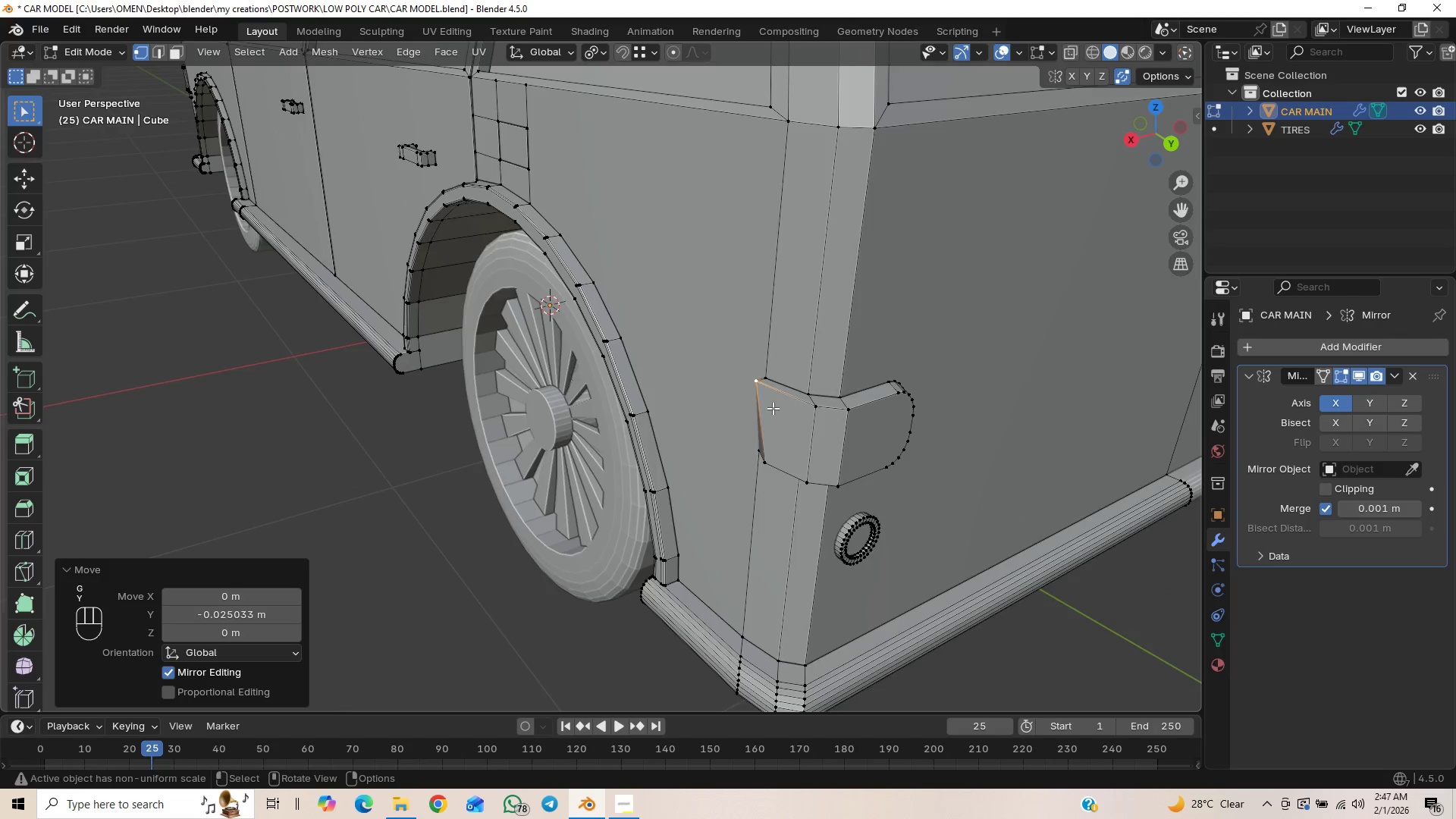 
hold_key(key=ShiftLeft, duration=0.55)
 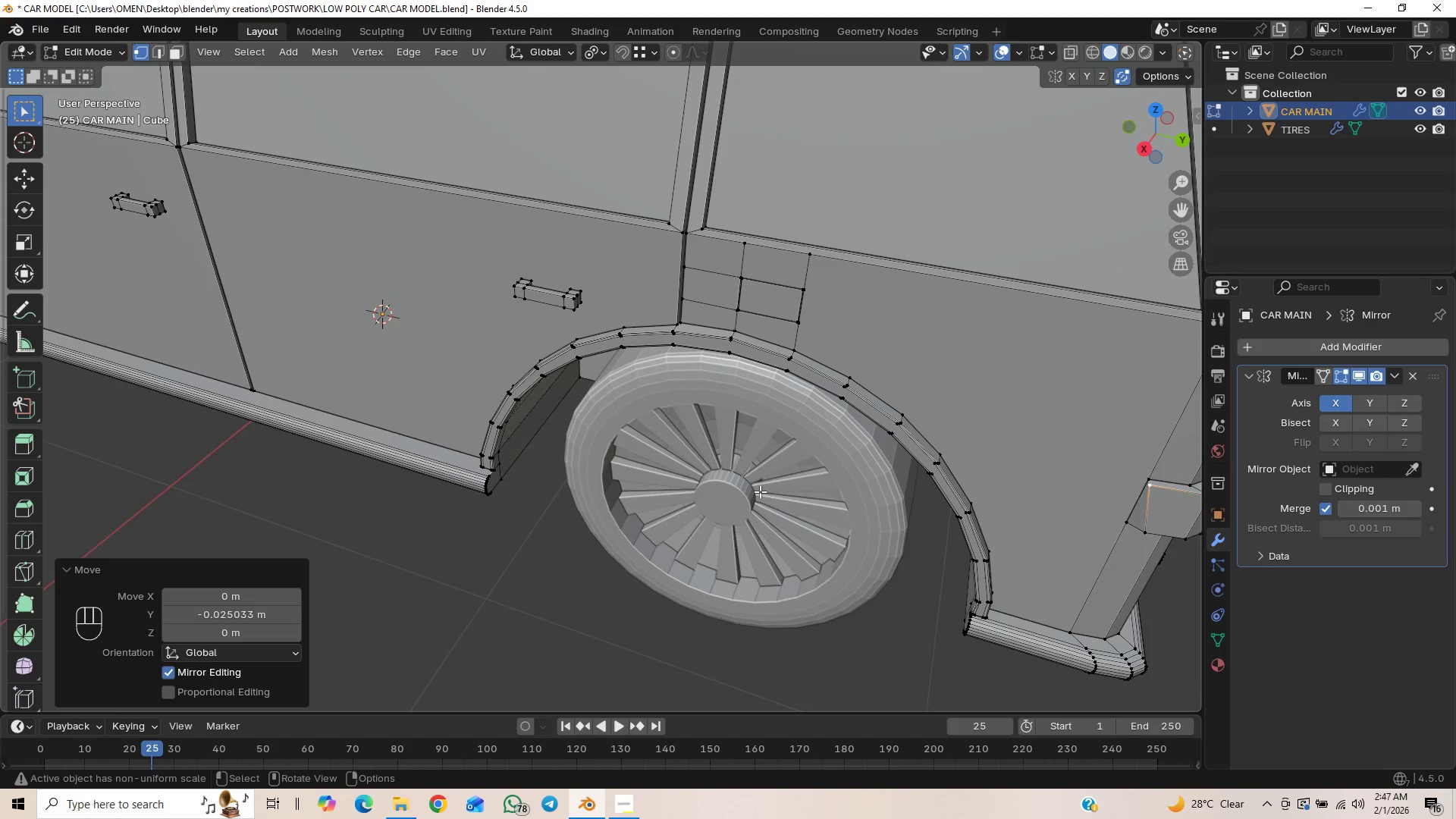 
scroll: coordinate [846, 479], scroll_direction: none, amount: 0.0
 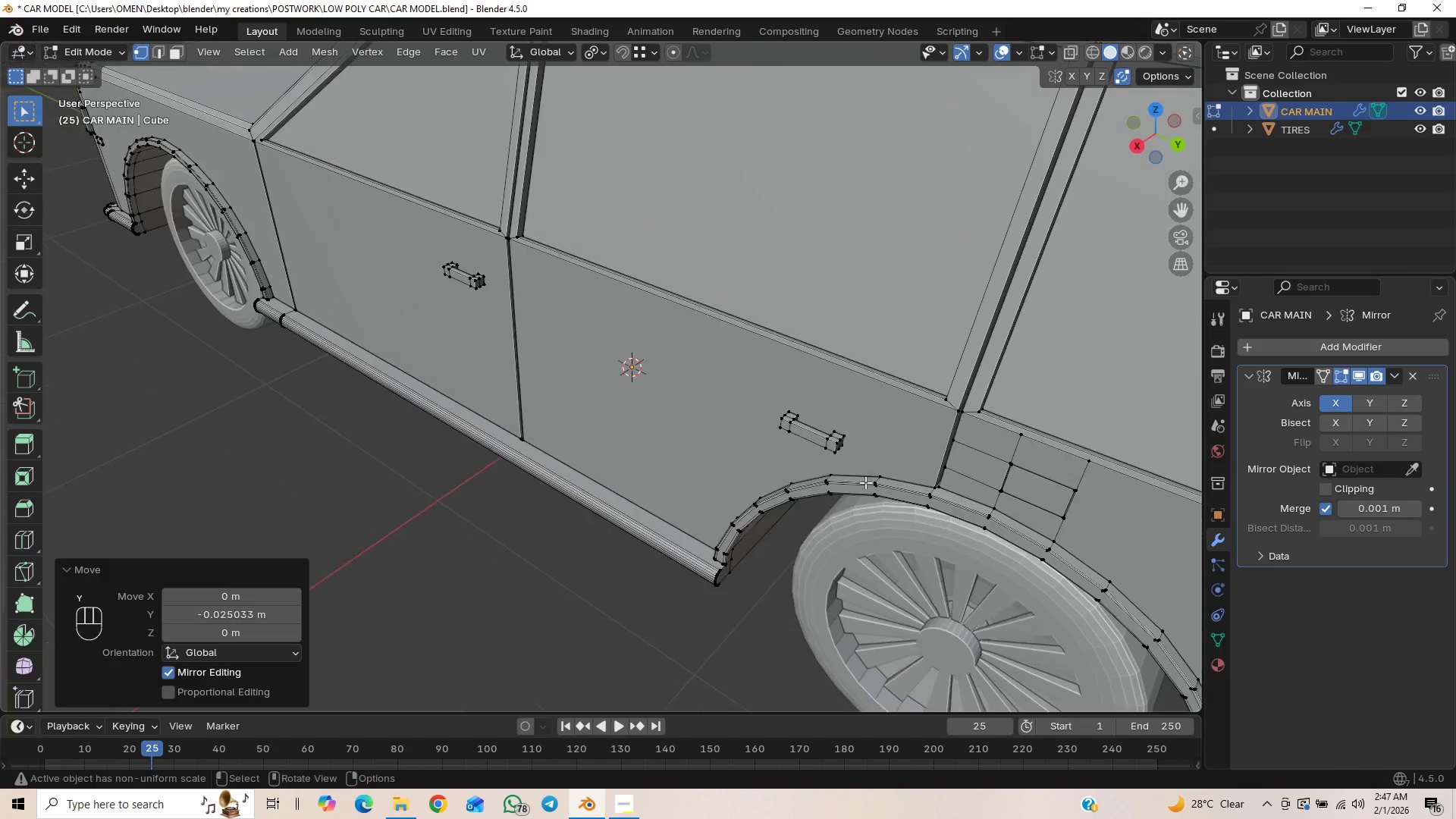 
hold_key(key=ShiftLeft, duration=0.56)
 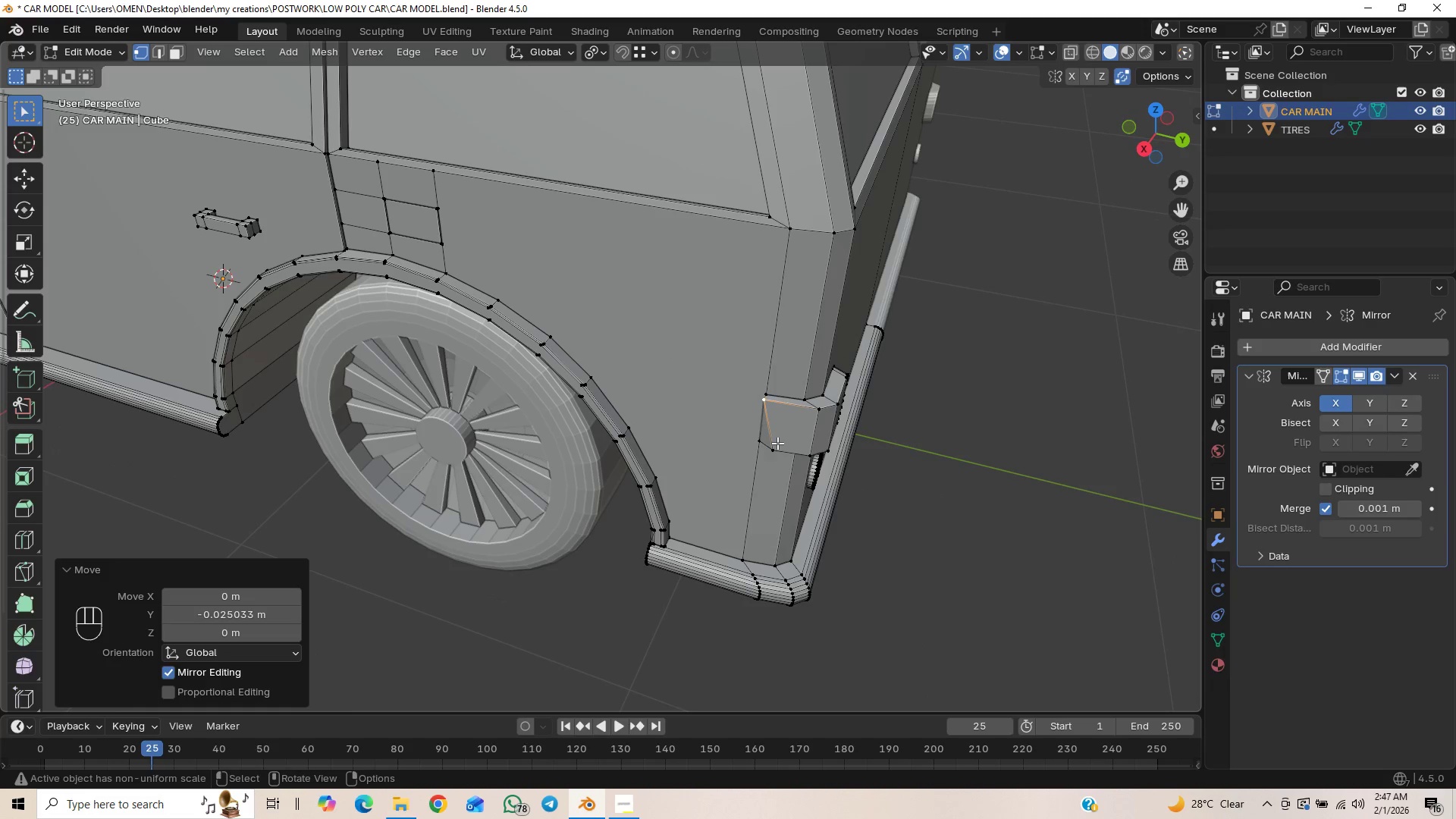 
left_click([773, 446])
 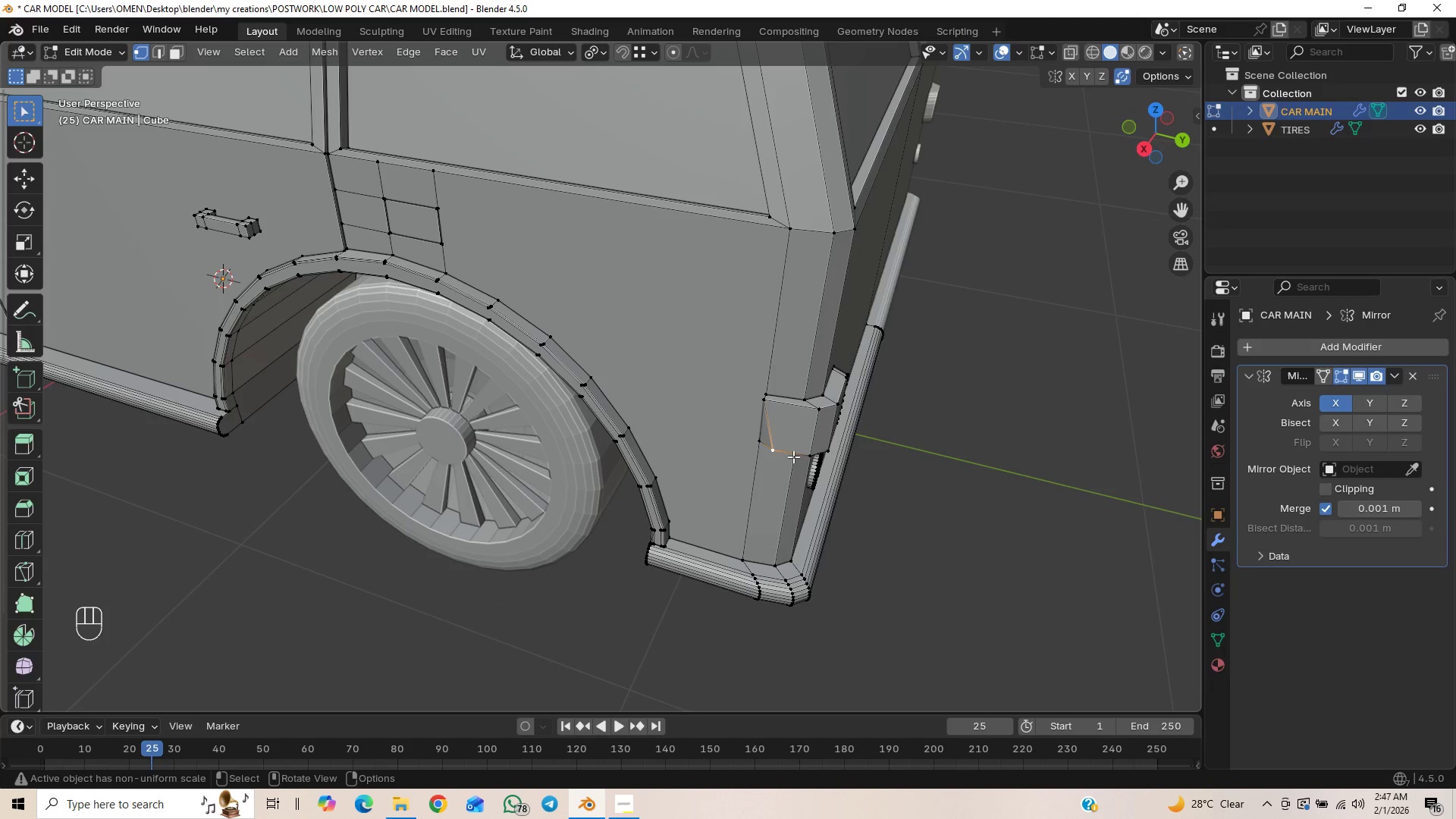 
type(GY)
 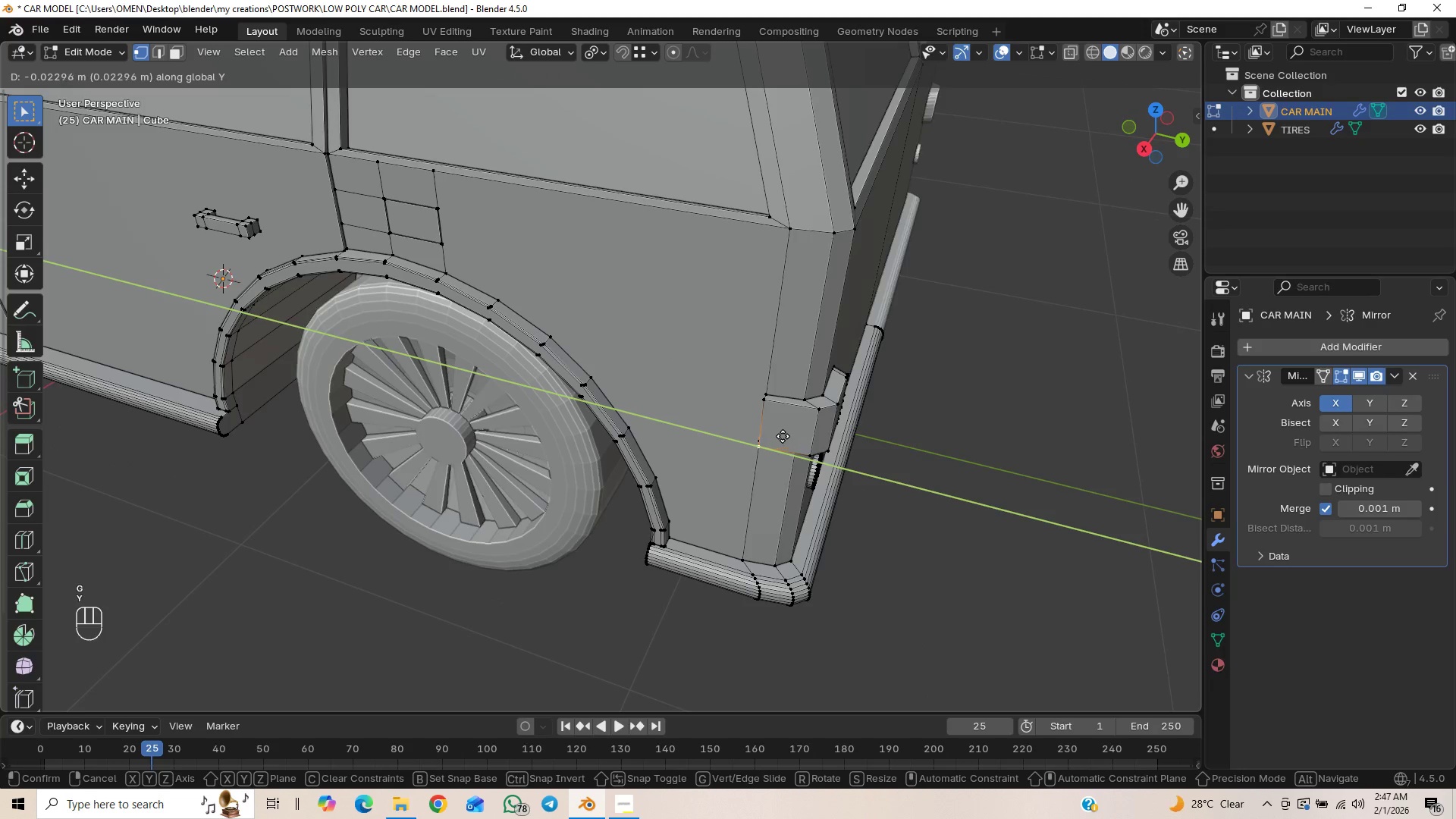 
hold_key(key=ControlLeft, duration=1.53)
 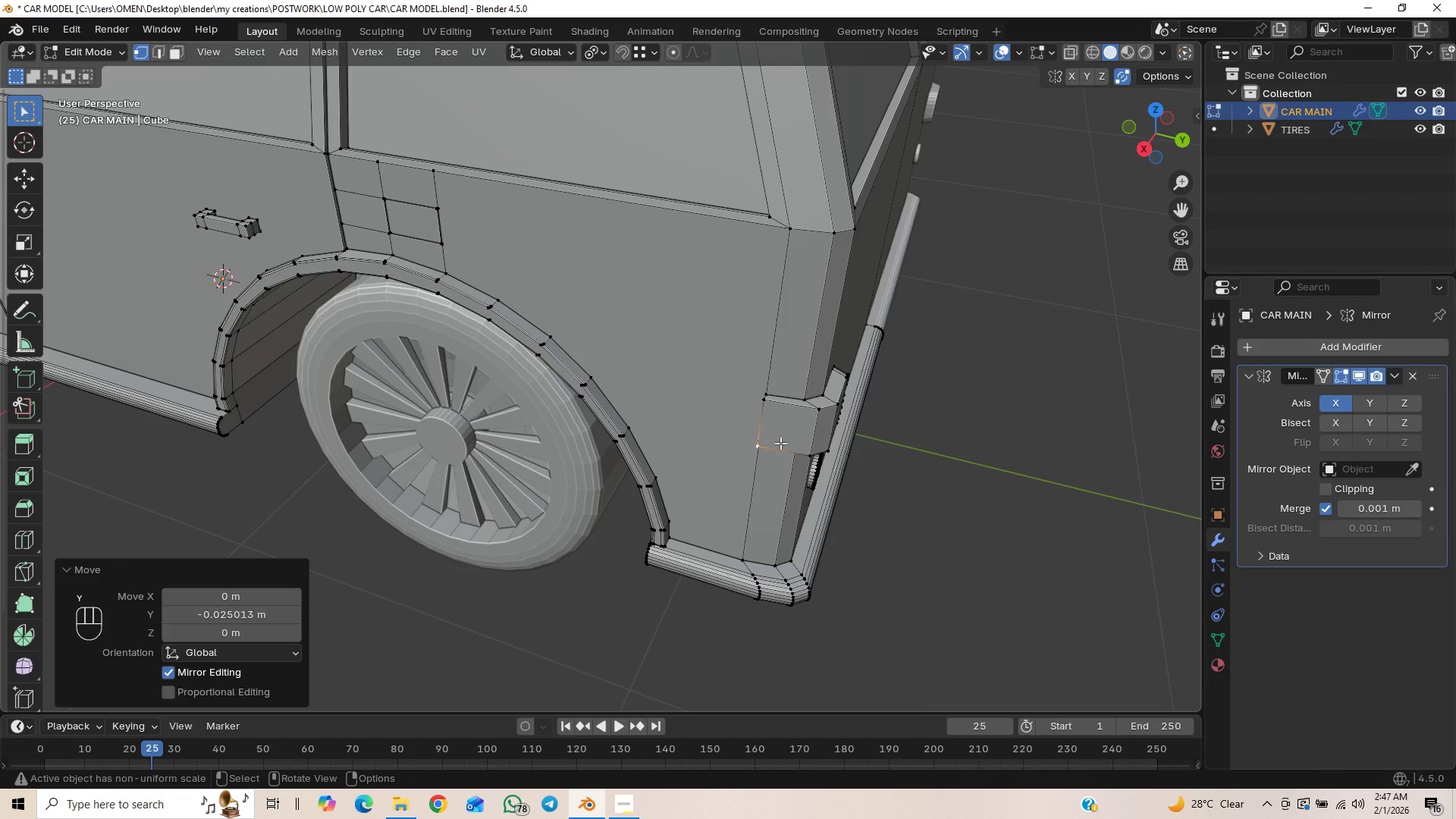 
hold_key(key=ControlLeft, duration=0.31)
left_click([767, 399])
 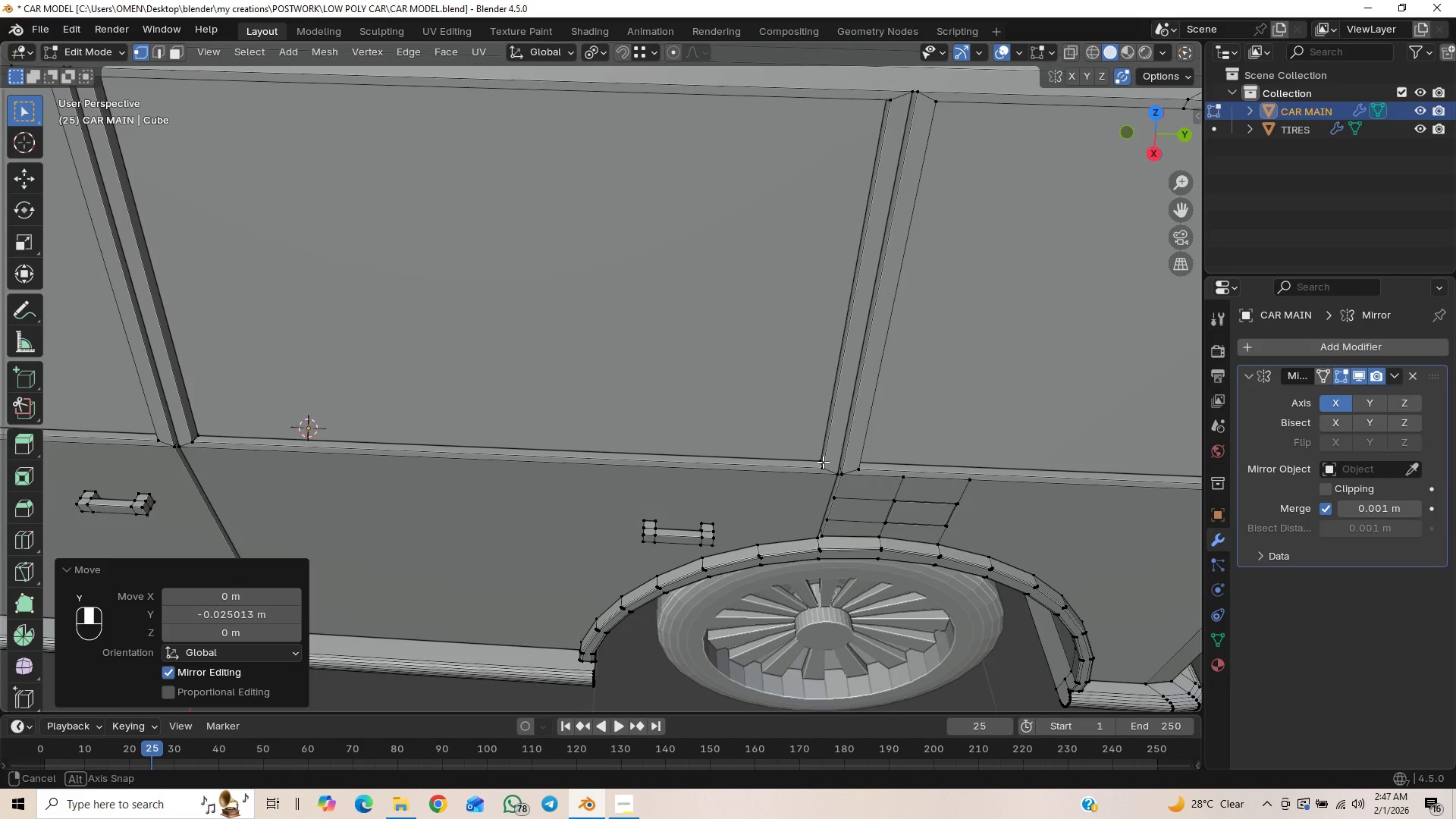 
hold_key(key=ShiftLeft, duration=0.39)
 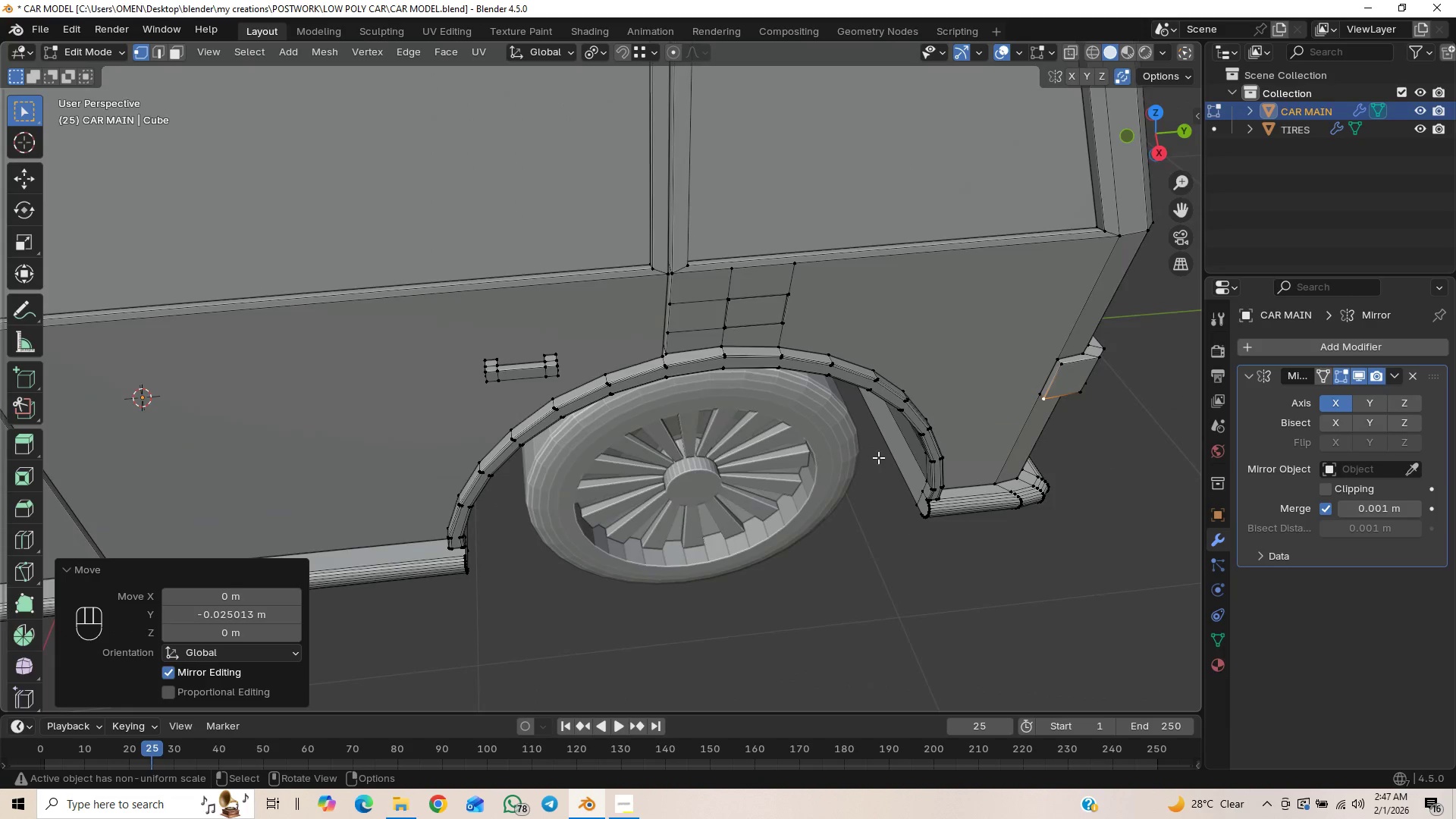 
hold_key(key=ShiftLeft, duration=0.48)
 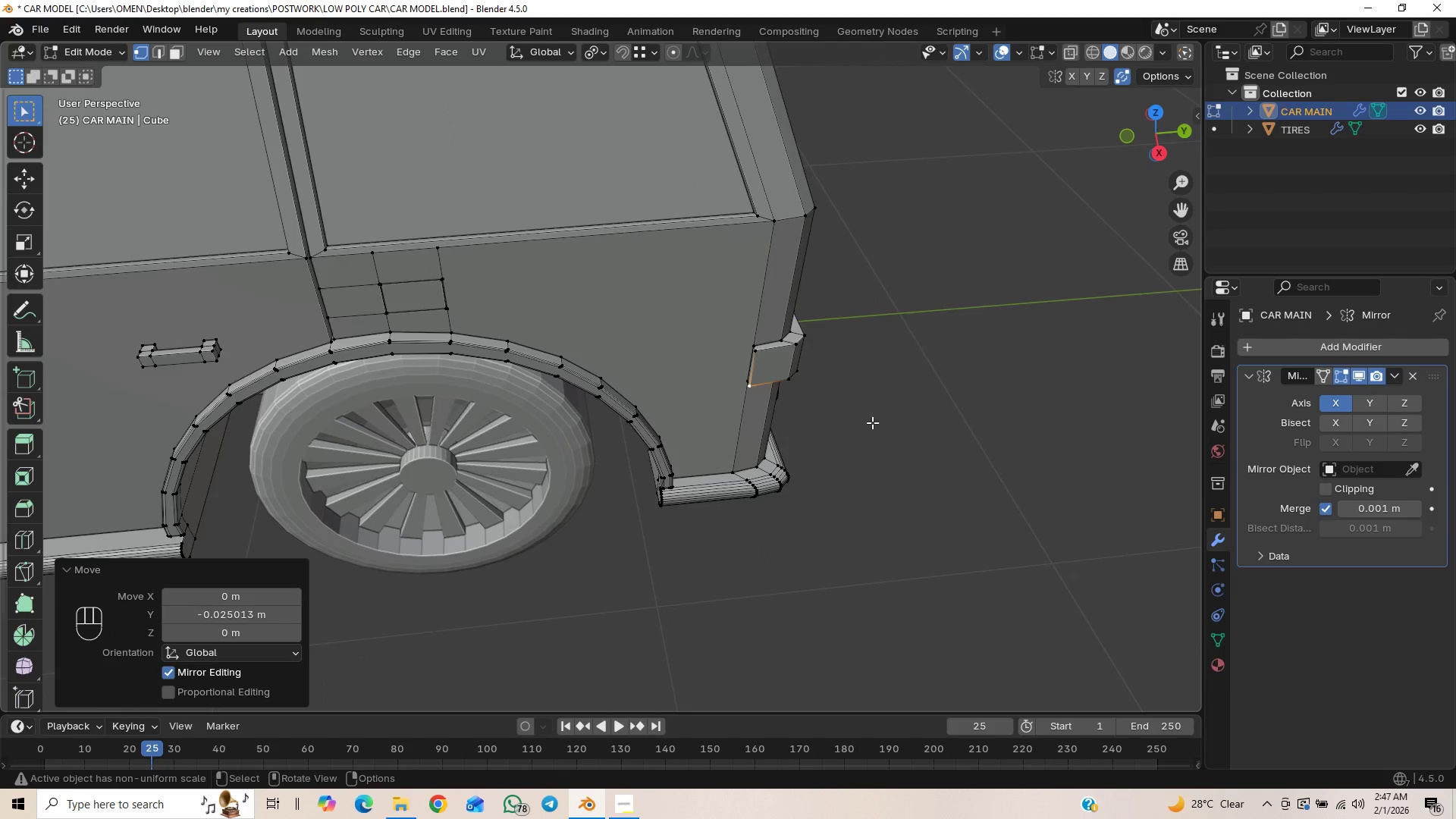 
scroll: coordinate [863, 405], scroll_direction: up, amount: 1.0
 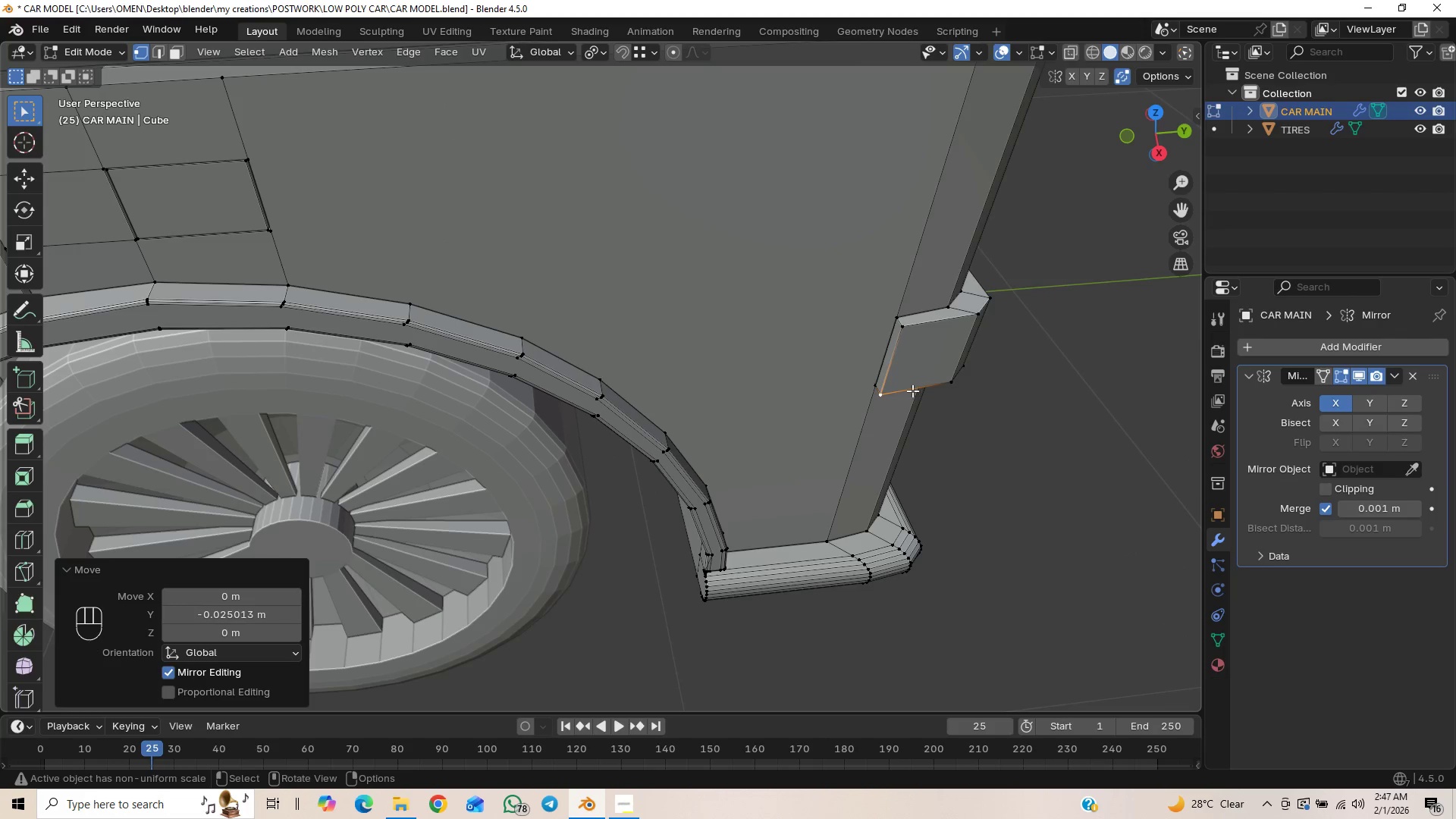 
hold_key(key=ShiftLeft, duration=0.52)
 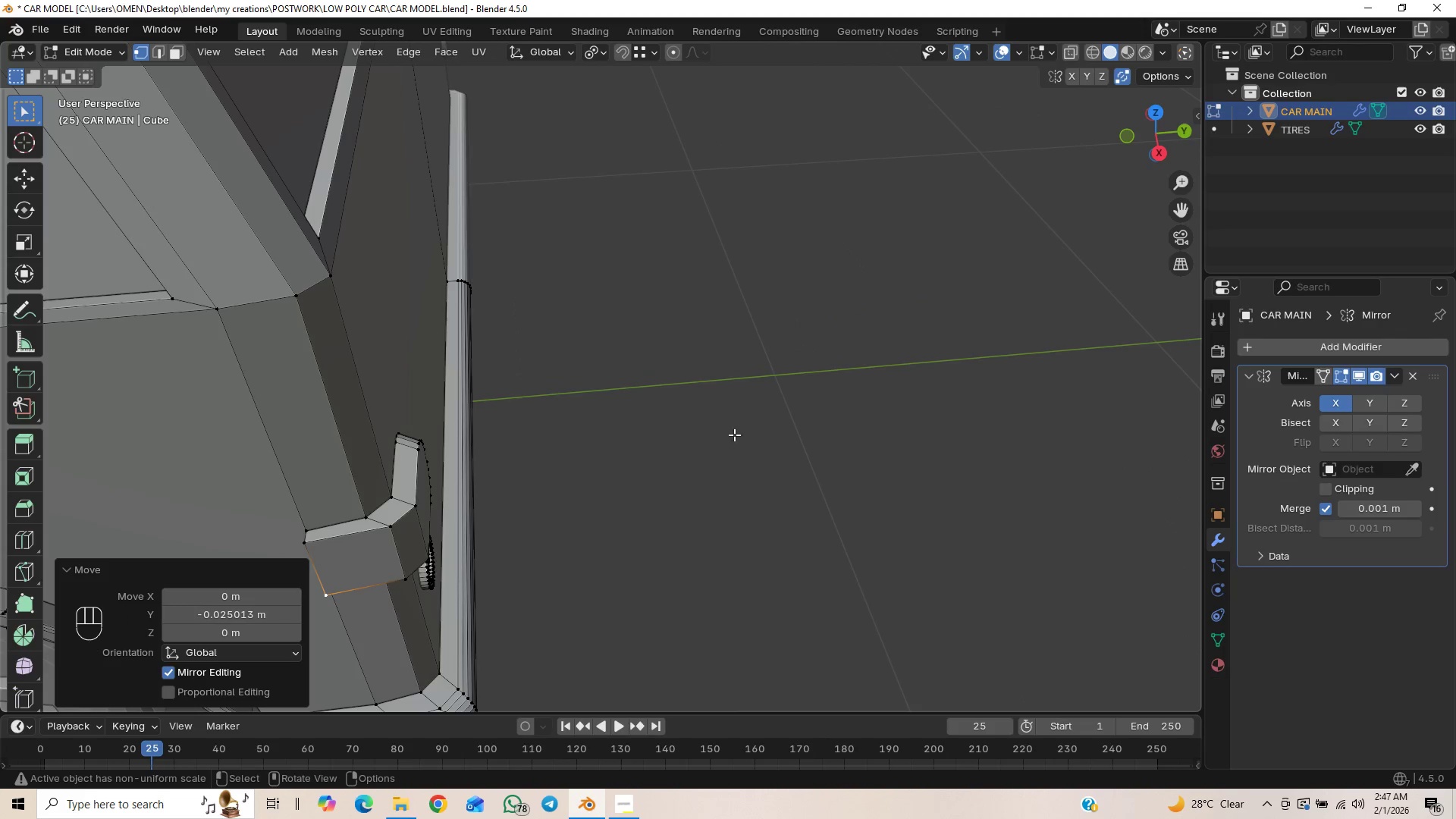 
hold_key(key=ShiftLeft, duration=0.39)
 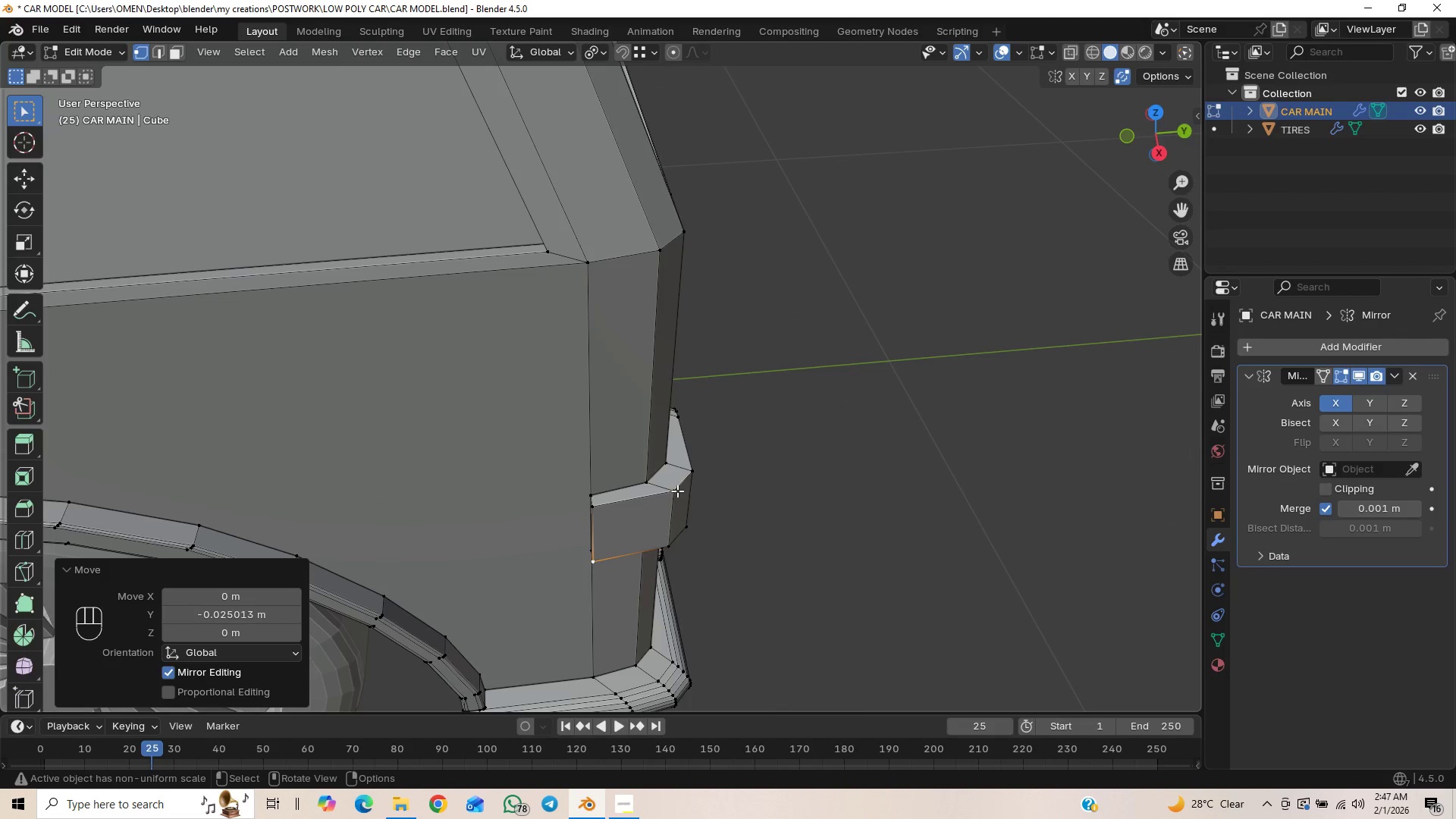 
left_click([677, 491])
 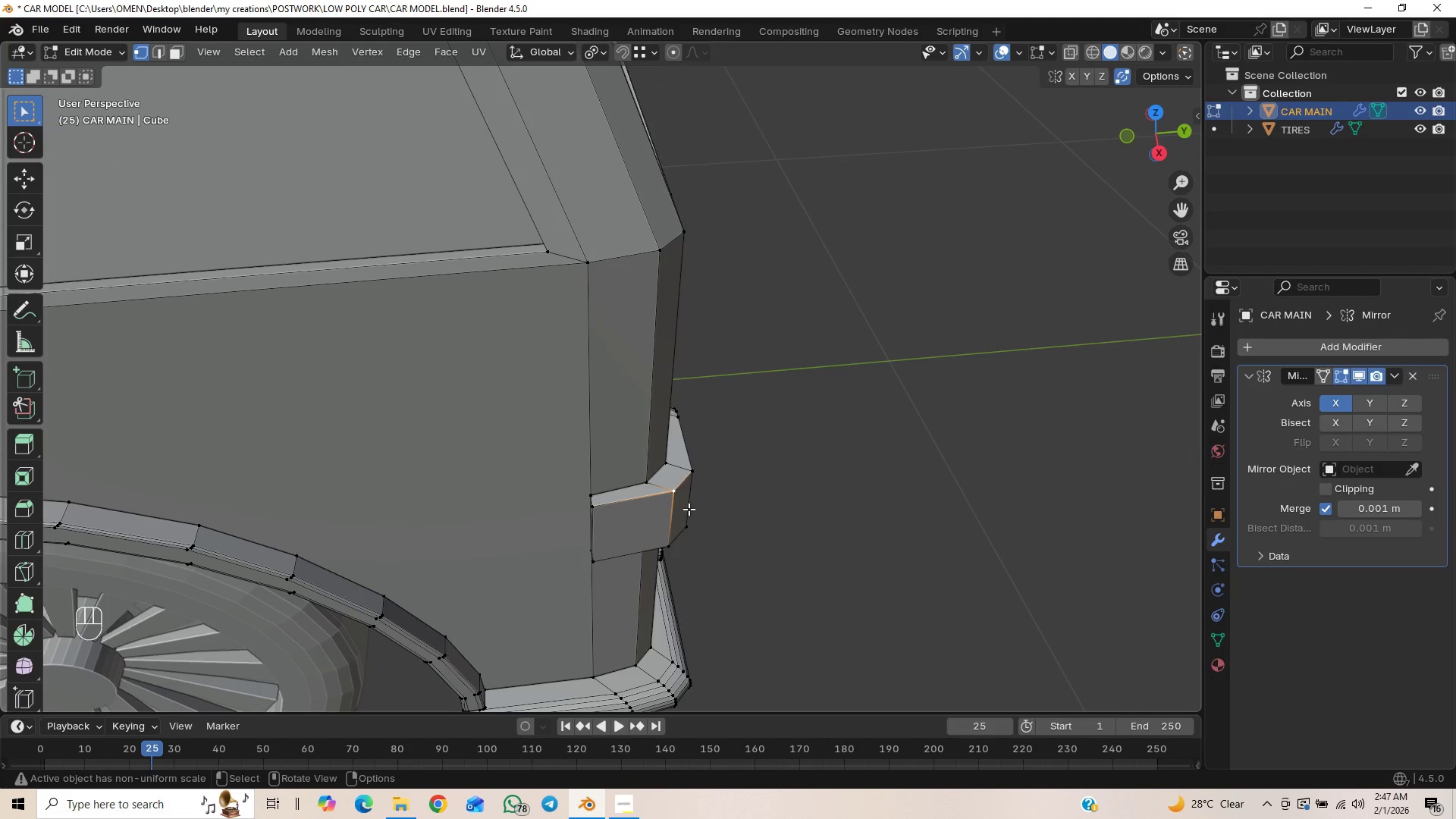 
type(GY)
 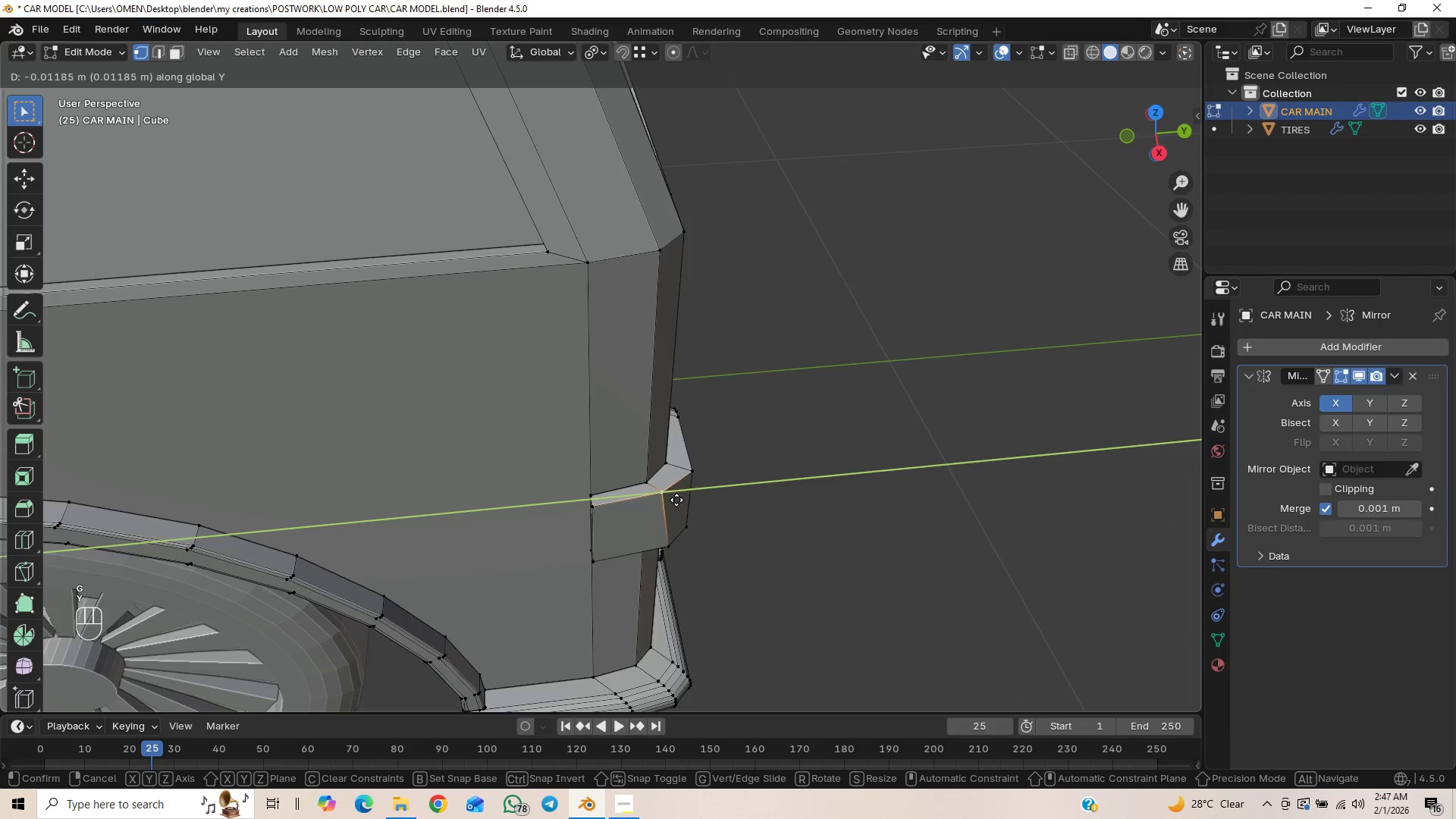 
hold_key(key=ControlLeft, duration=1.06)
left_click([659, 485])
 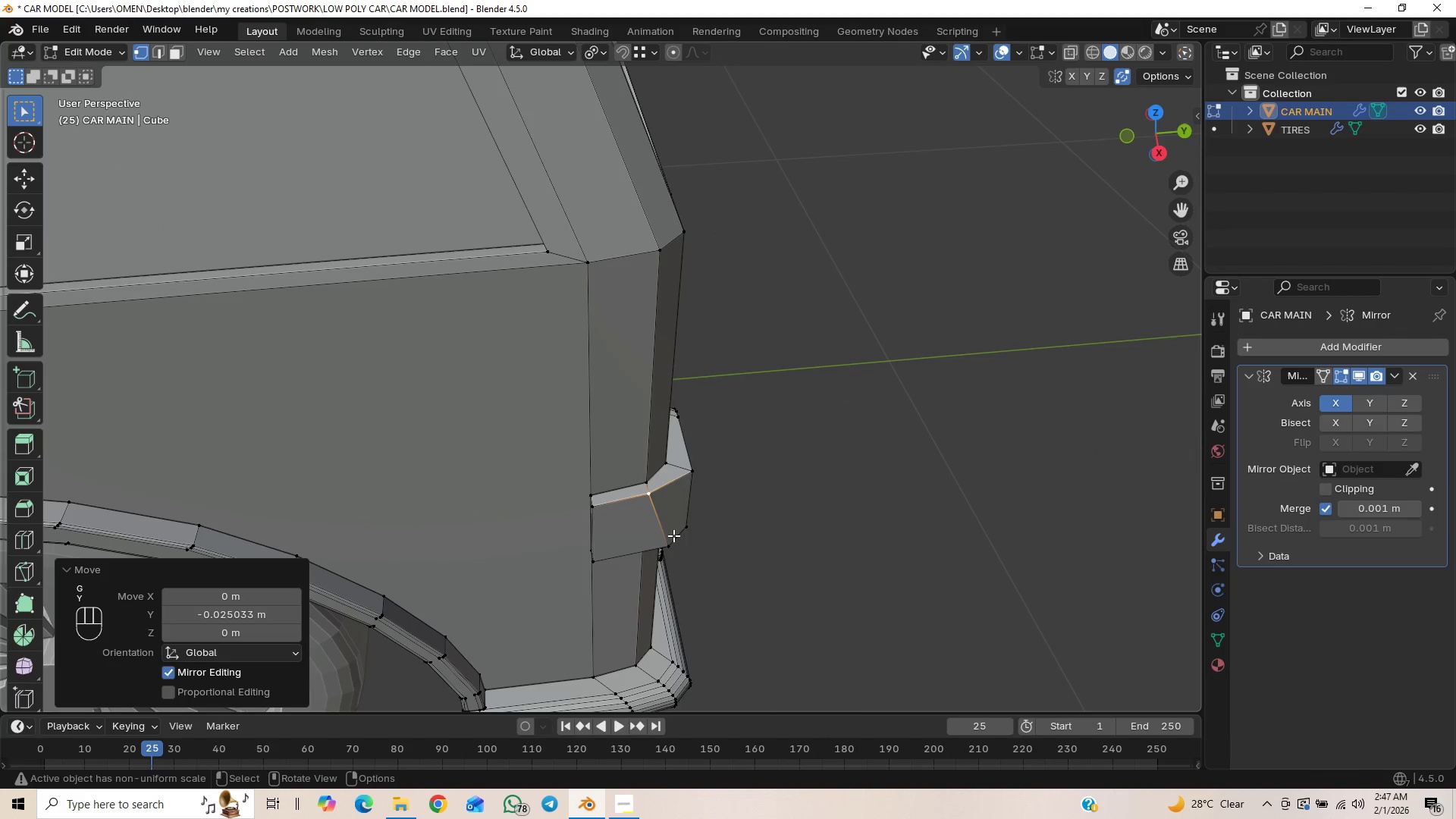 
left_click([673, 535])
 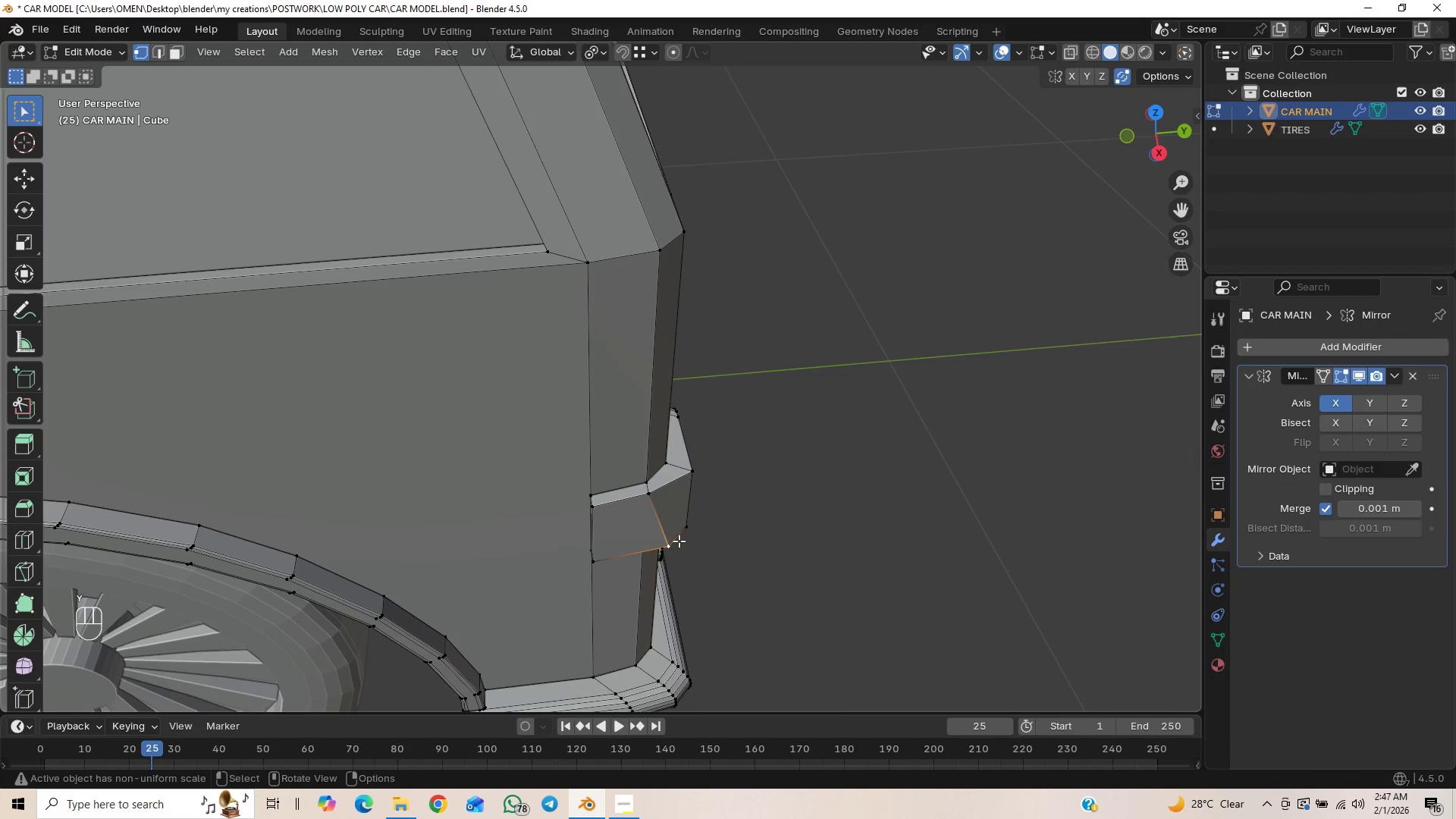 
type(GY)
 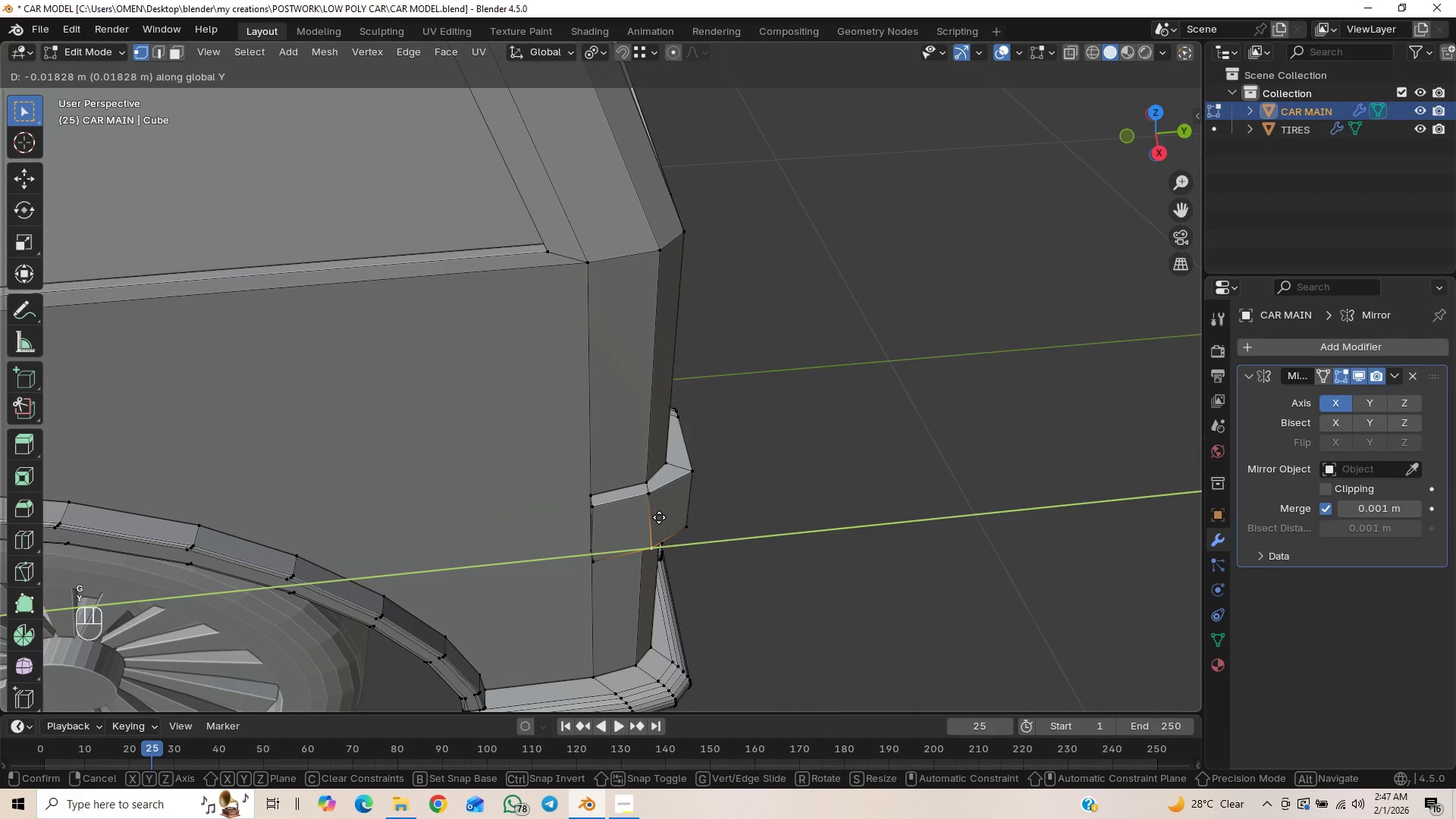 
hold_key(key=ControlLeft, duration=0.7)
 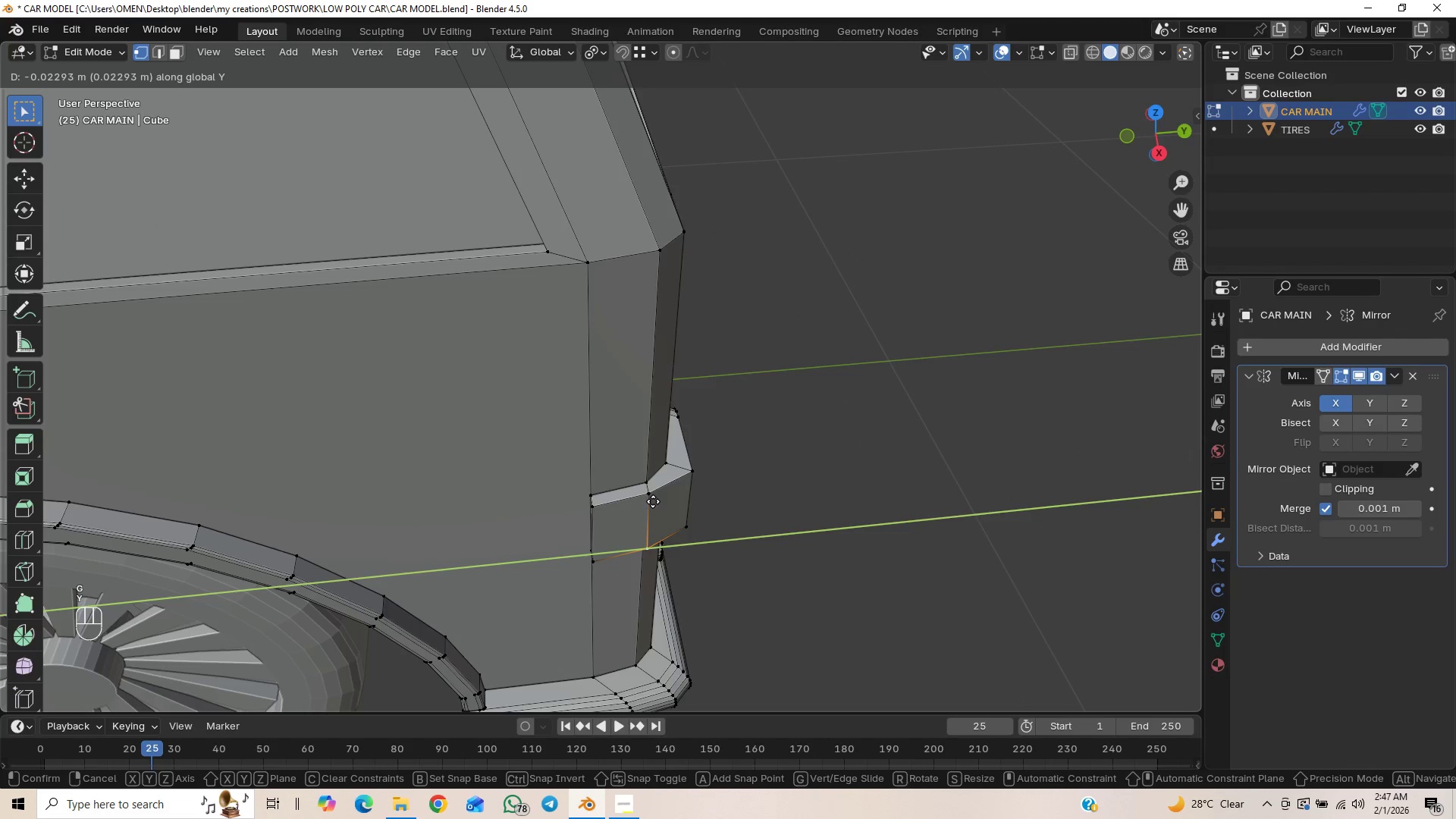 
hold_key(key=ControlLeft, duration=0.84)
left_click([648, 494])
 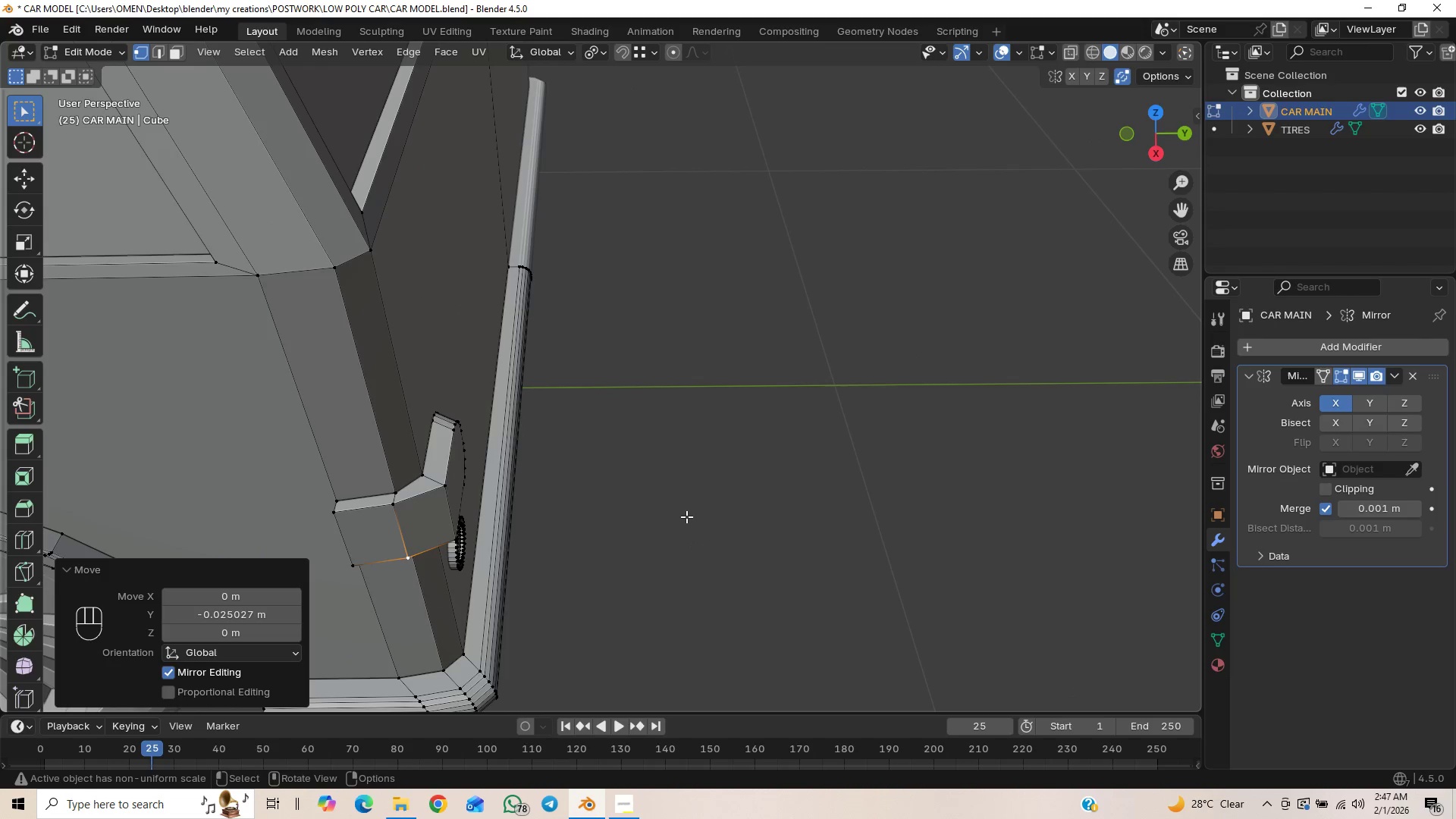 
hold_key(key=ShiftLeft, duration=0.56)
 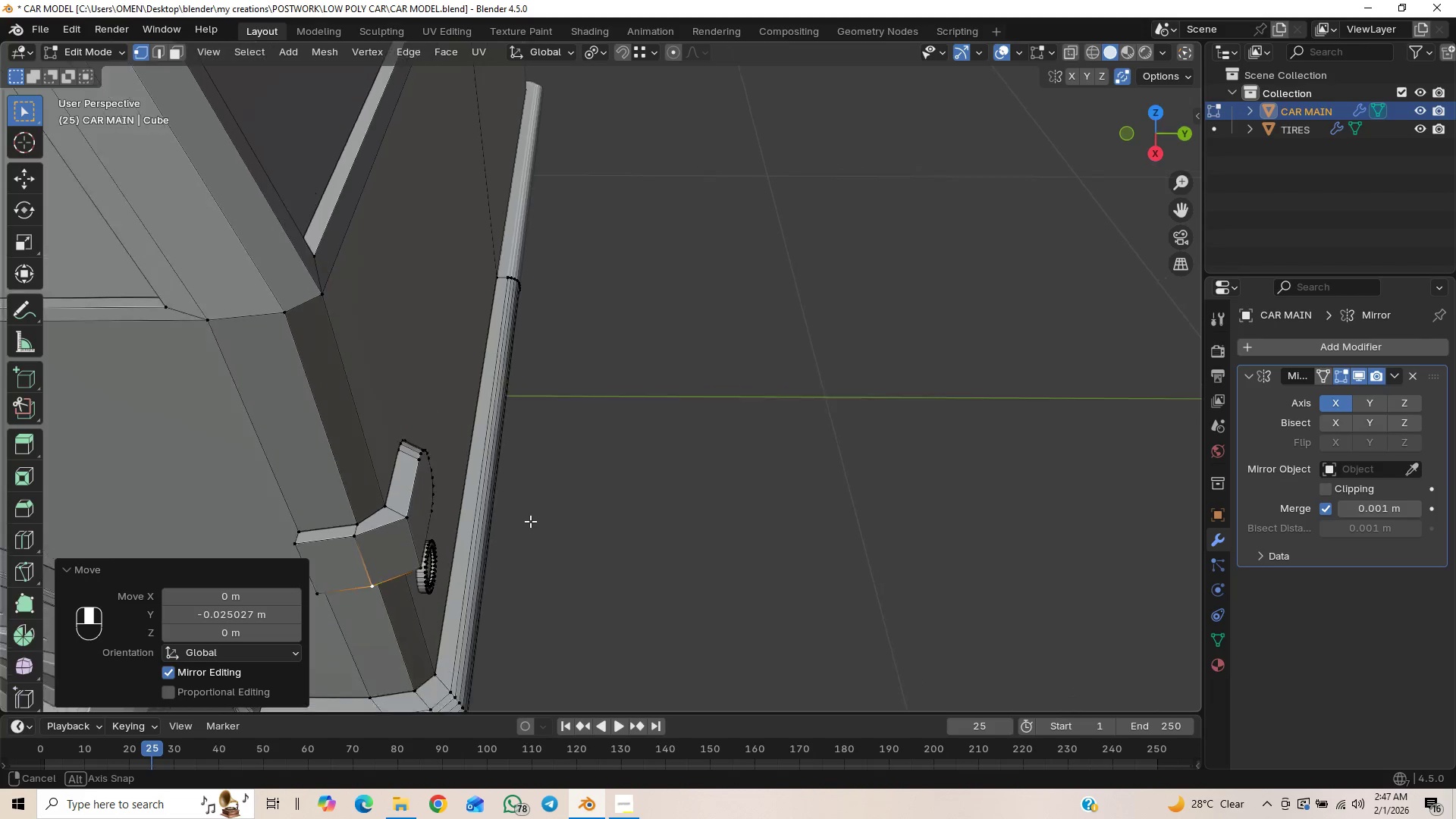 
hold_key(key=ShiftLeft, duration=0.8)
 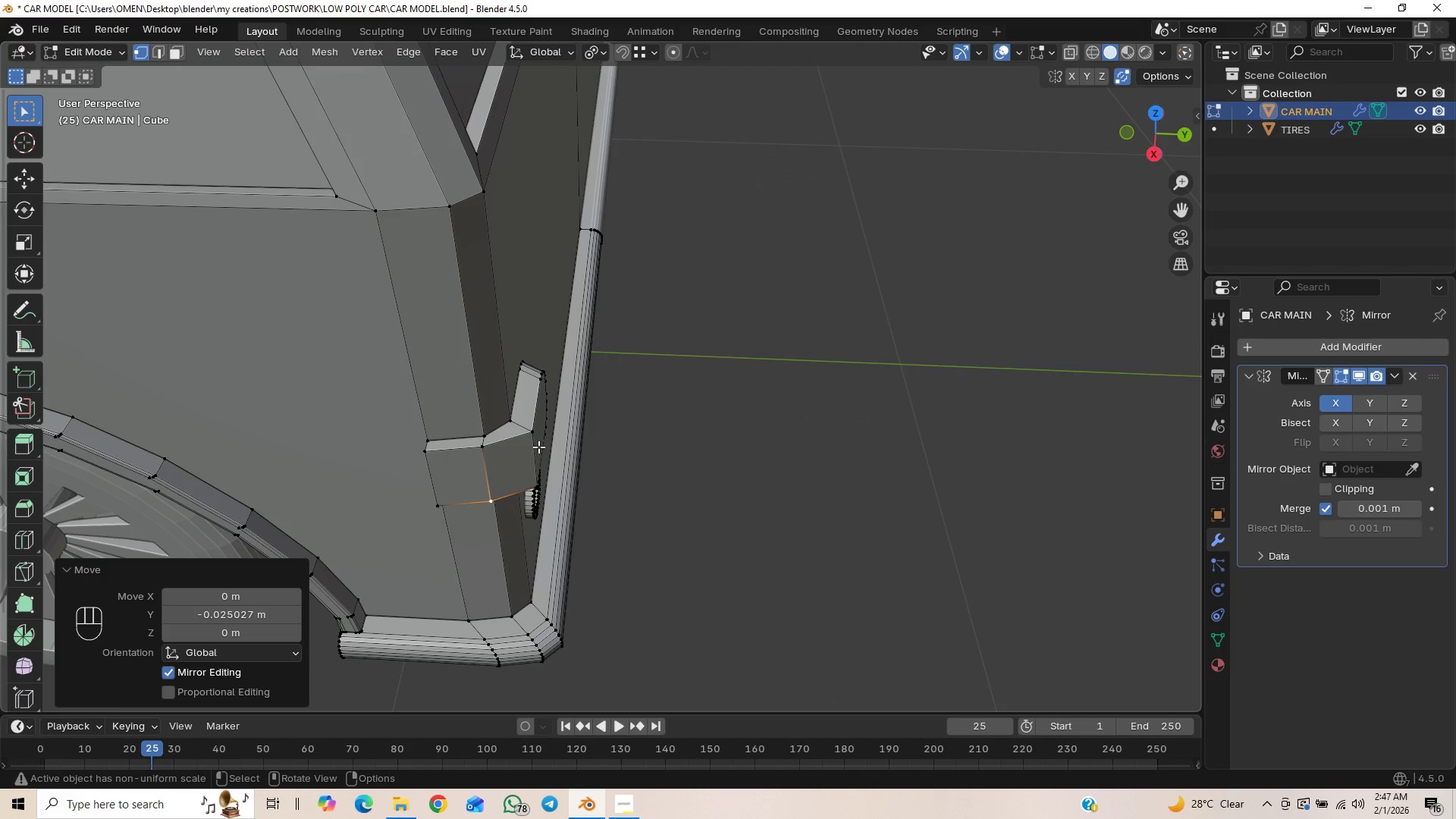 
left_click([535, 435])
 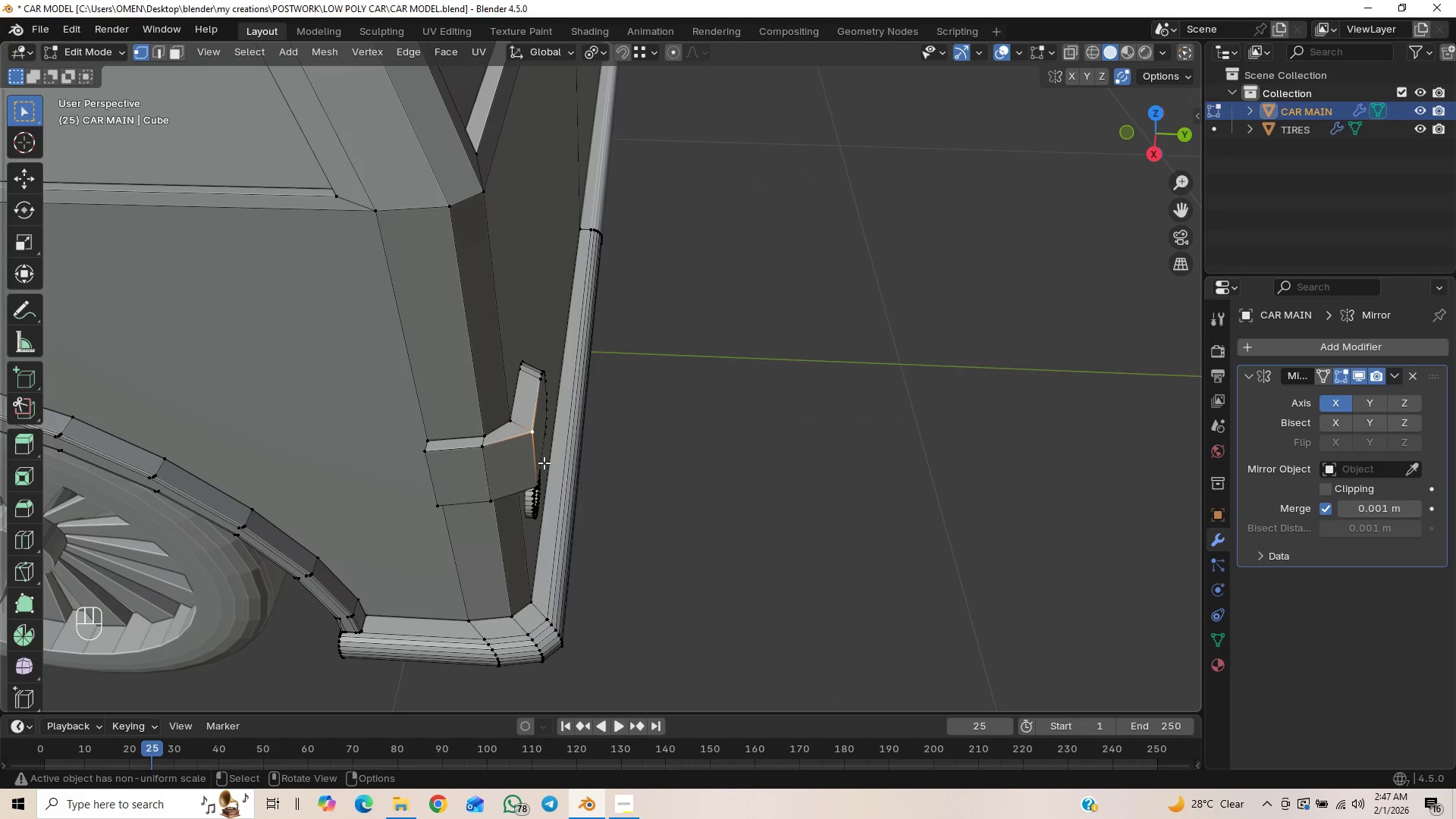 
type(GYX)
 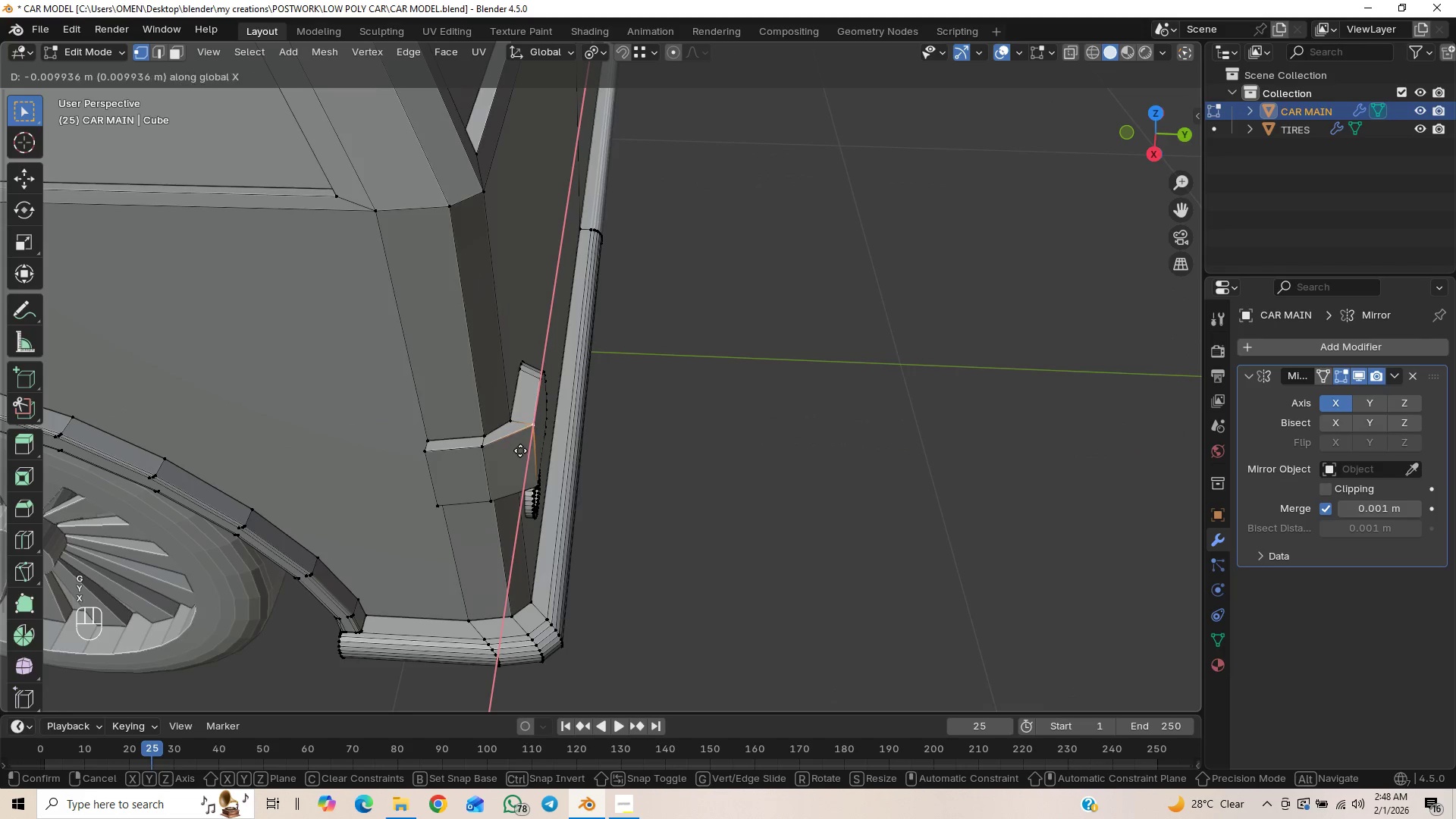 
hold_key(key=ControlLeft, duration=1.51)
 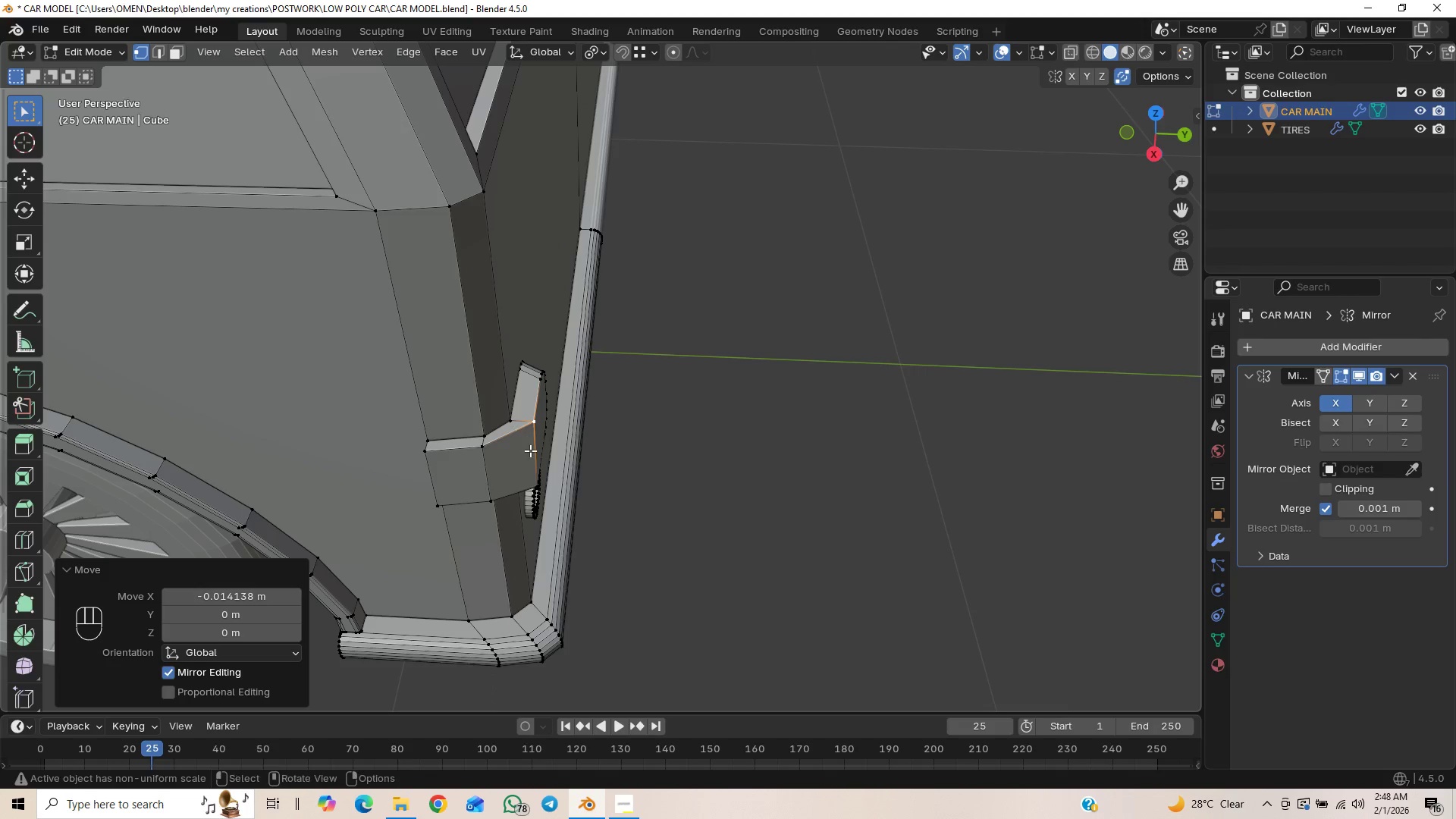 
hold_key(key=ControlLeft, duration=0.34)
left_click([512, 426])
 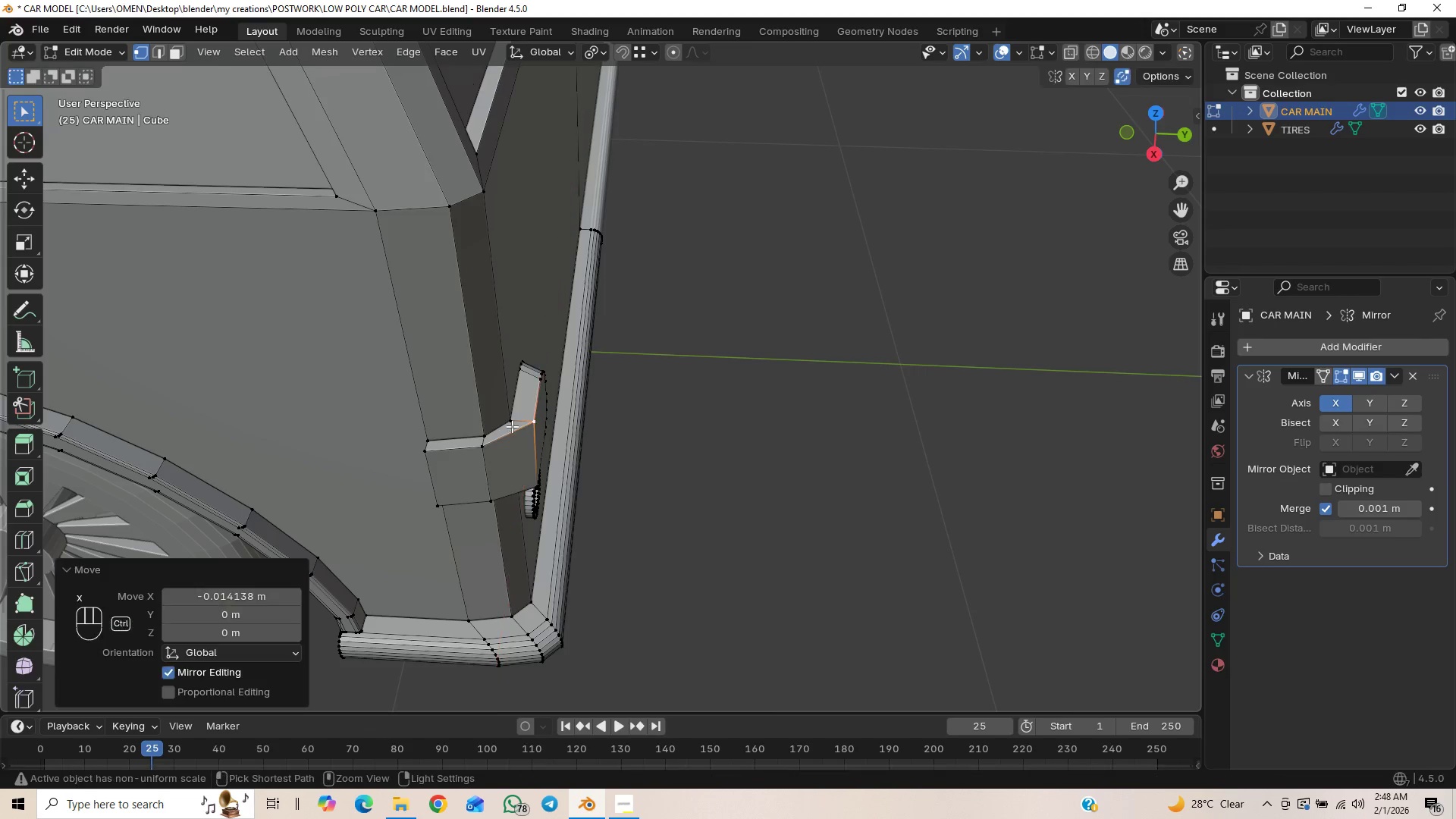 
hold_key(key=ControlLeft, duration=5.19)
 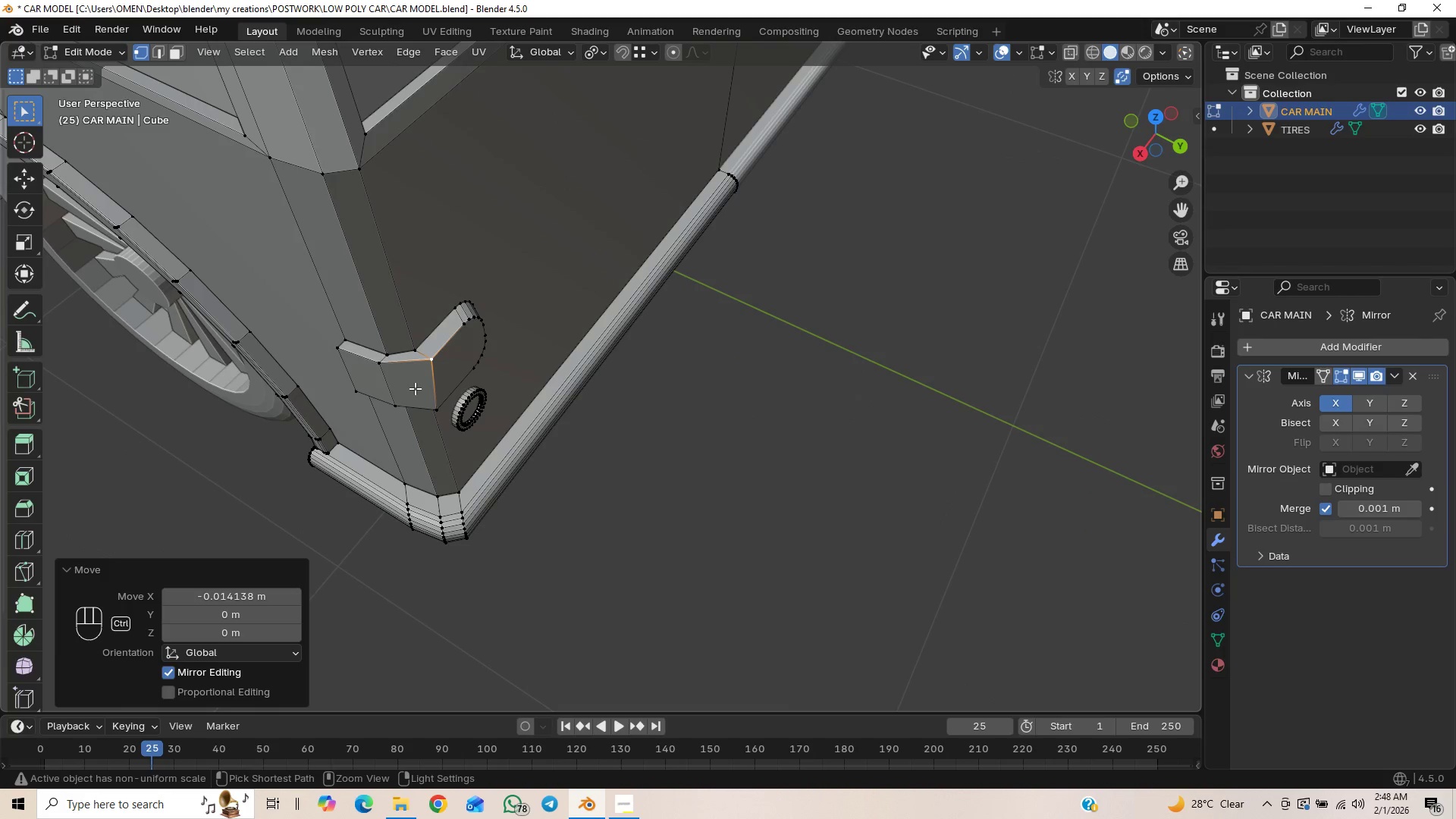 
hold_key(key=ShiftLeft, duration=0.44)
 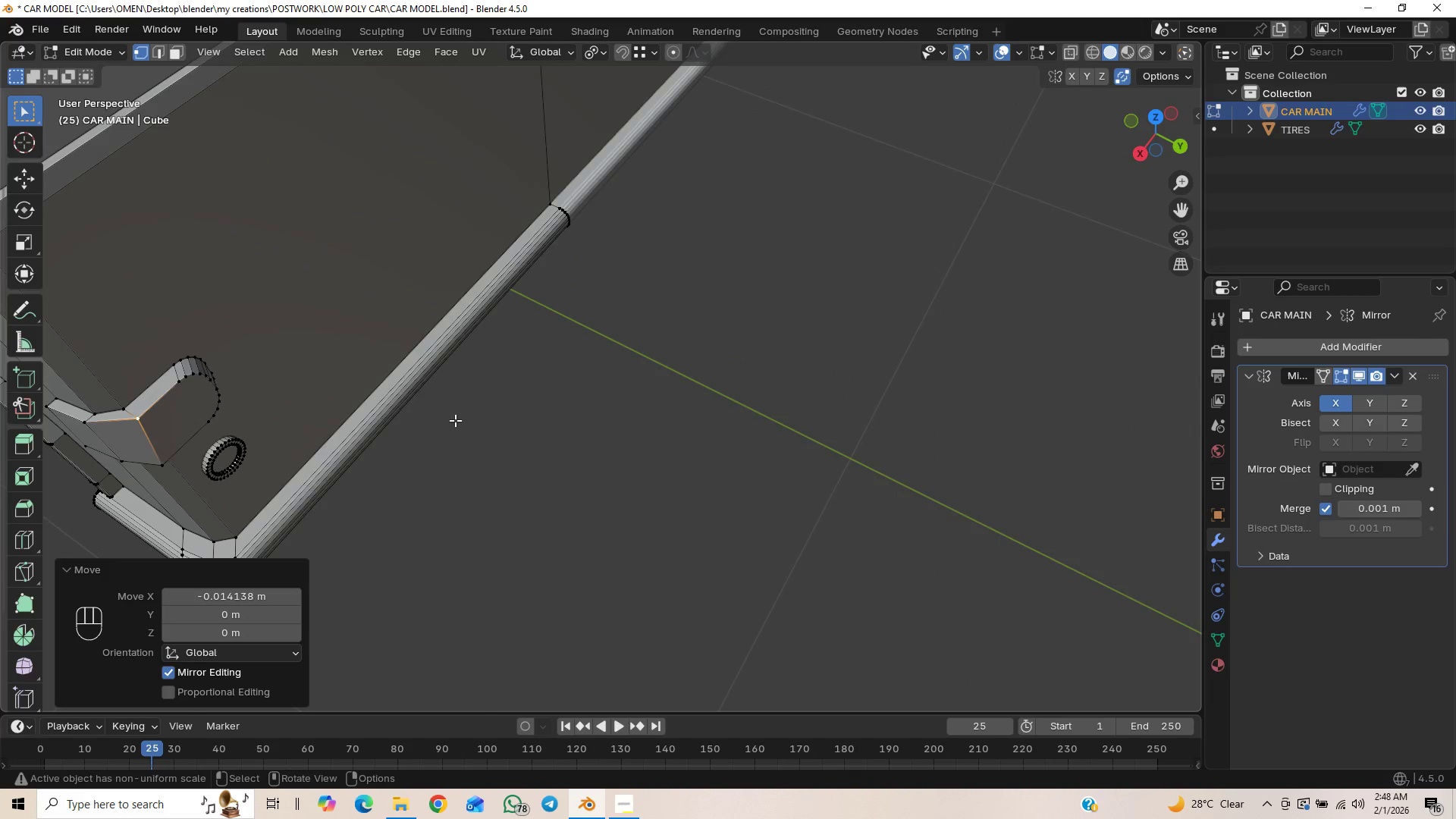 
hold_key(key=ShiftLeft, duration=0.48)
 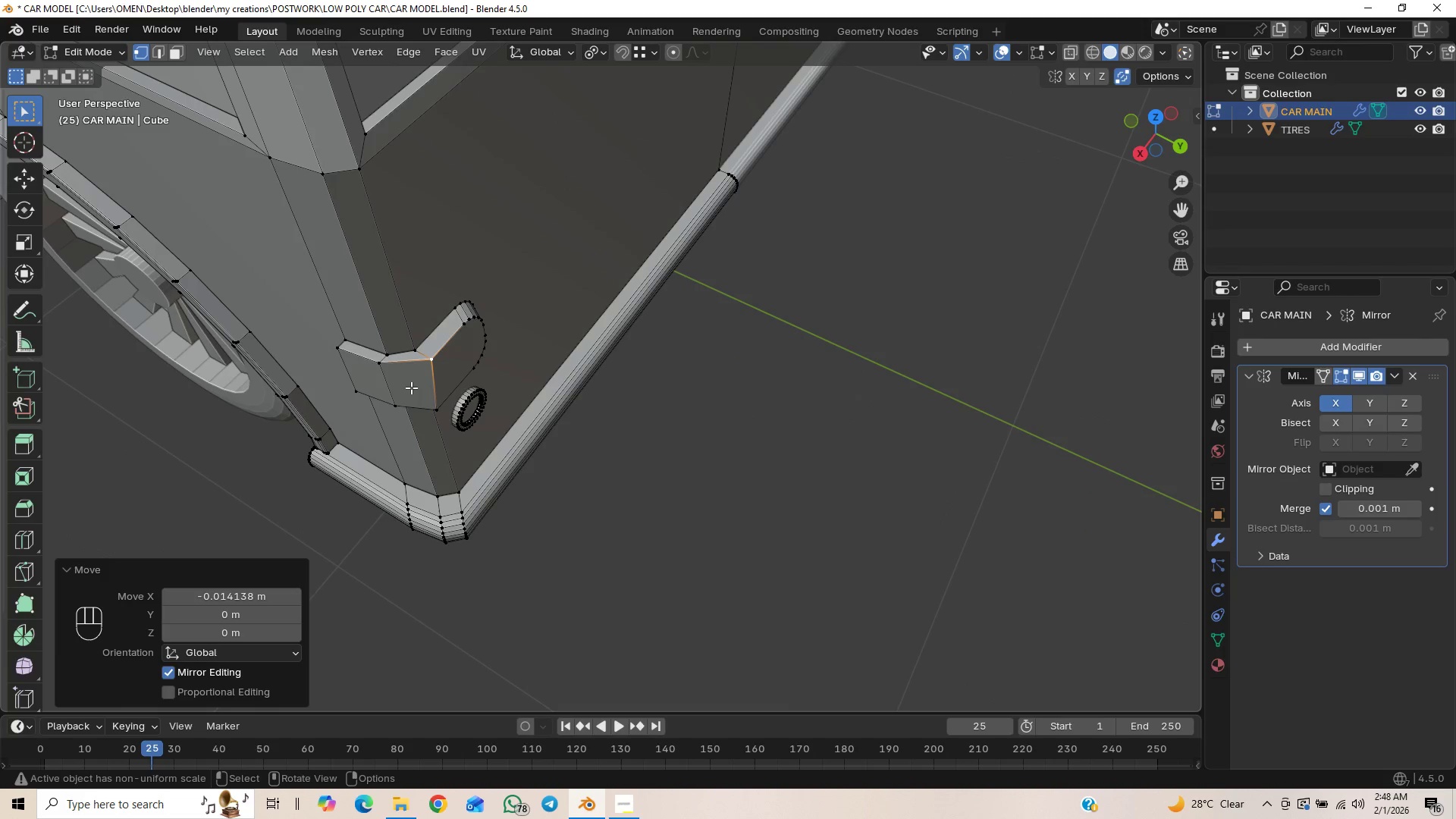 
key(Control+Z)
 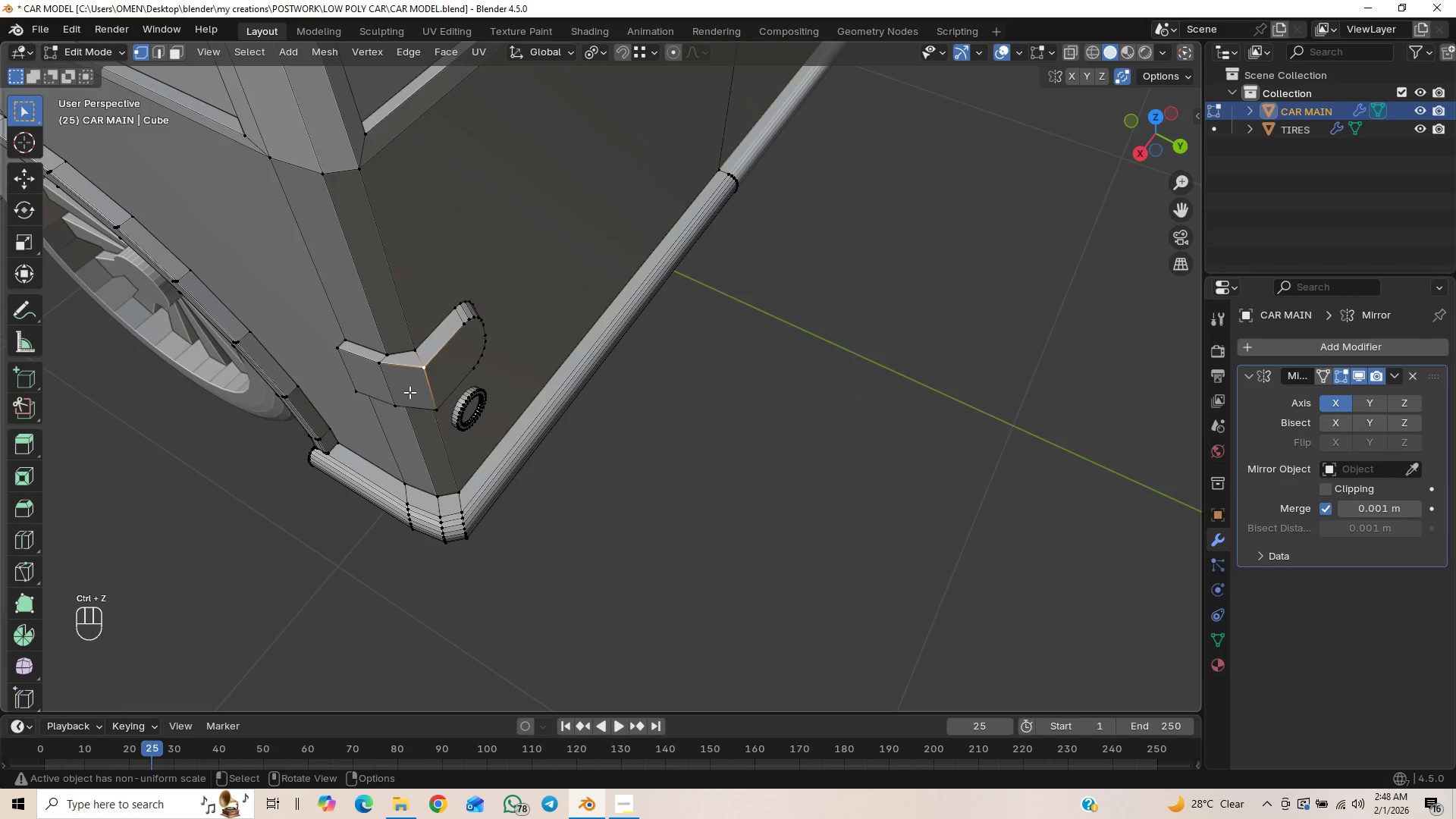 
hold_key(key=ShiftLeft, duration=1.11)
 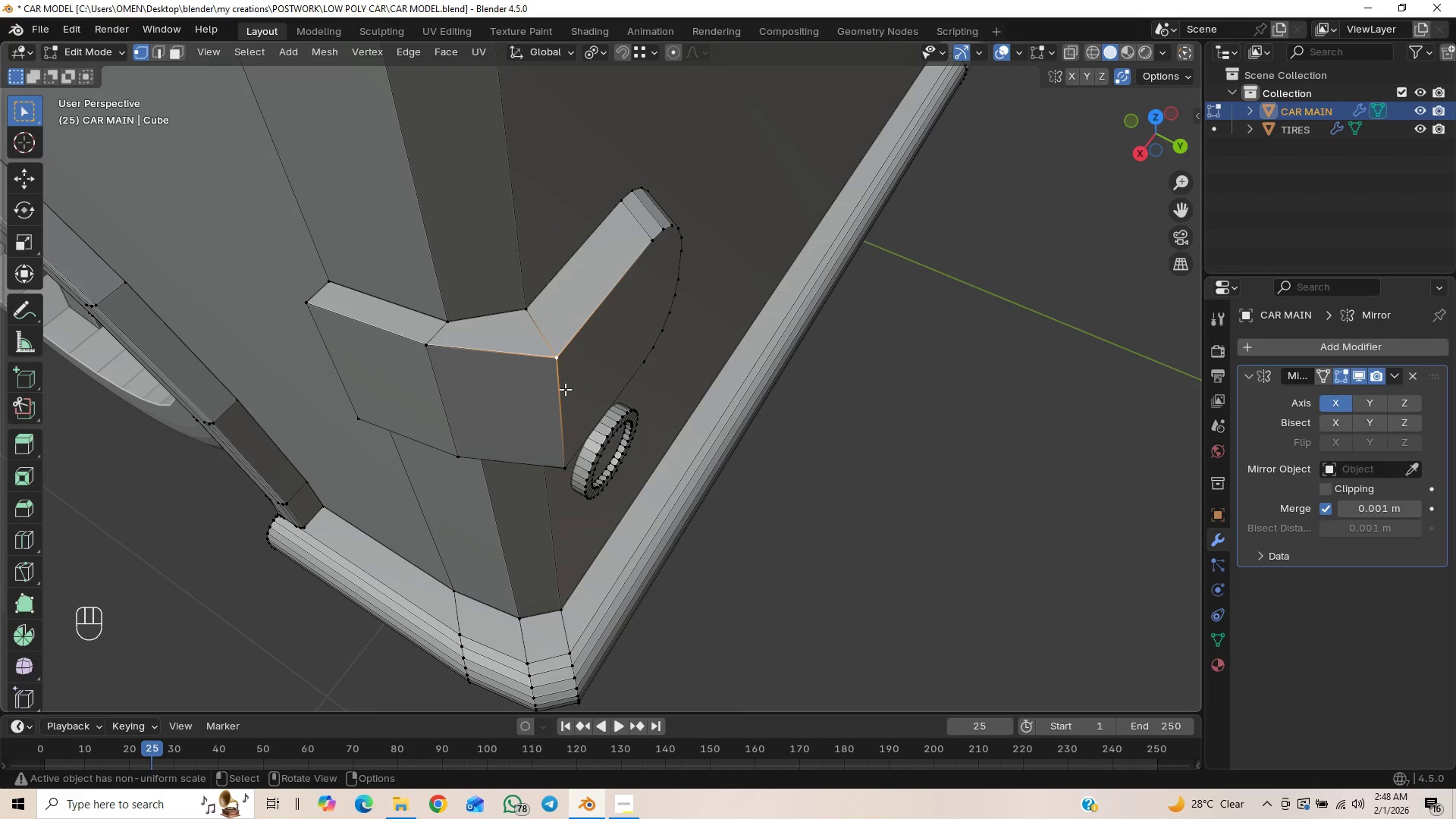 
scroll: coordinate [425, 392], scroll_direction: up, amount: 1.0
 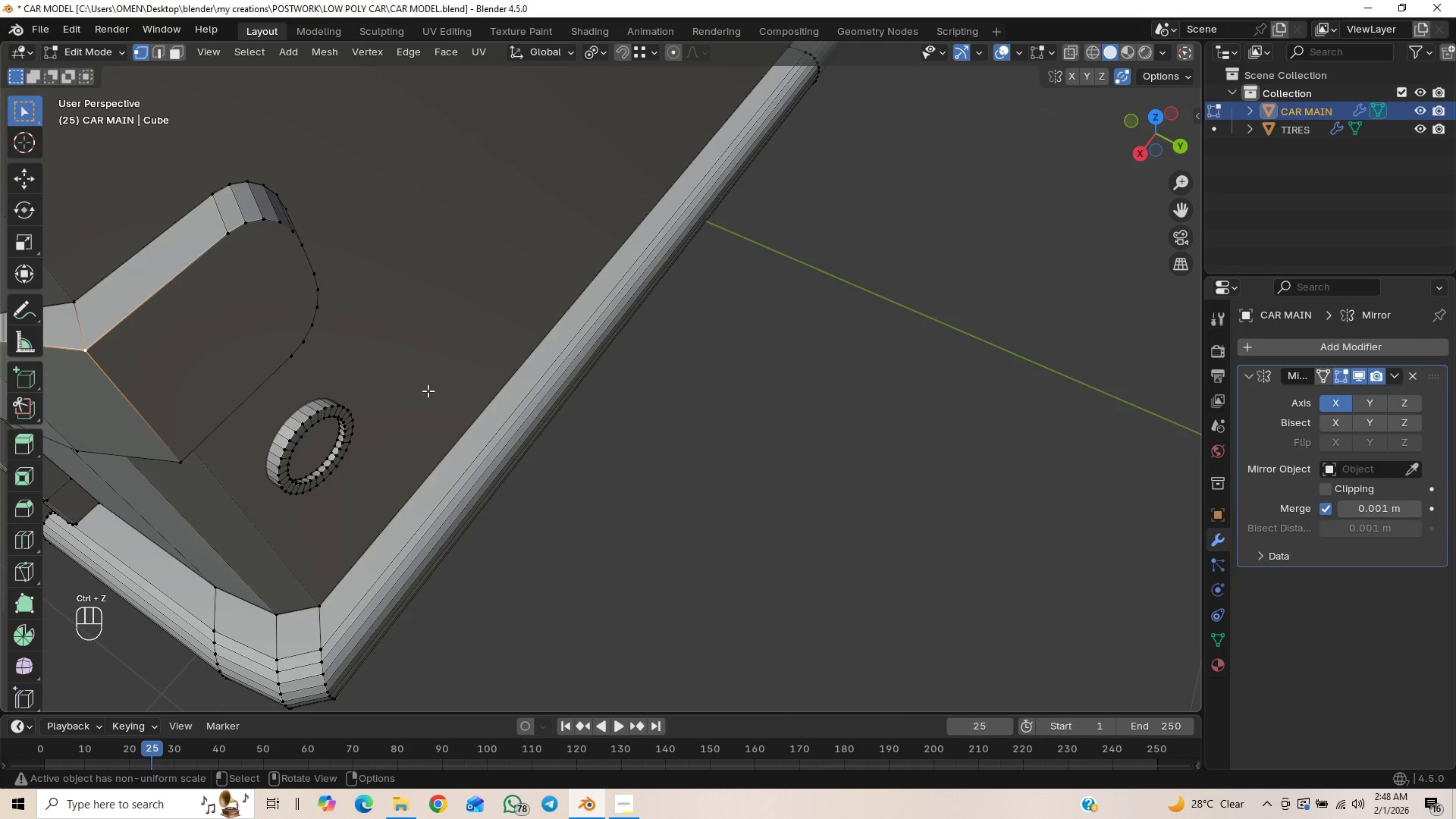 
type(GY)
 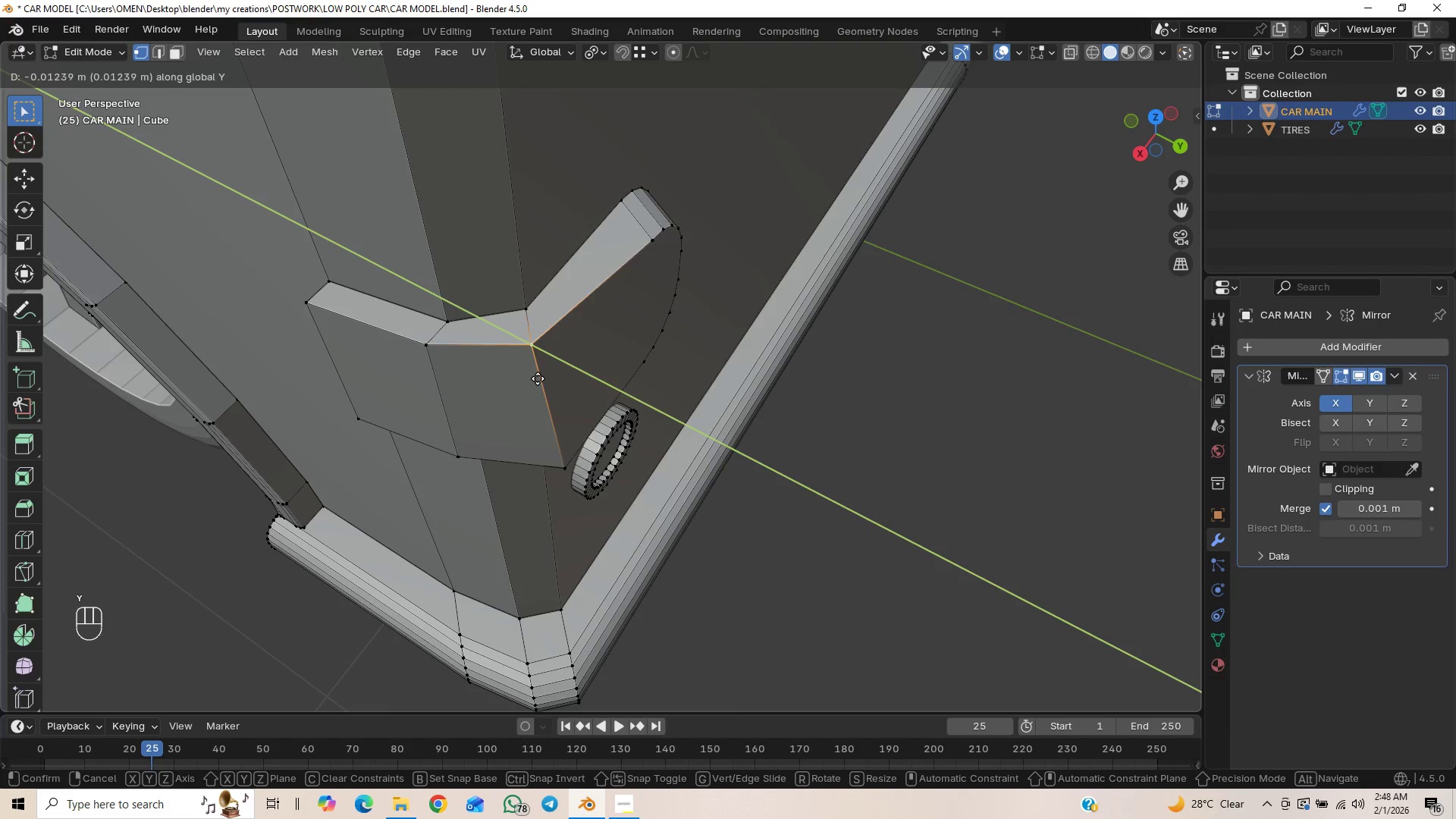 
hold_key(key=ControlLeft, duration=1.5)
 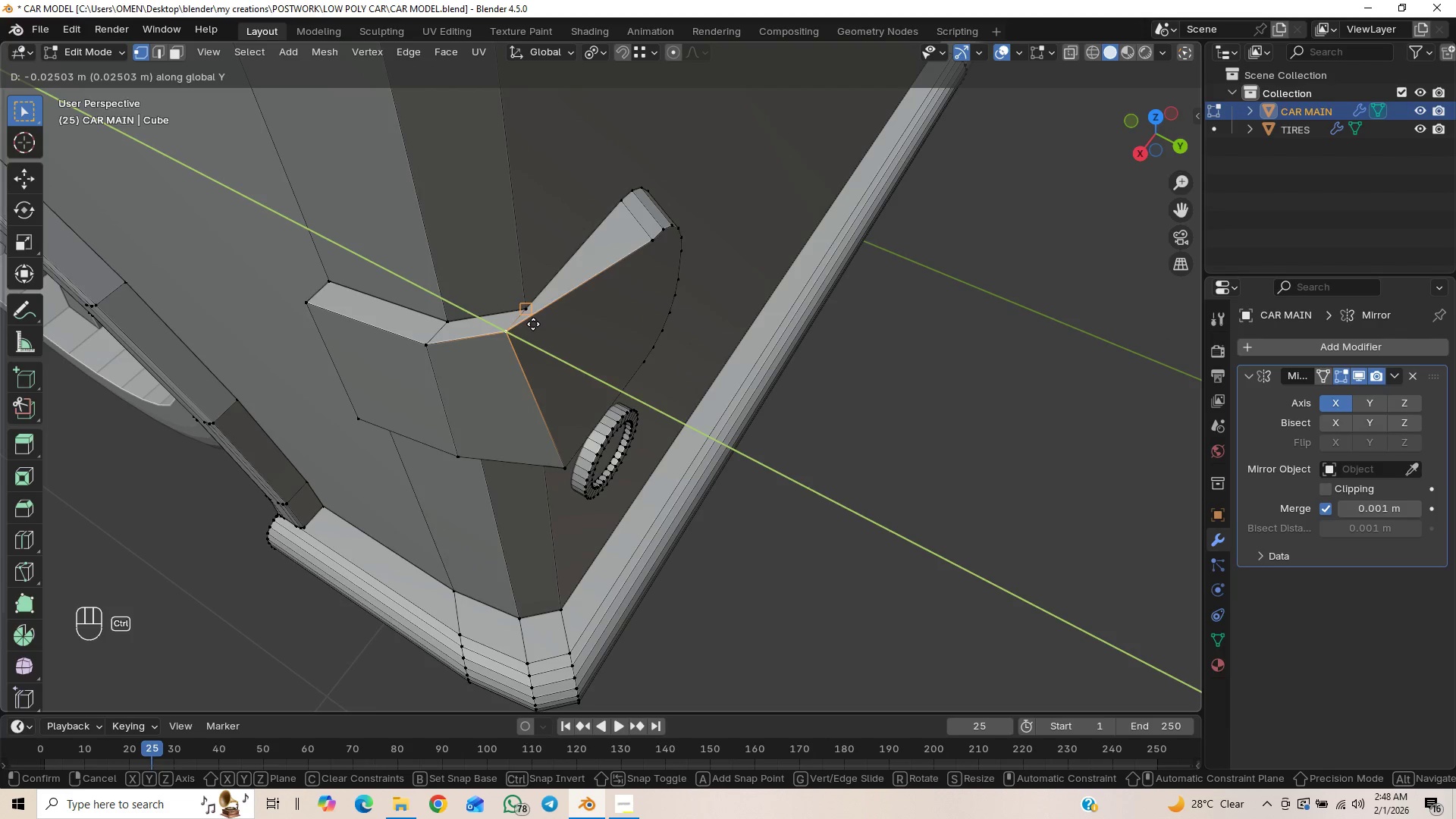 
key(Control+ControlLeft)
 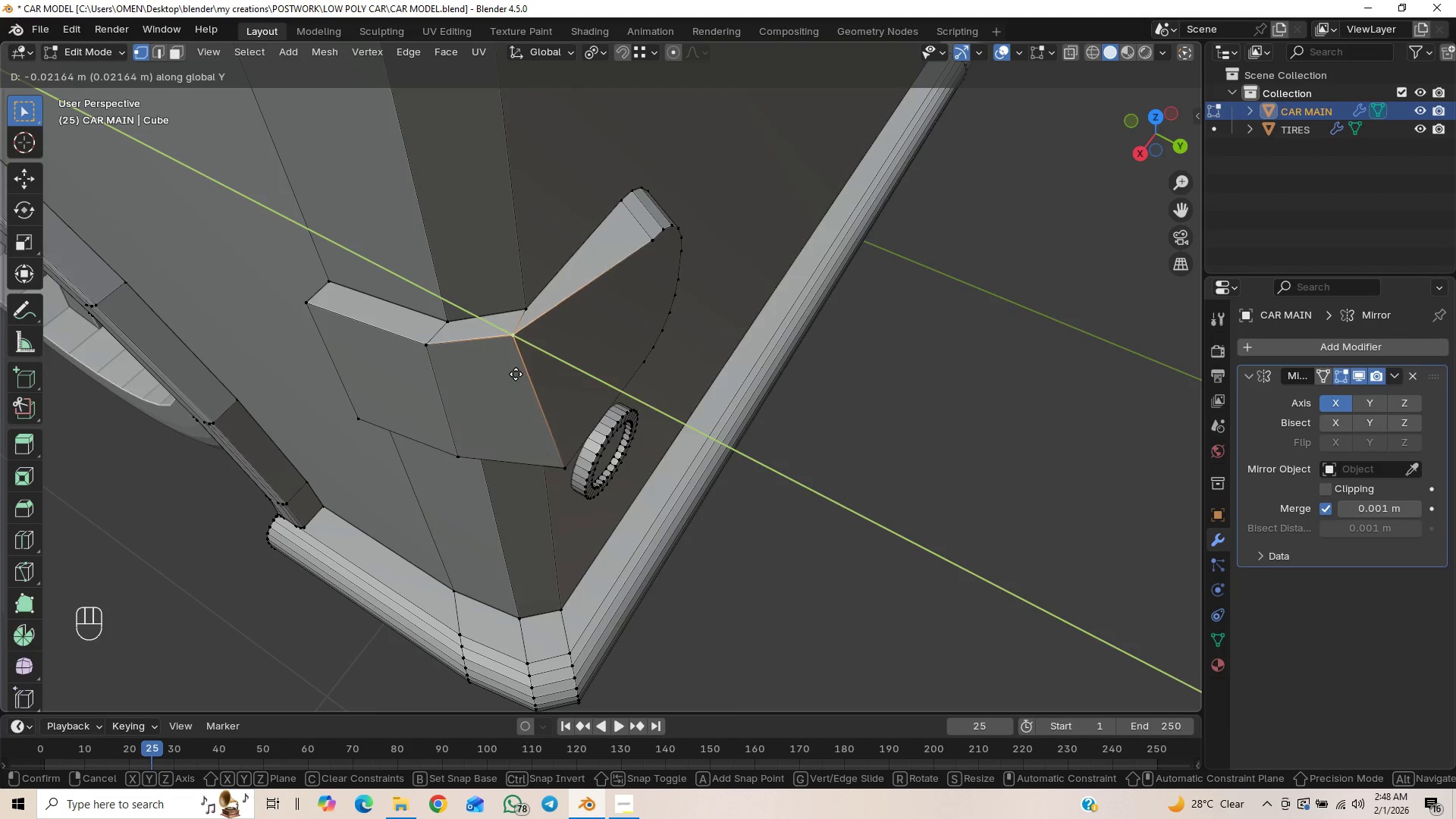 
key(X)
 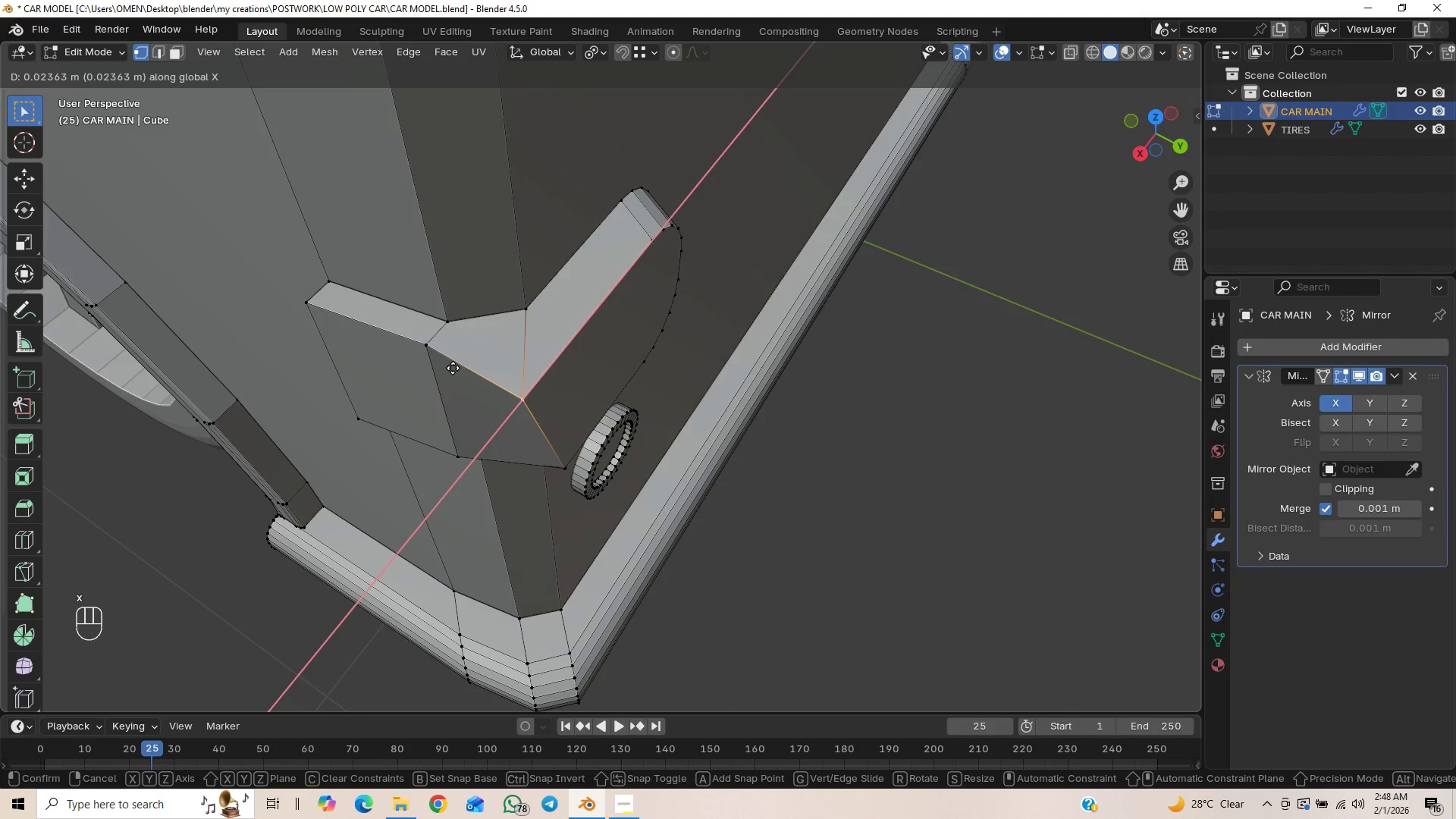 
hold_key(key=ControlLeft, duration=1.5)
 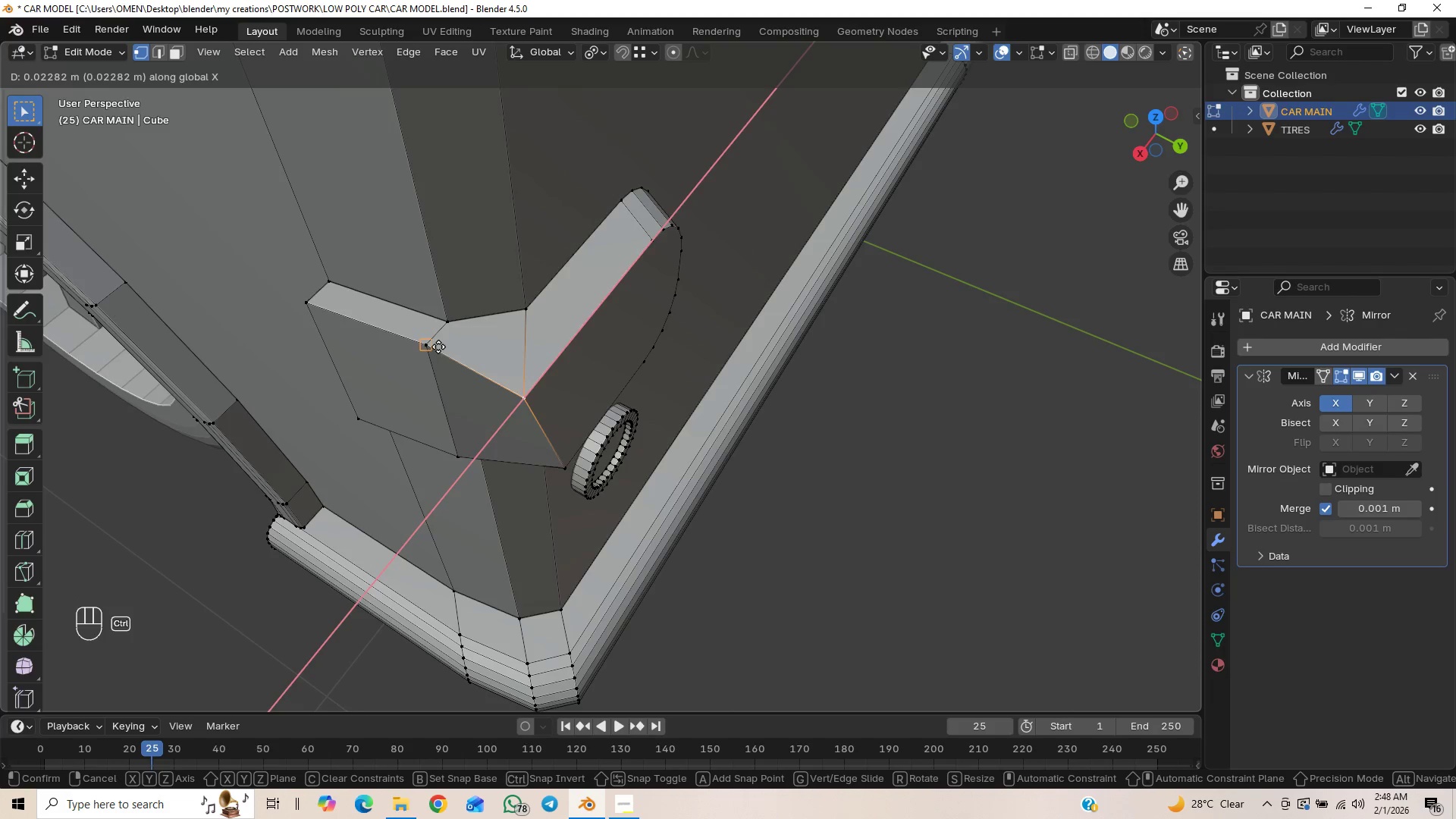 
hold_key(key=ControlLeft, duration=1.5)
 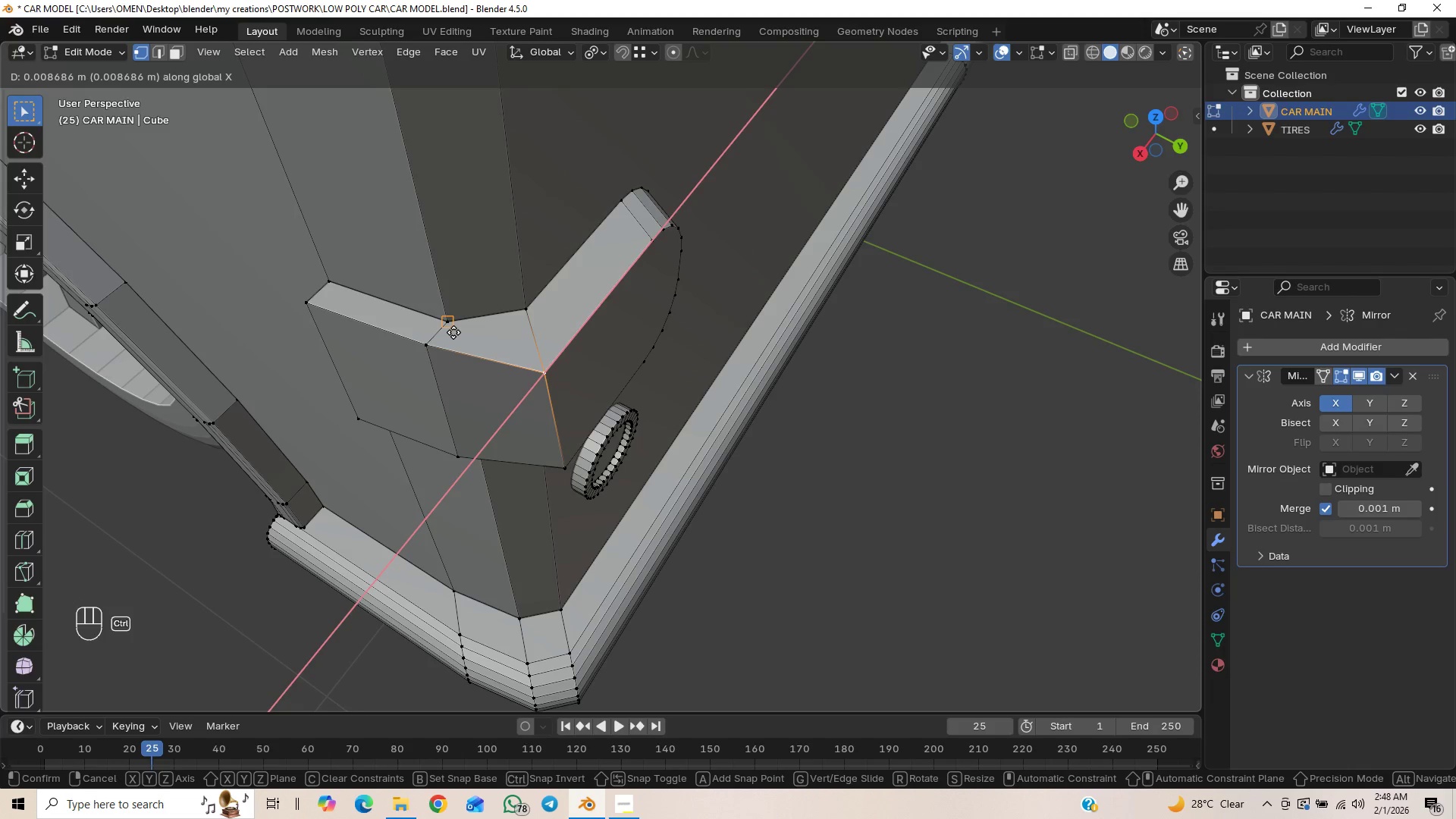 
hold_key(key=ControlLeft, duration=1.52)
 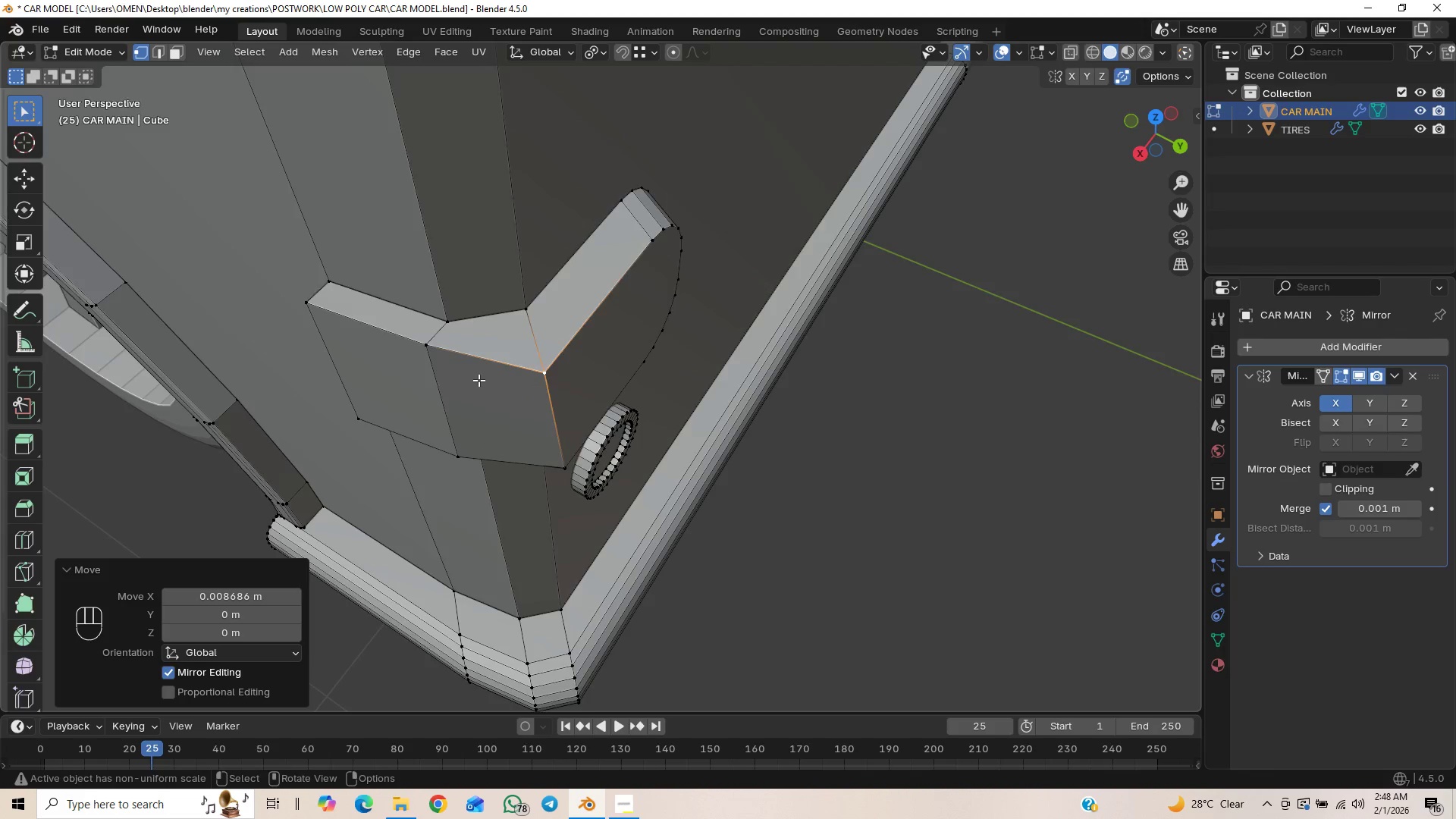 
hold_key(key=ControlLeft, duration=0.39)
left_click([453, 332])
 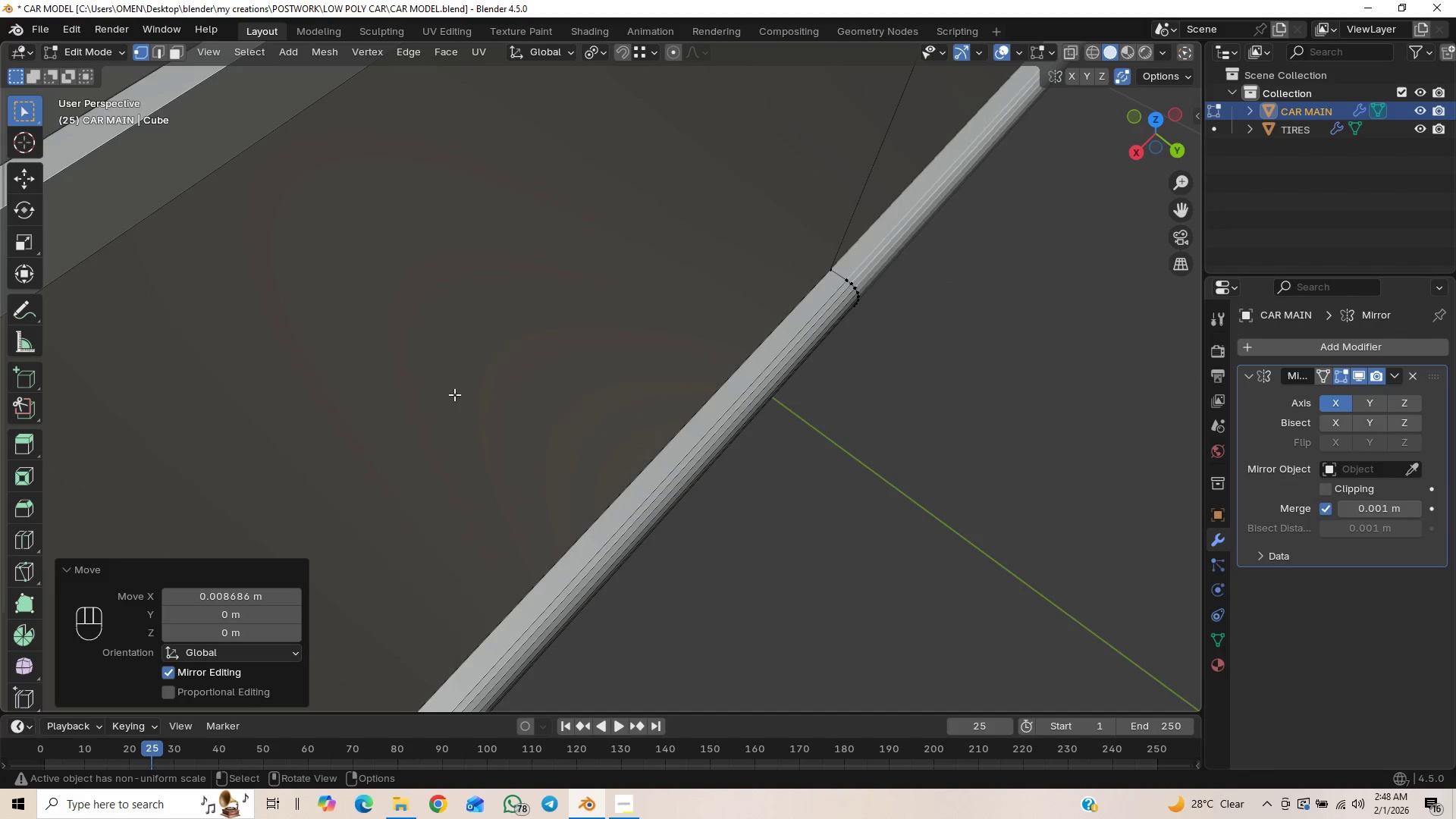 
hold_key(key=ShiftLeft, duration=0.78)
 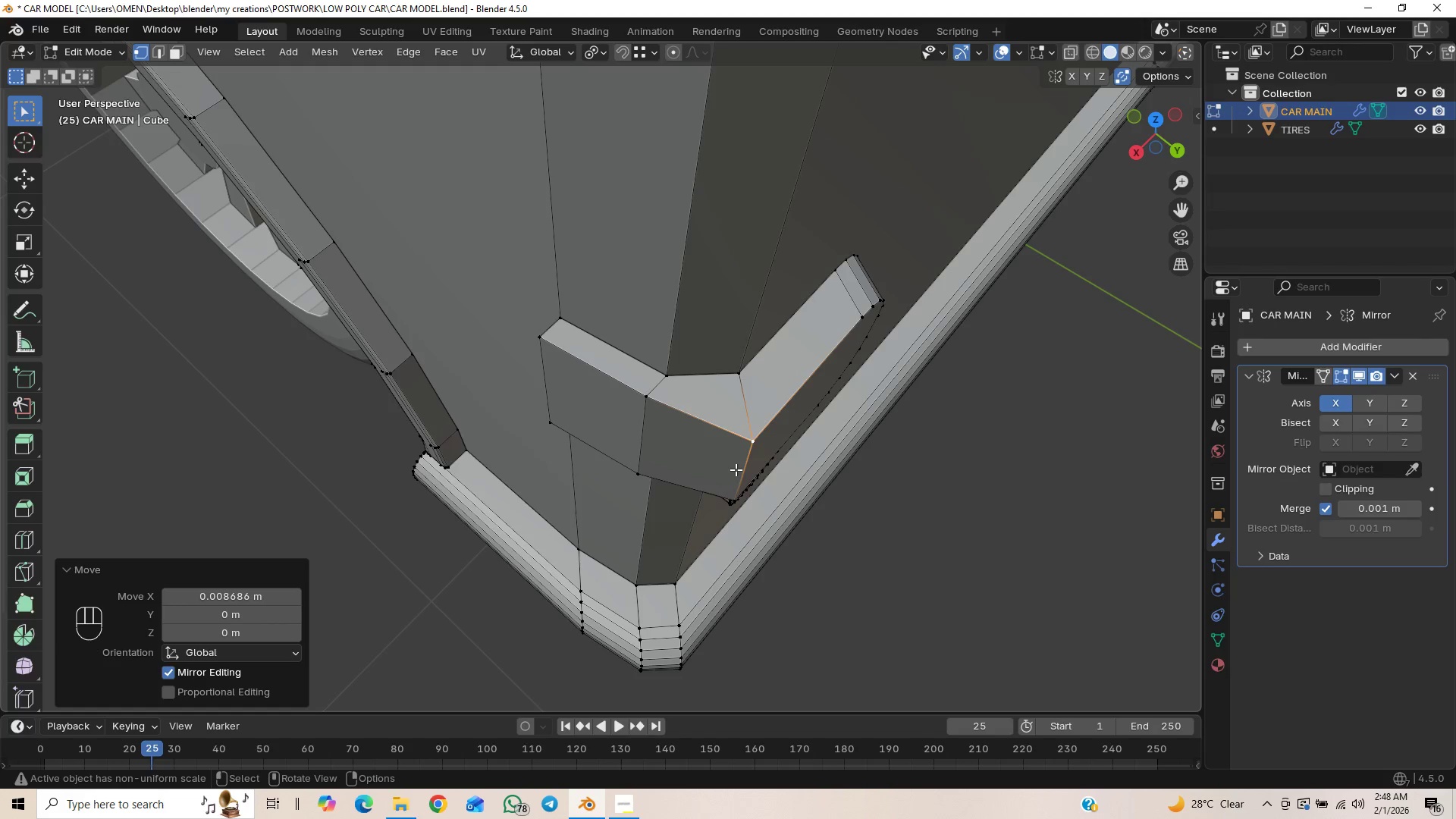 
type(GY)
 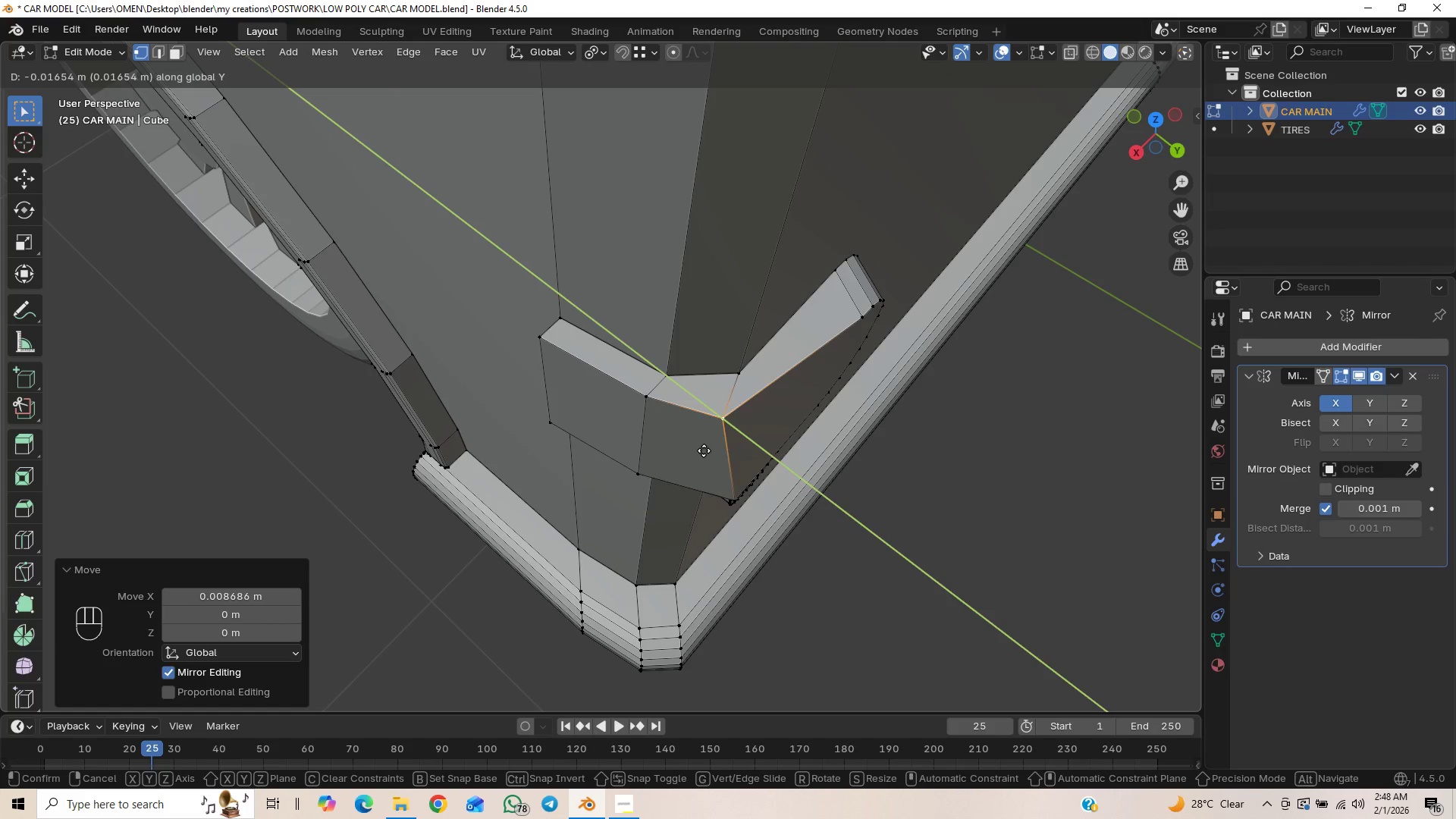 
wait(6.49)
 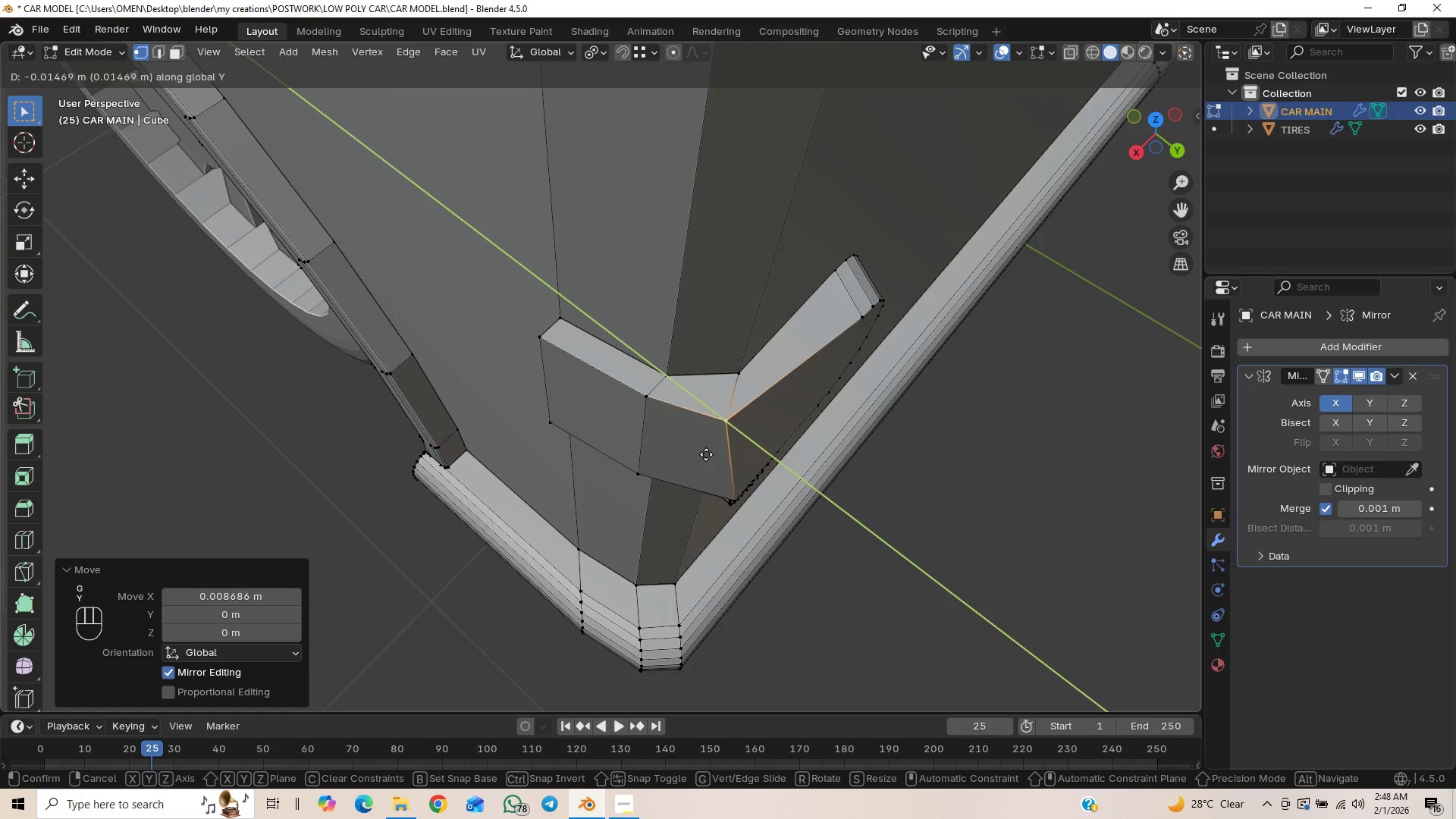 
right_click([705, 450])
 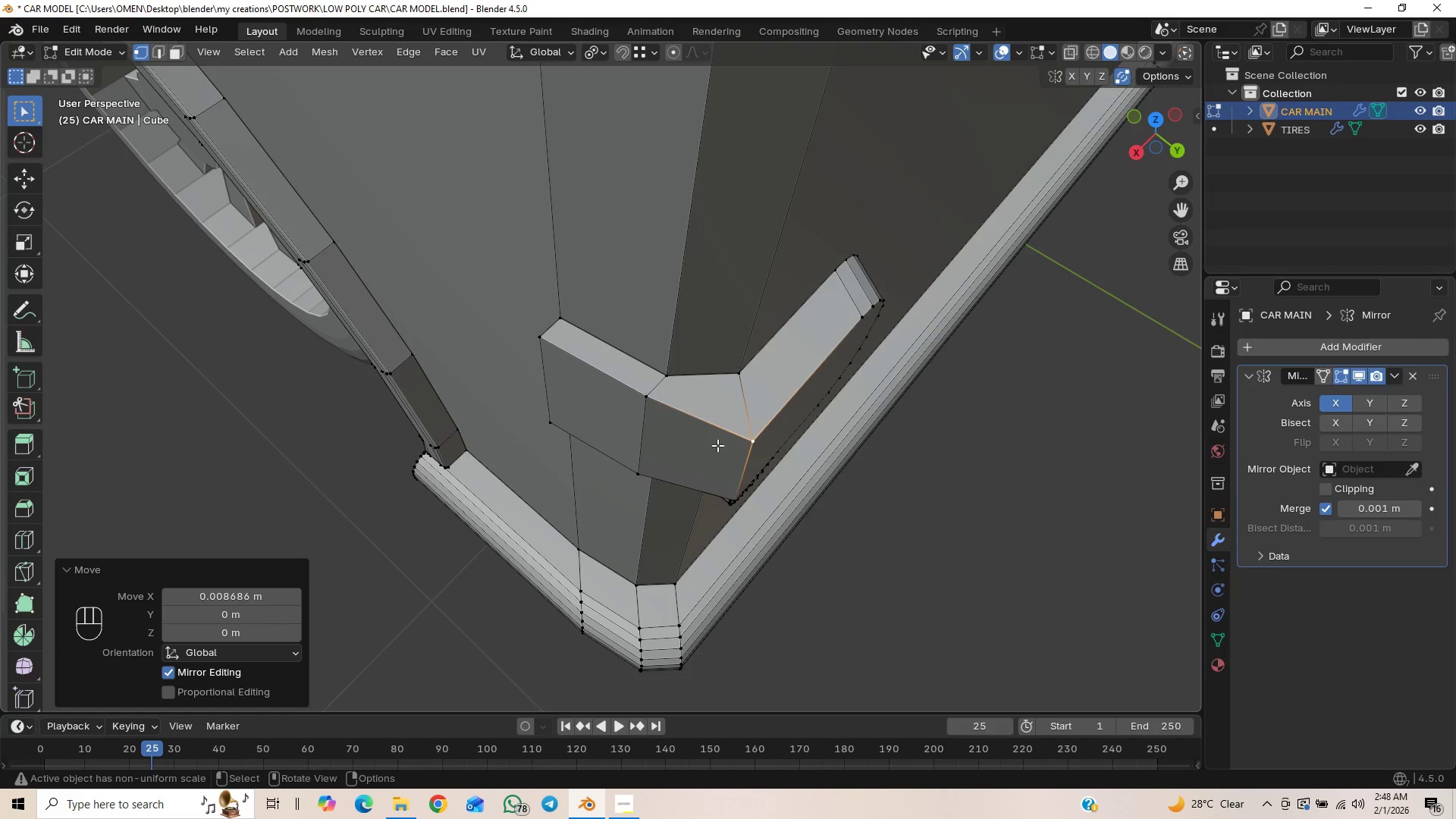 
scroll: coordinate [717, 444], scroll_direction: down, amount: 1.0
 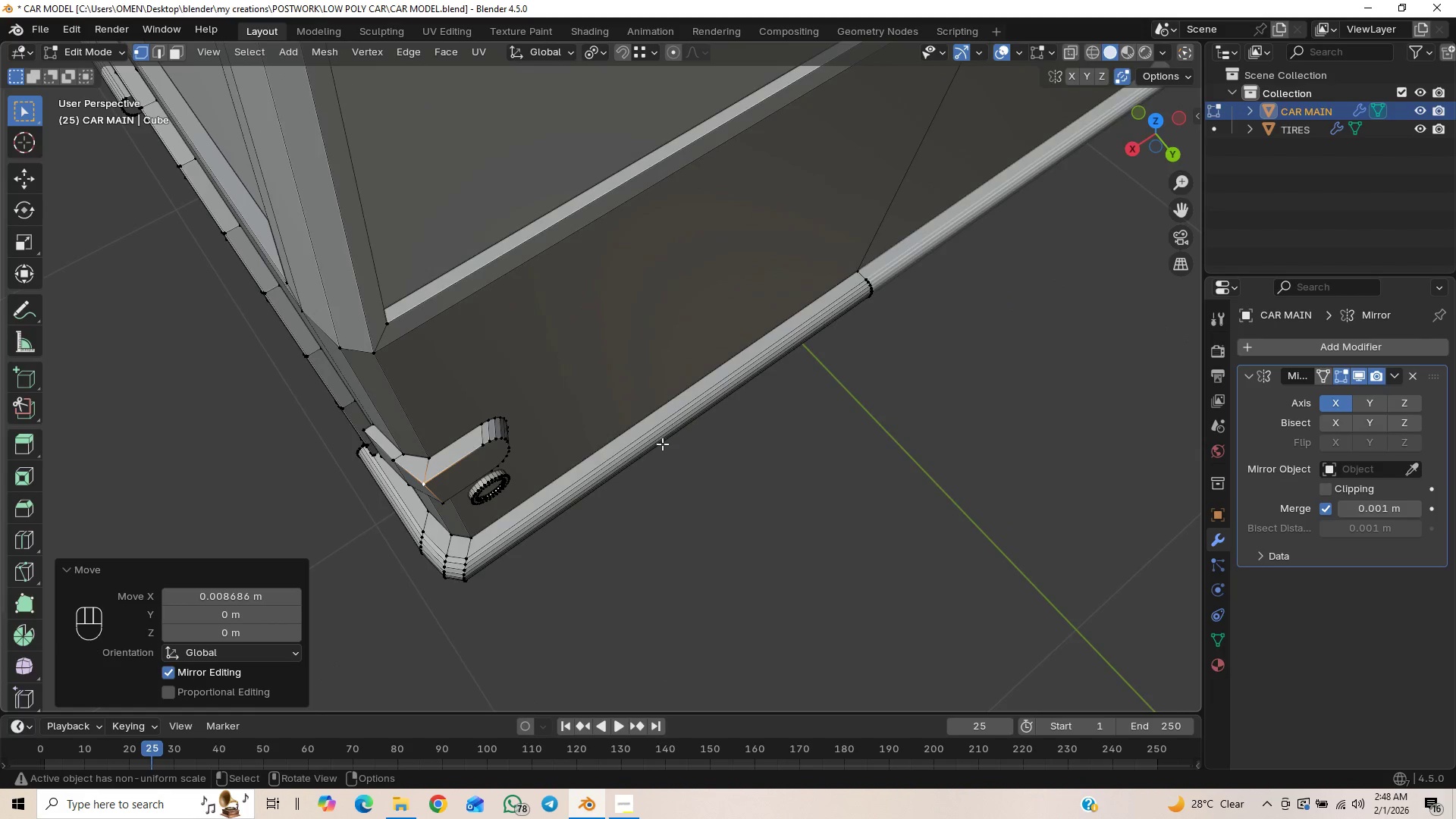 
hold_key(key=ShiftLeft, duration=0.53)
 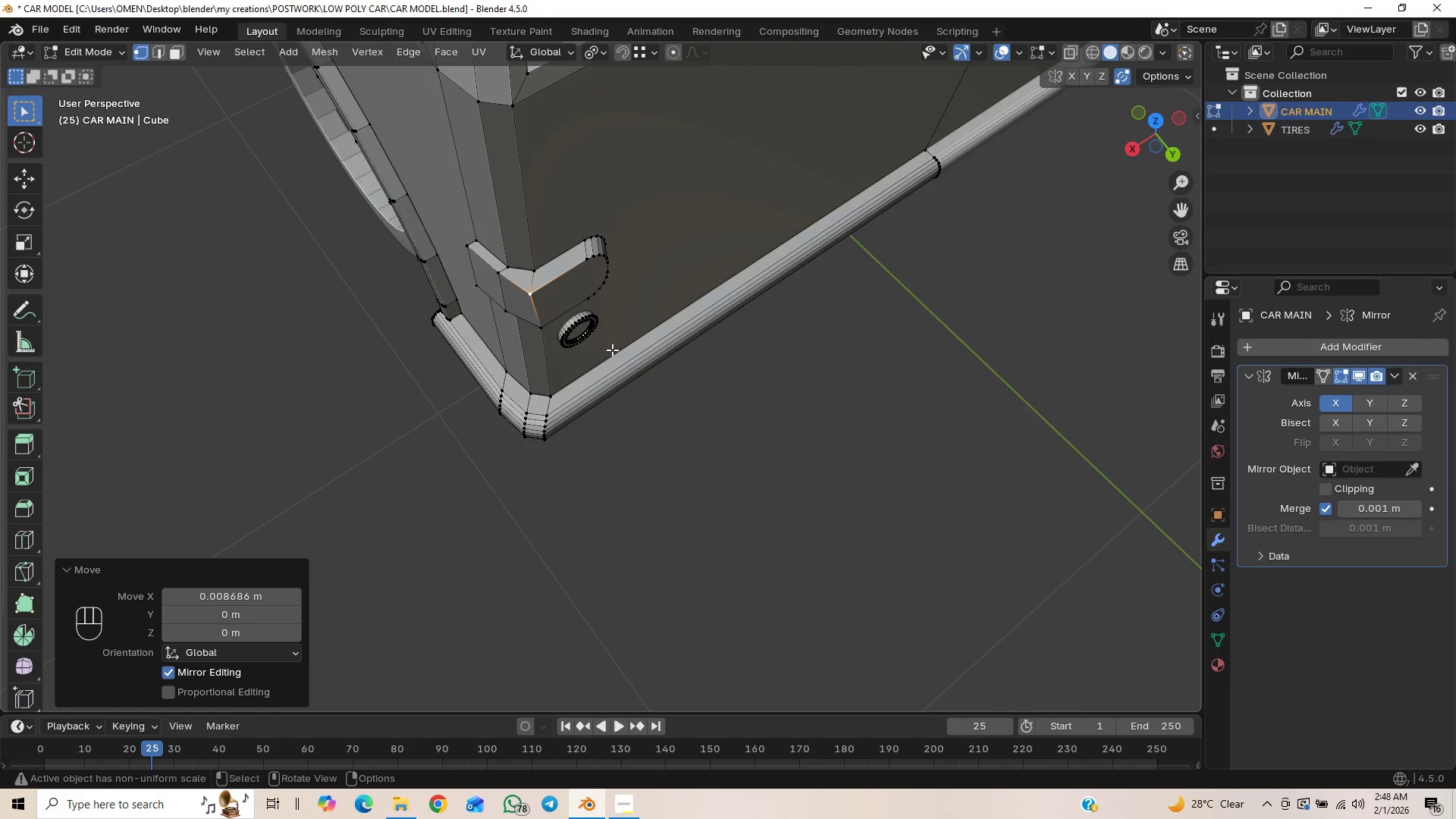 
key(Control+ControlLeft)
 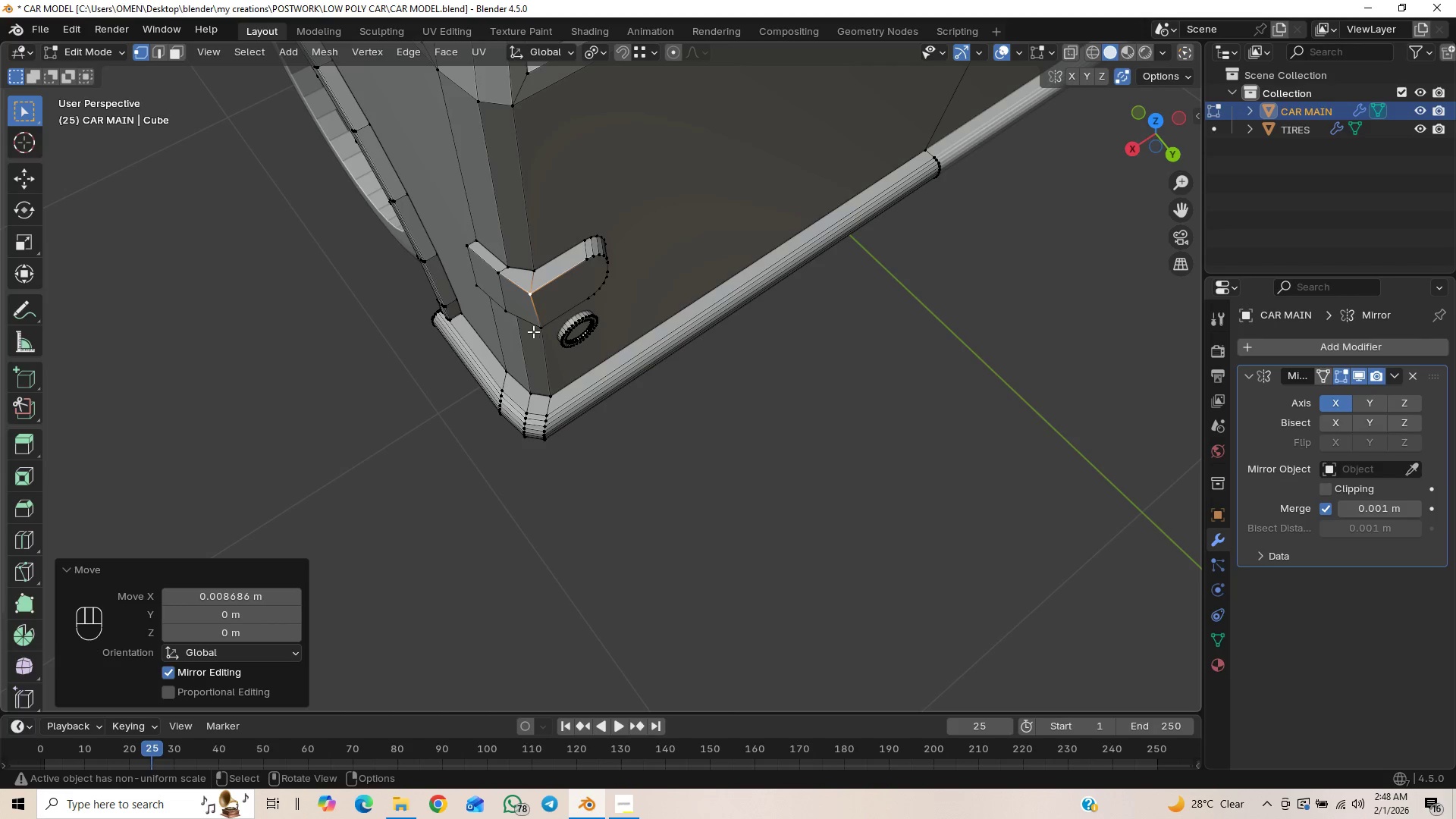 
left_click([538, 326])
 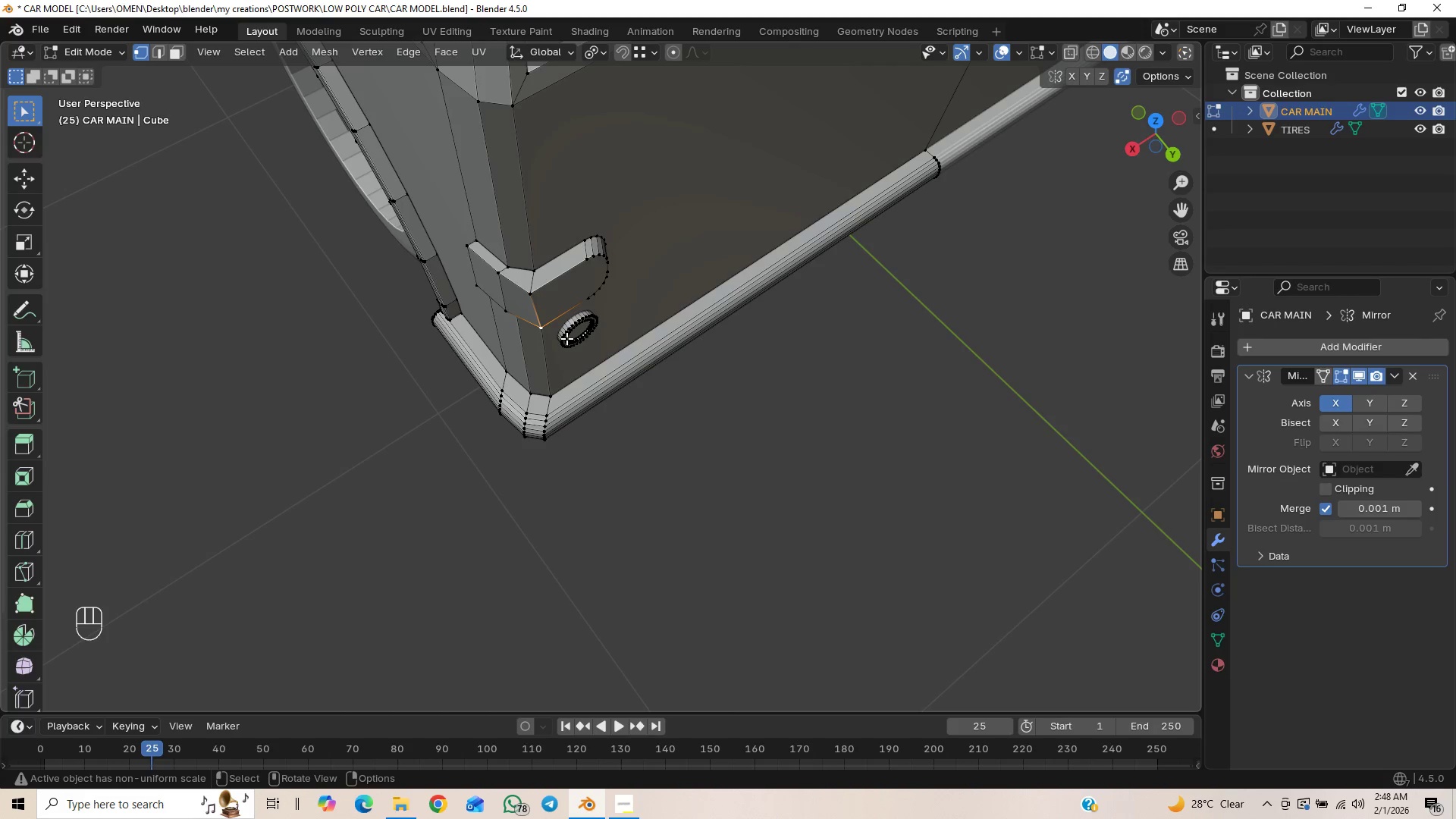 
type(GY)
 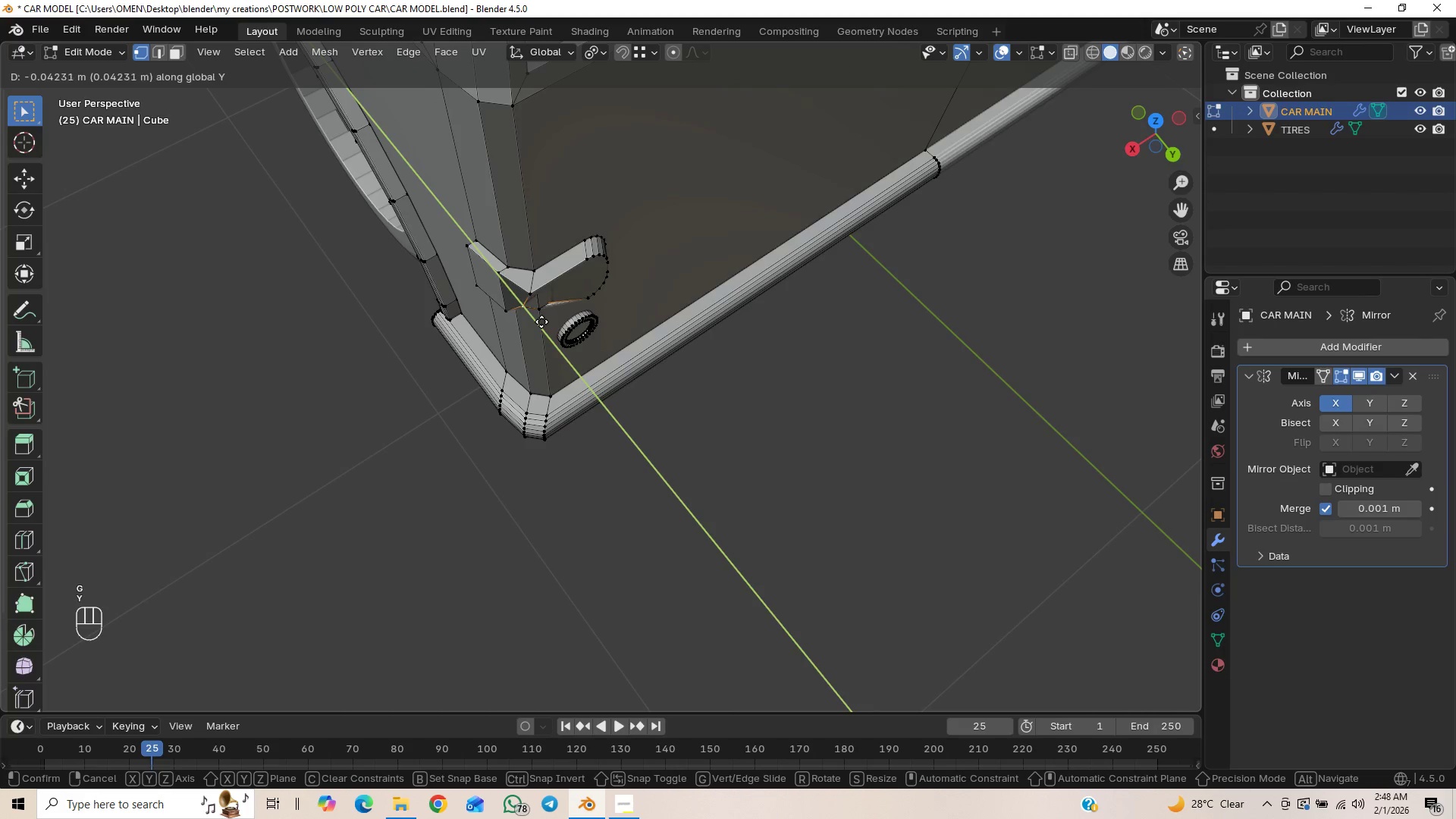 
hold_key(key=ControlLeft, duration=0.94)
 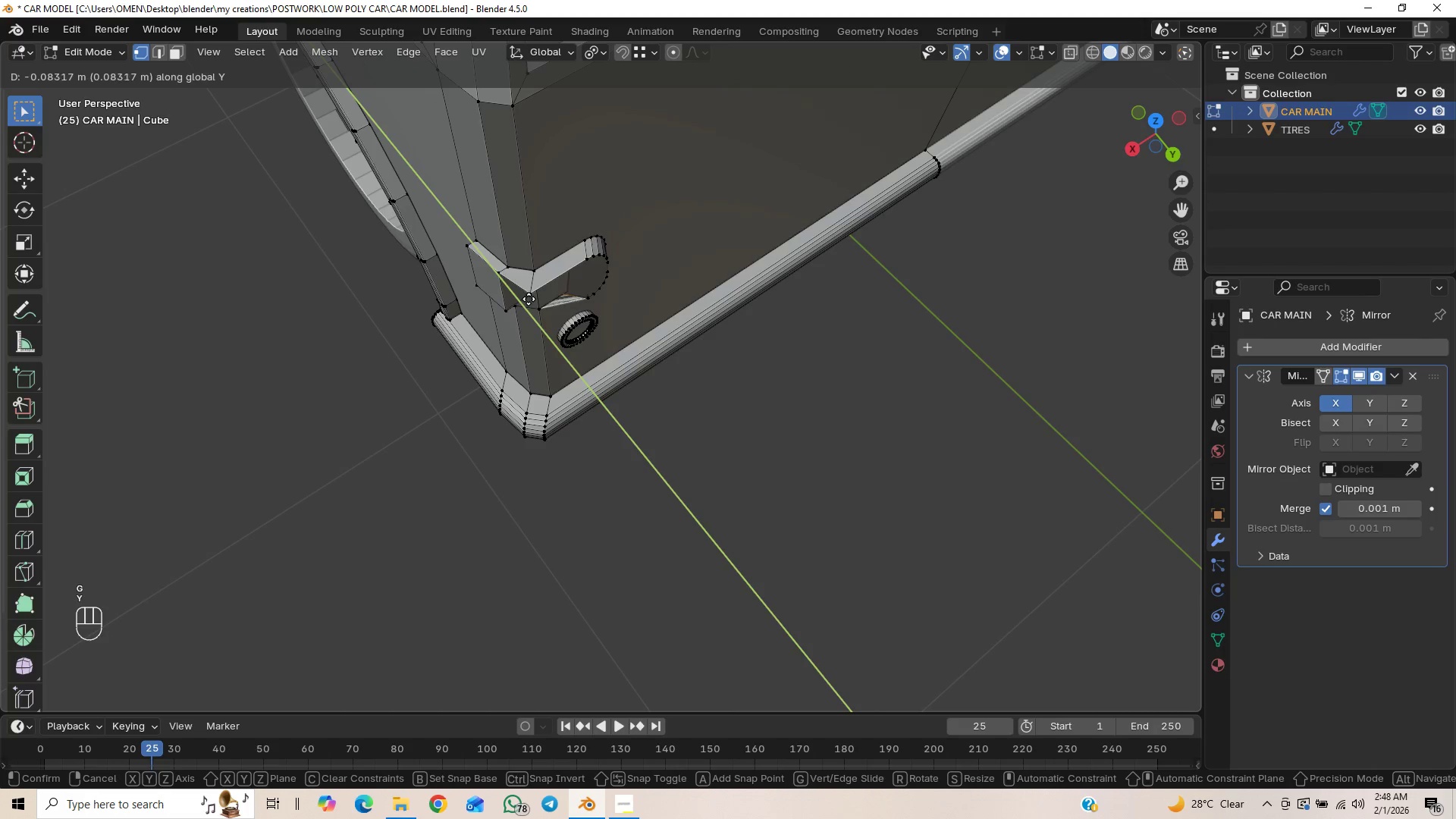 
key(X)
 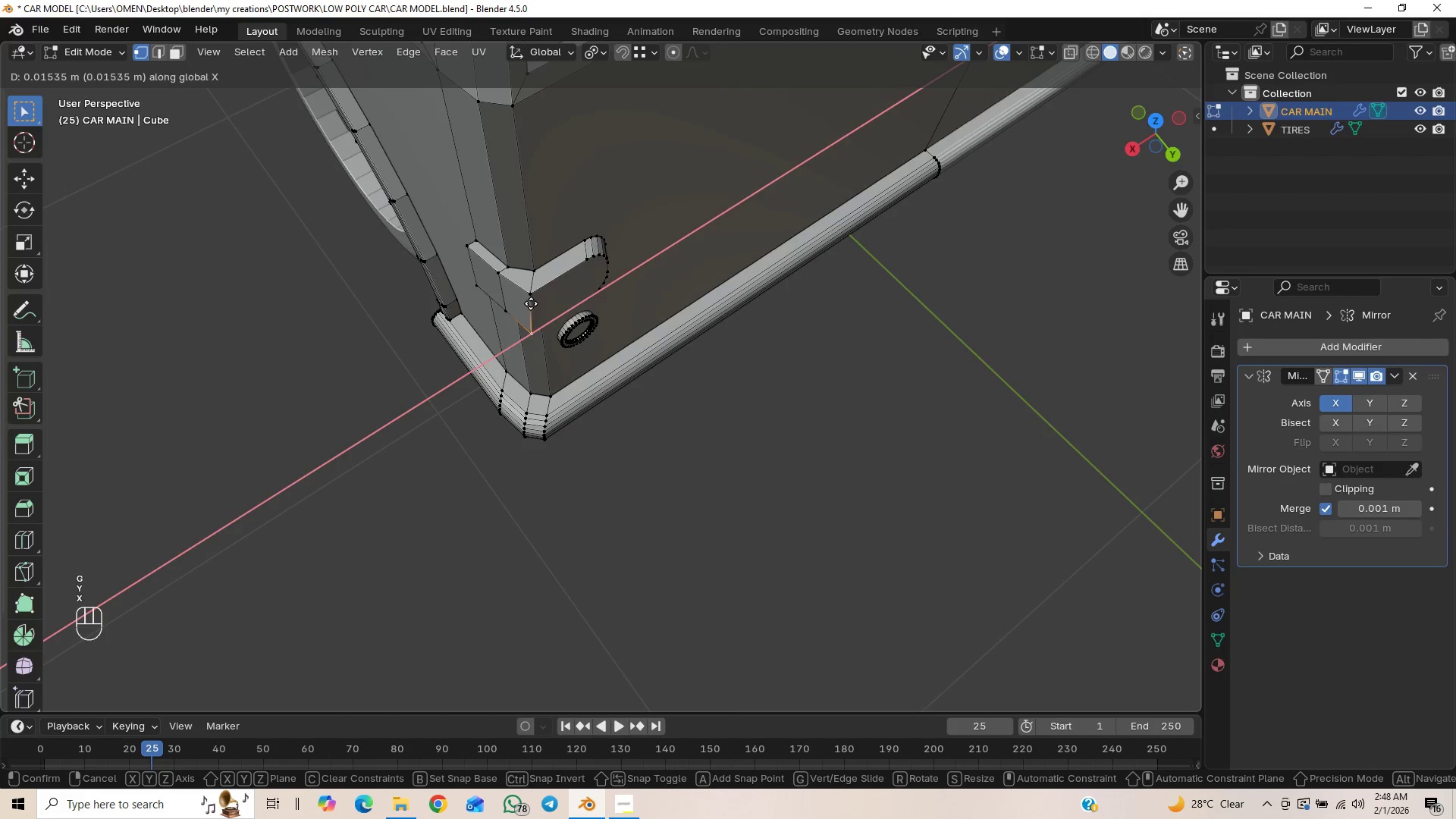 
hold_key(key=ControlLeft, duration=1.31)
left_click([531, 297])
 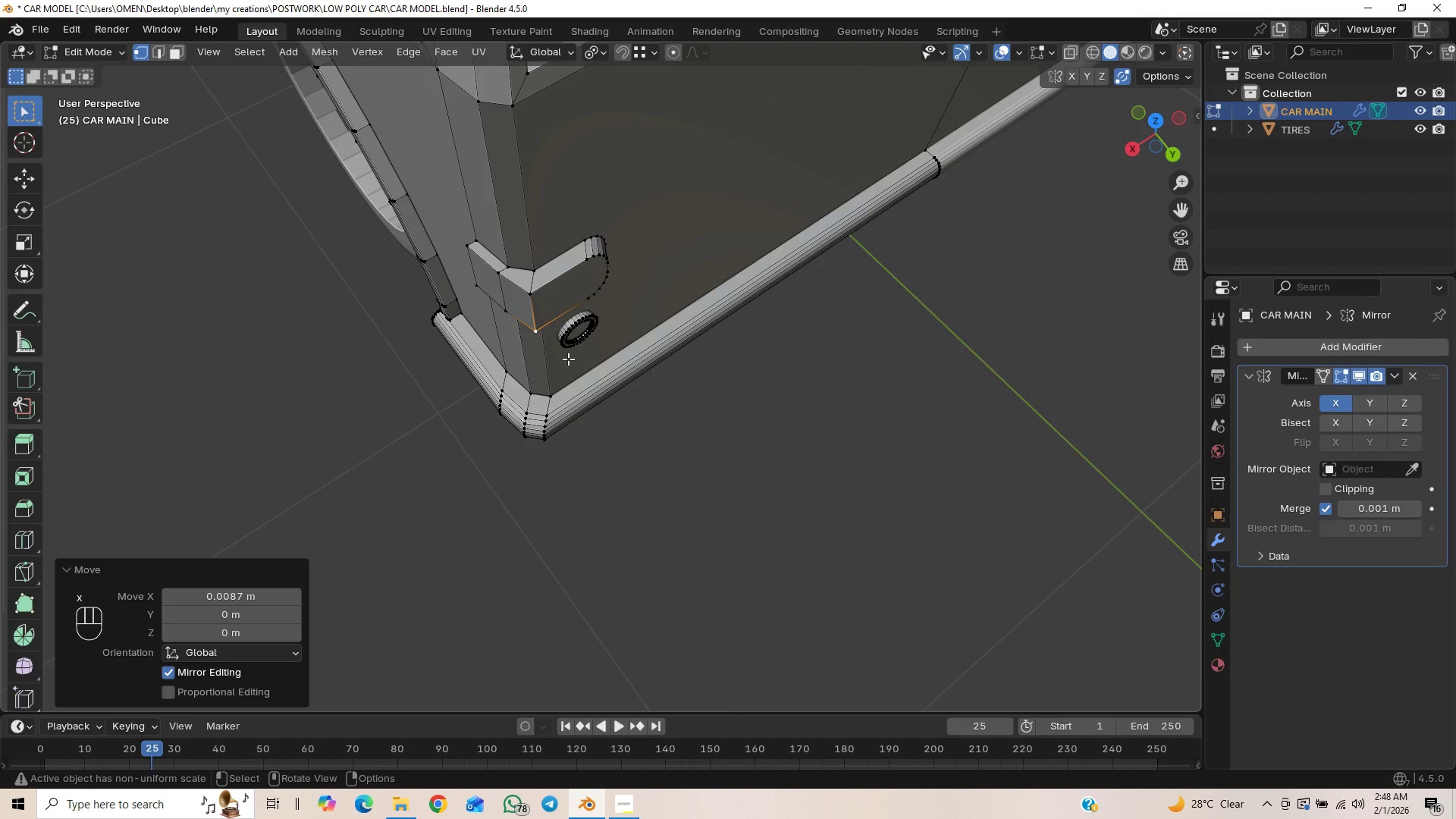 
scroll: coordinate [570, 356], scroll_direction: down, amount: 2.0
 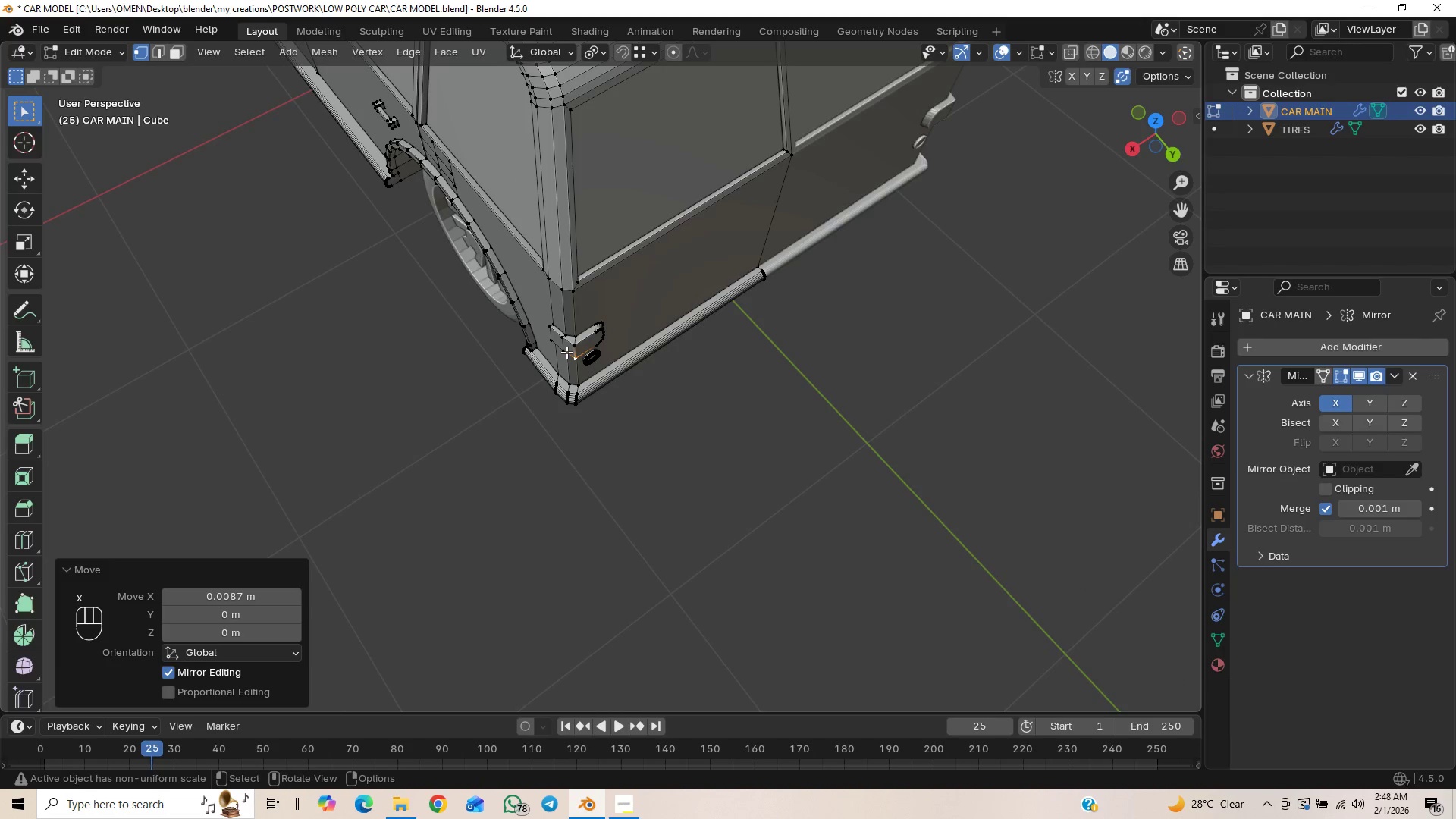 
scroll: coordinate [567, 358], scroll_direction: up, amount: 3.0
 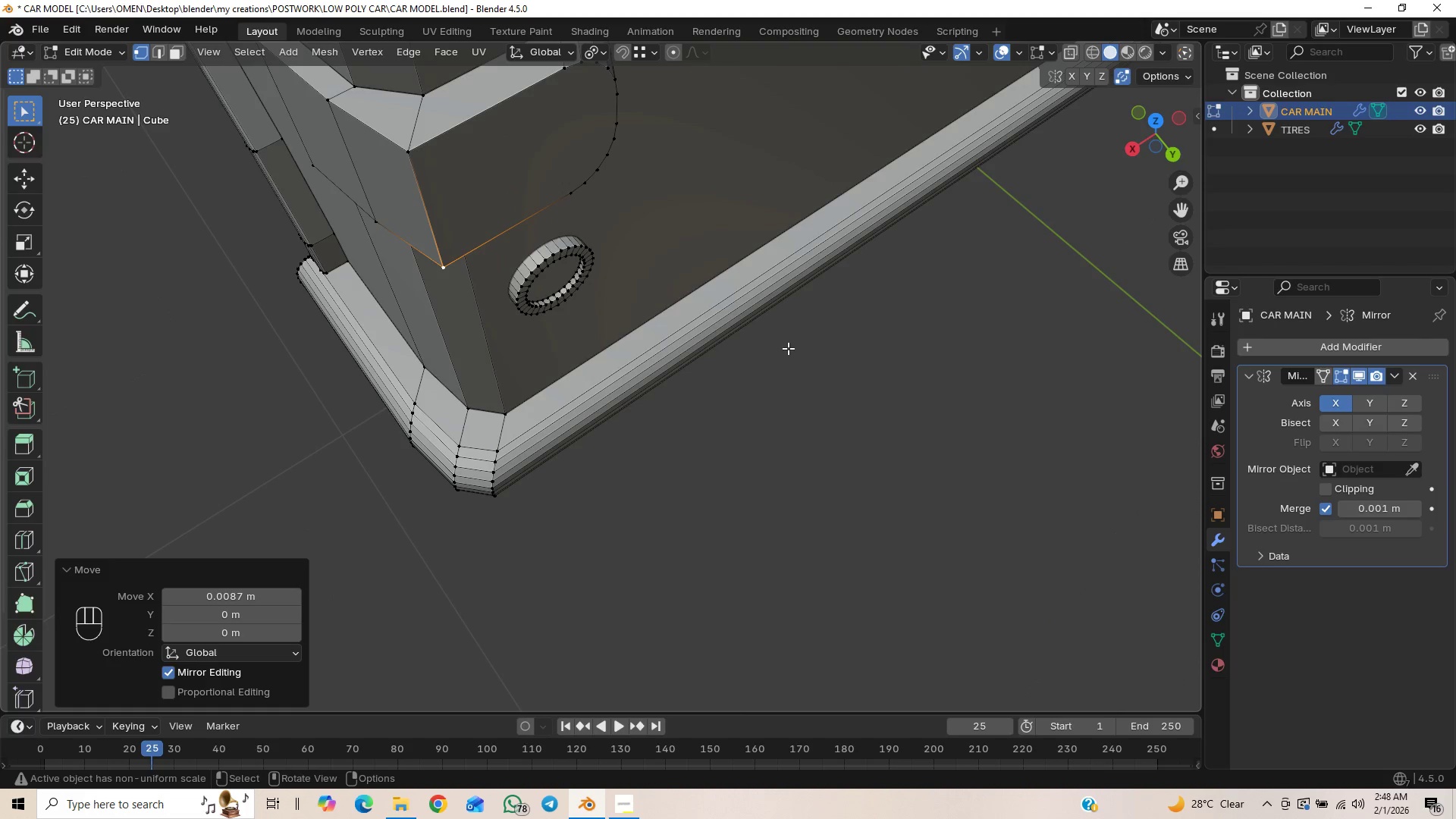 
left_click([787, 353])
 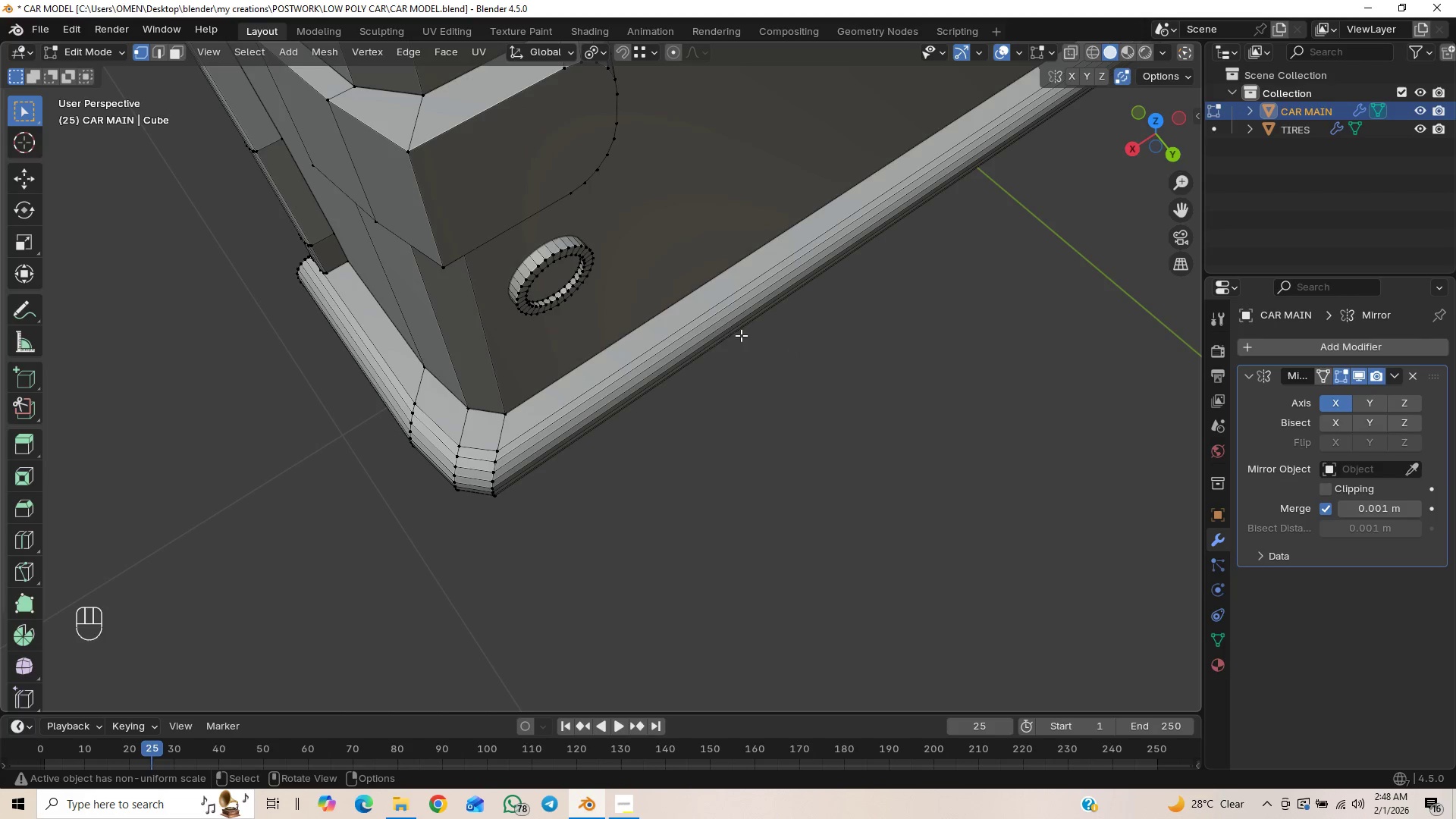 
scroll: coordinate [689, 315], scroll_direction: down, amount: 2.0
 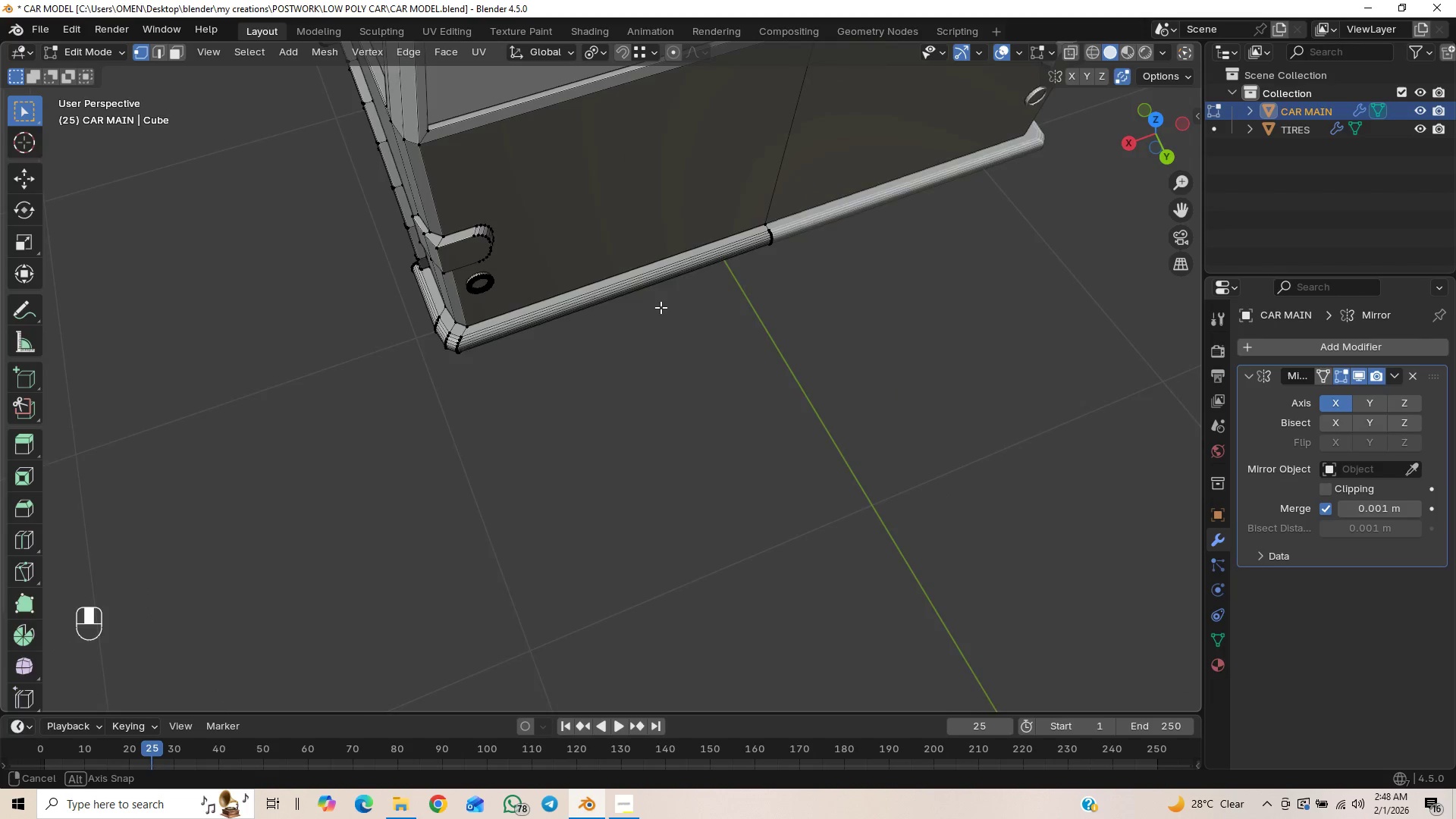 
scroll: coordinate [595, 262], scroll_direction: up, amount: 2.0
 